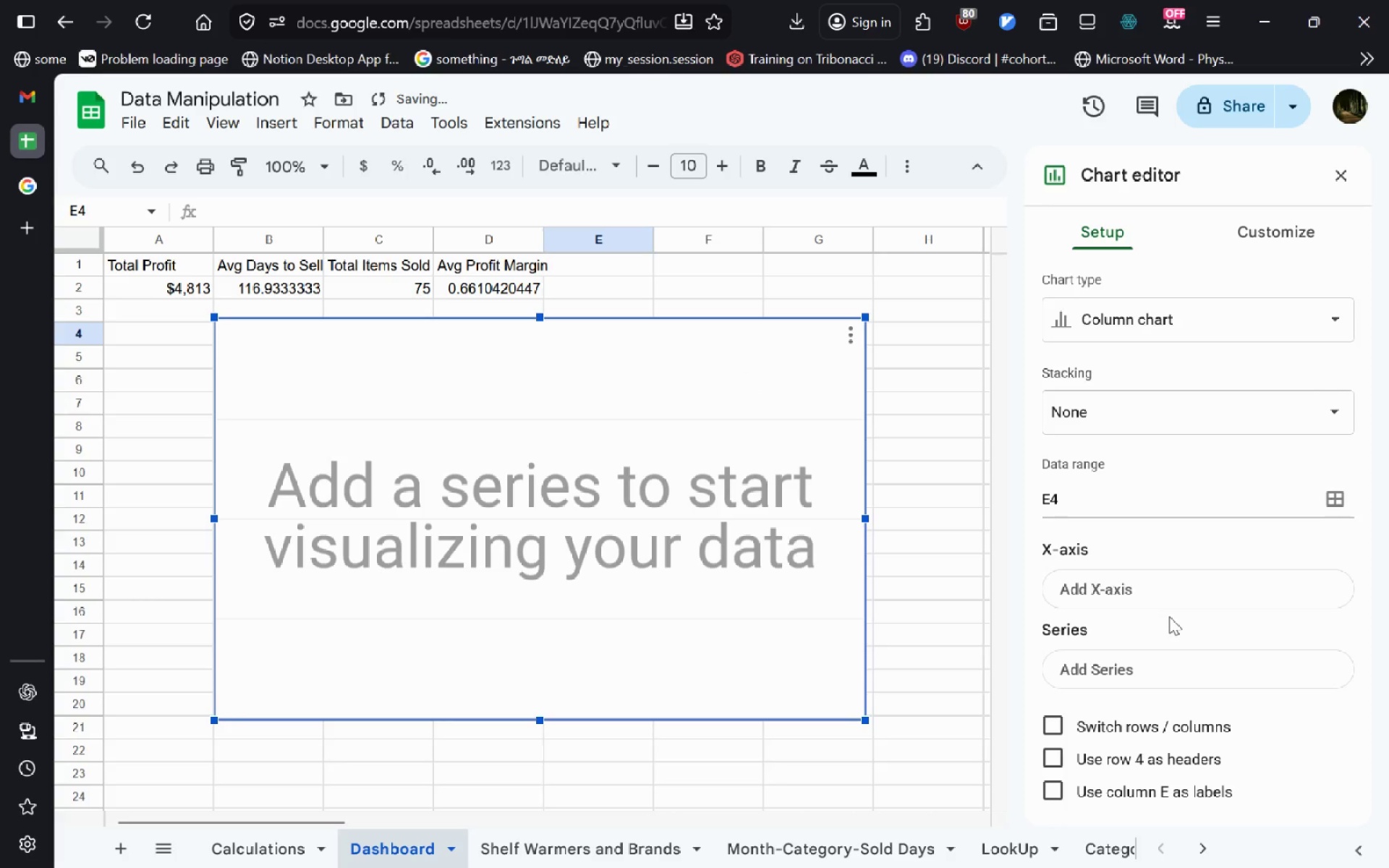 
left_click([1215, 312])
 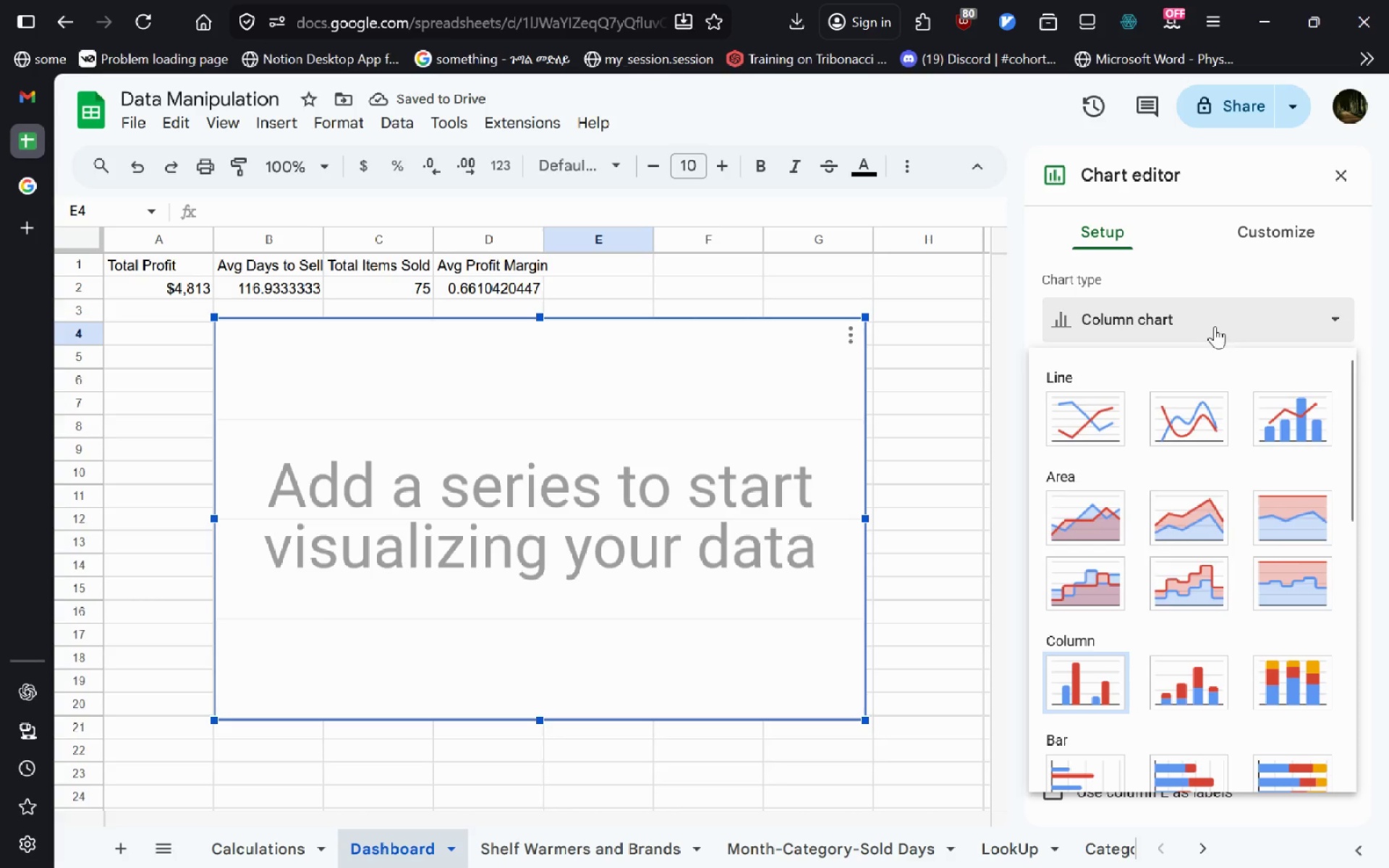 
mouse_move([1152, 595])
 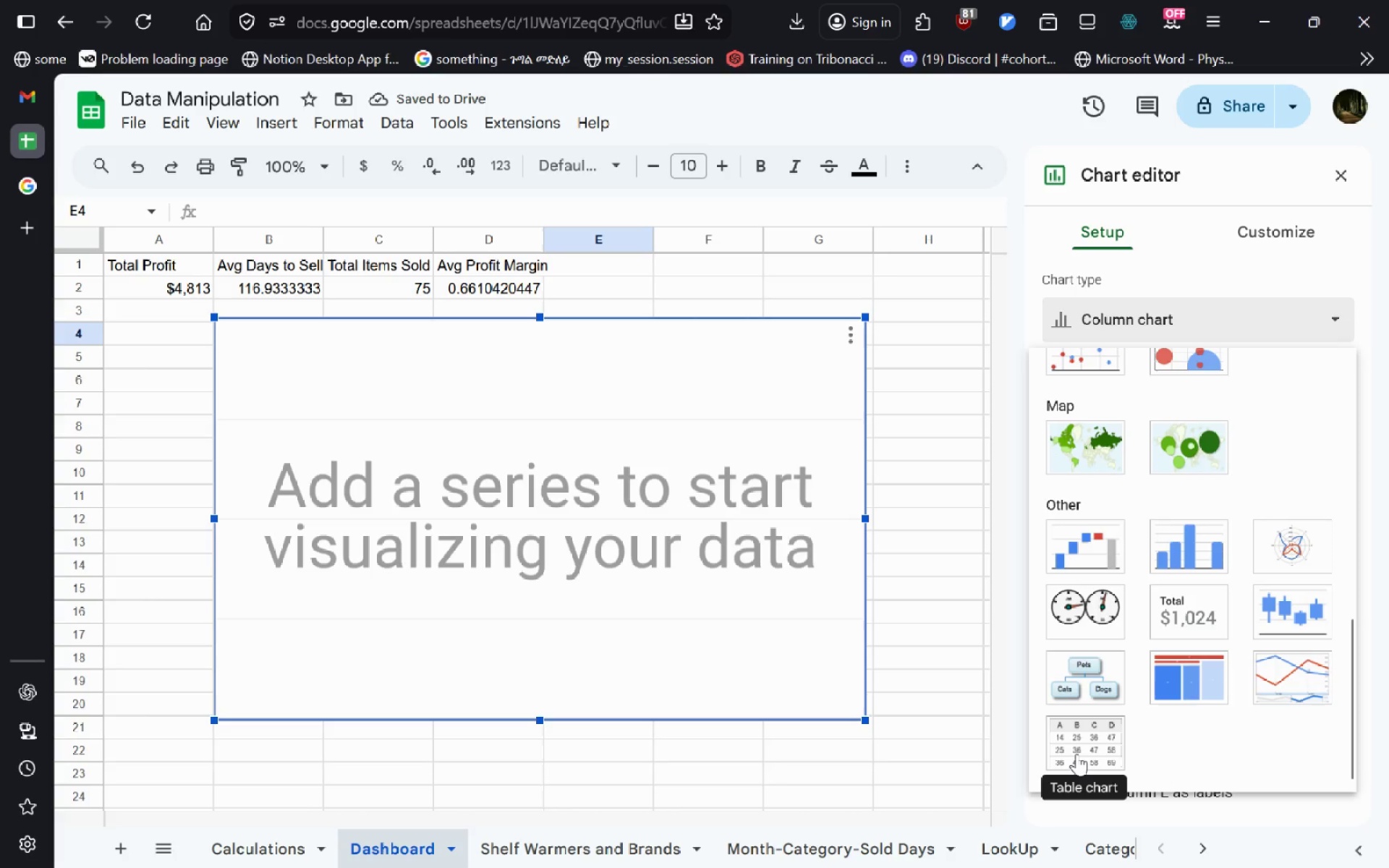 
left_click([1076, 754])
 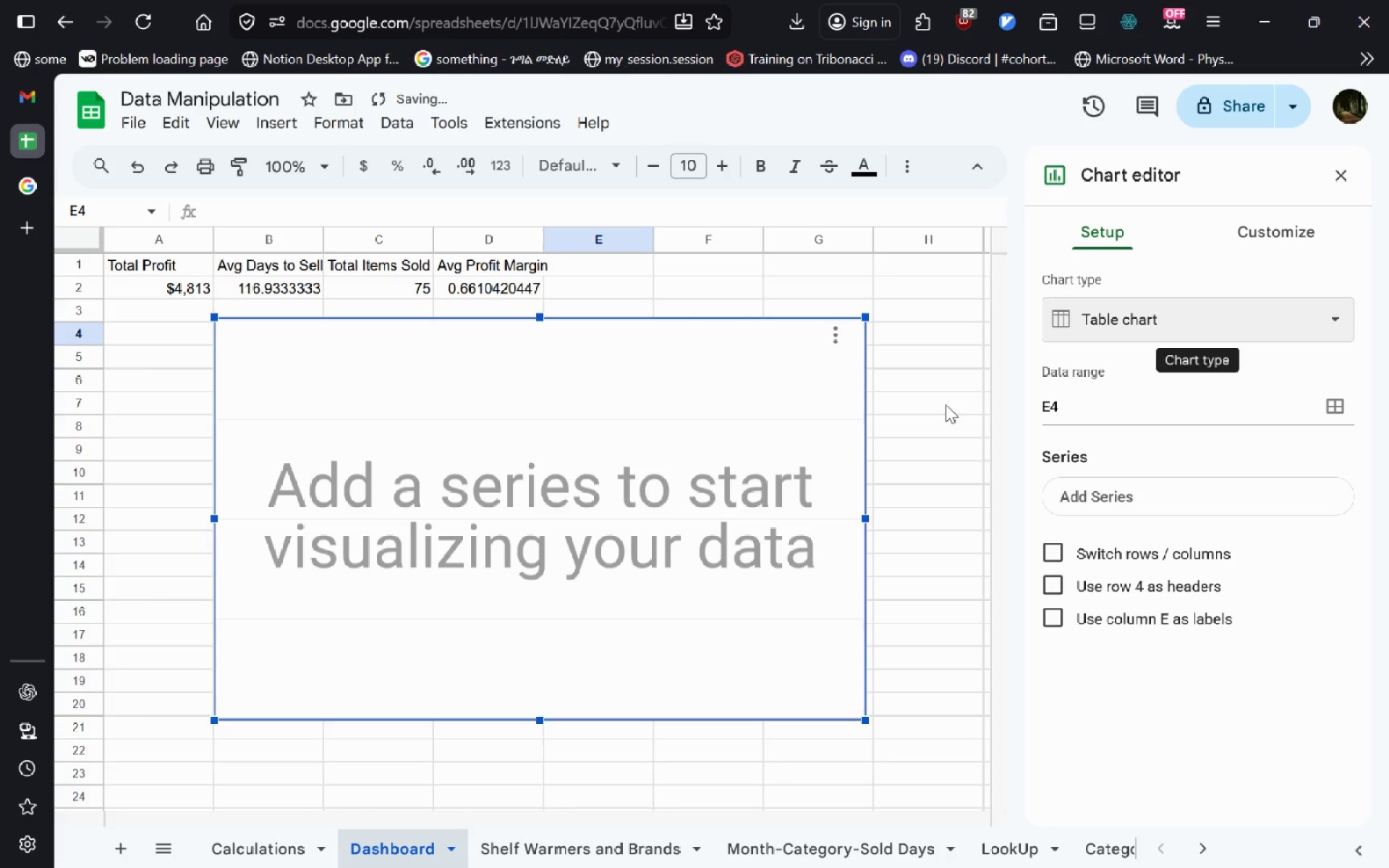 
left_click([717, 464])
 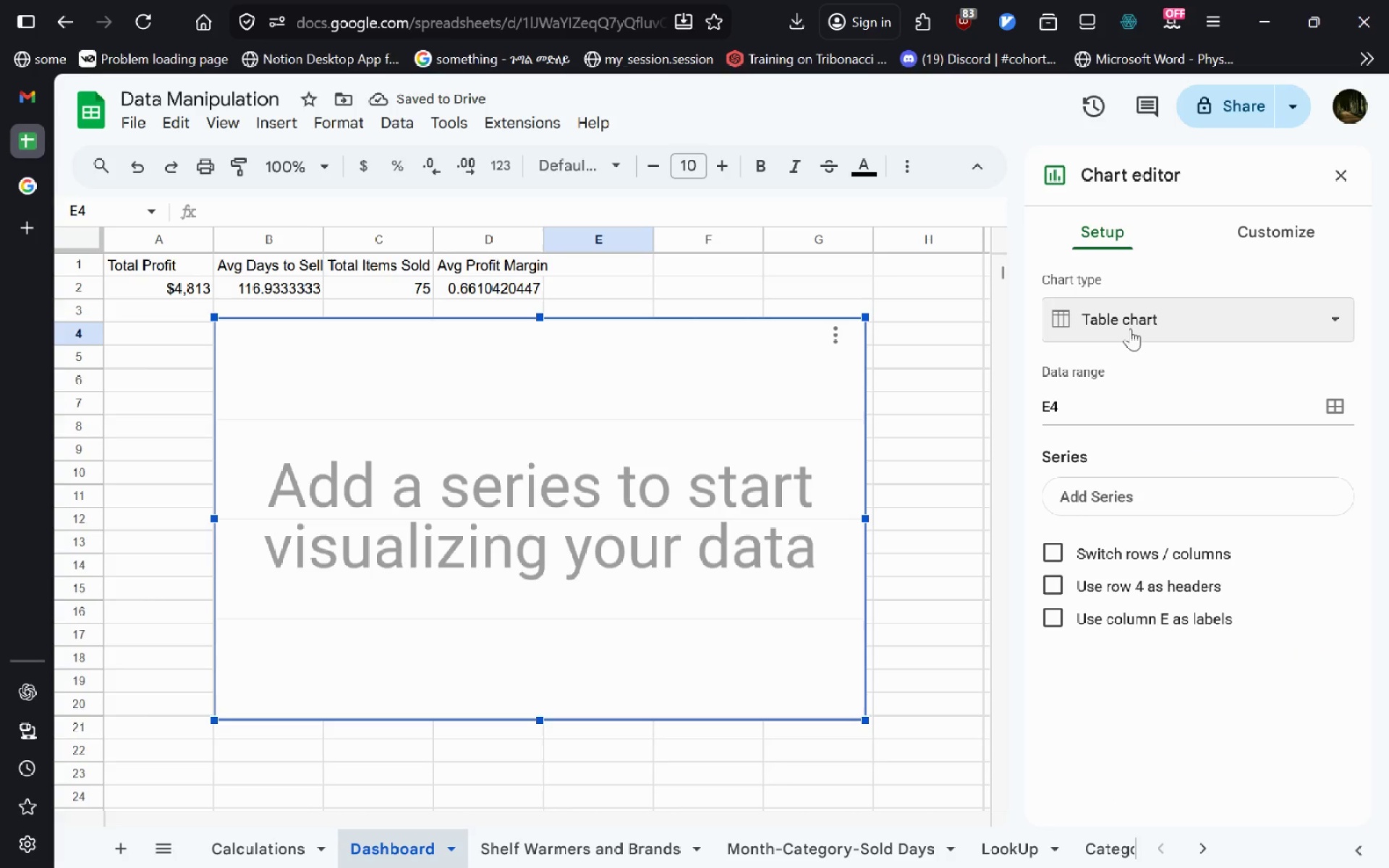 
left_click([1131, 324])
 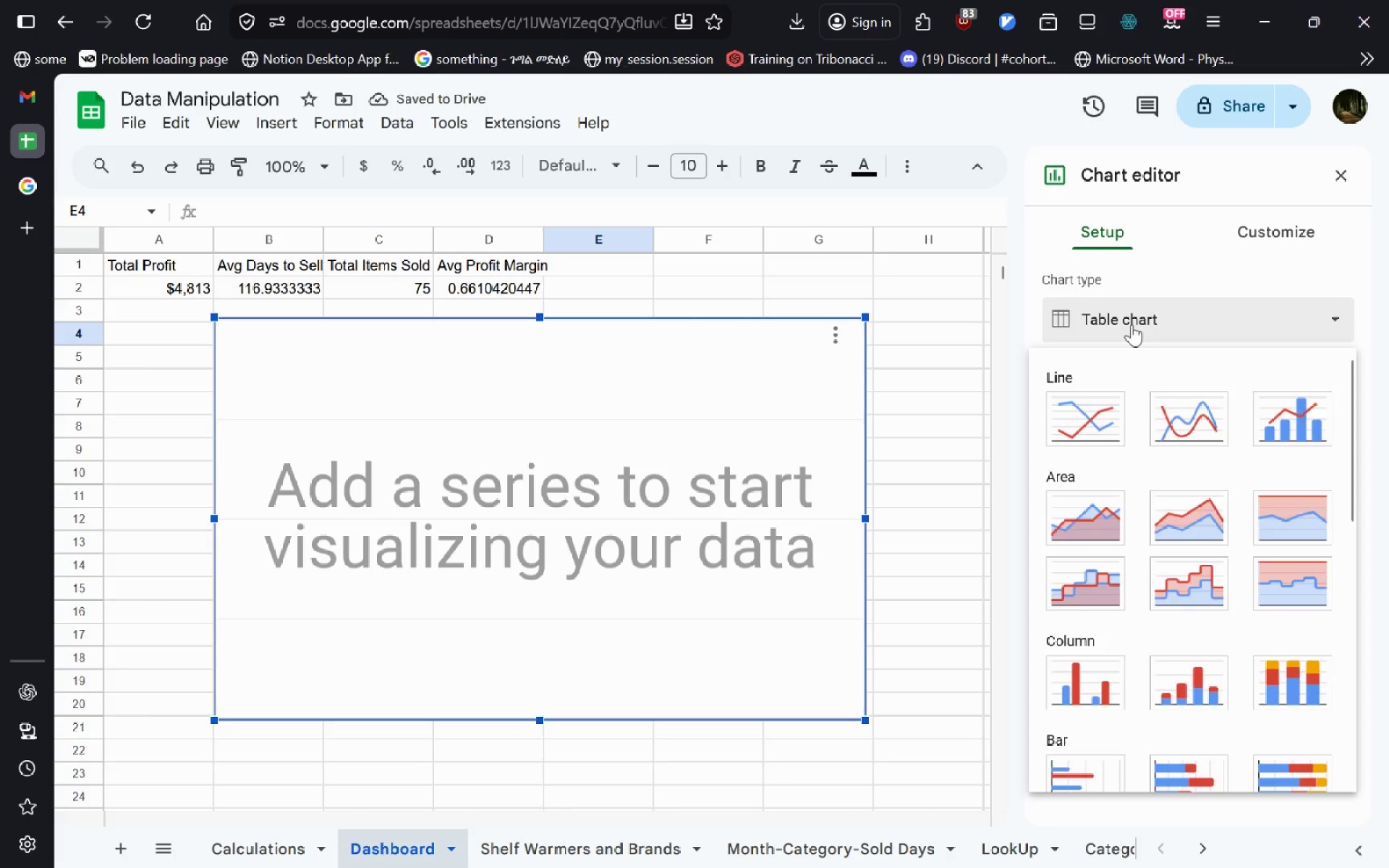 
left_click([1131, 324])
 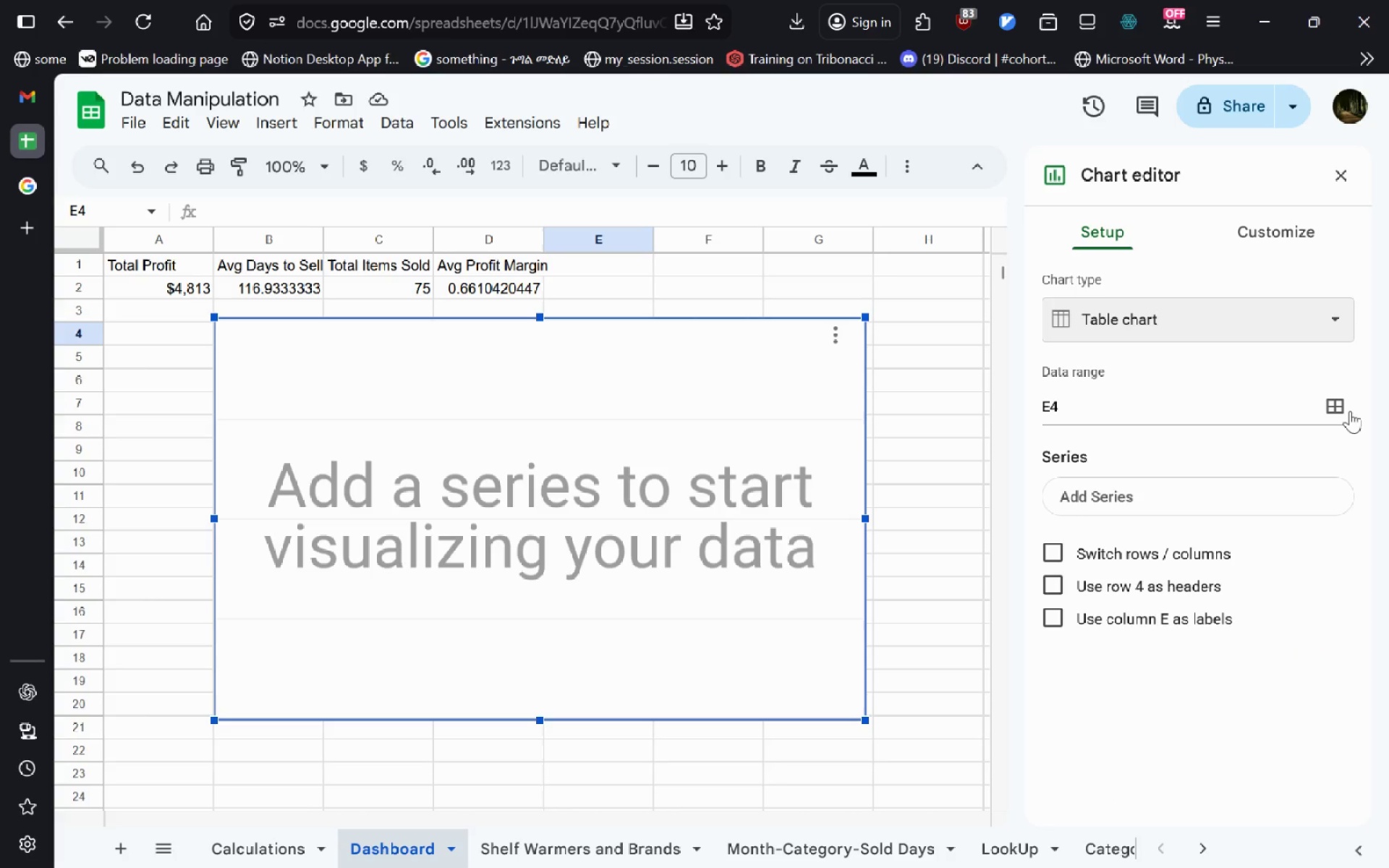 
left_click([1350, 411])
 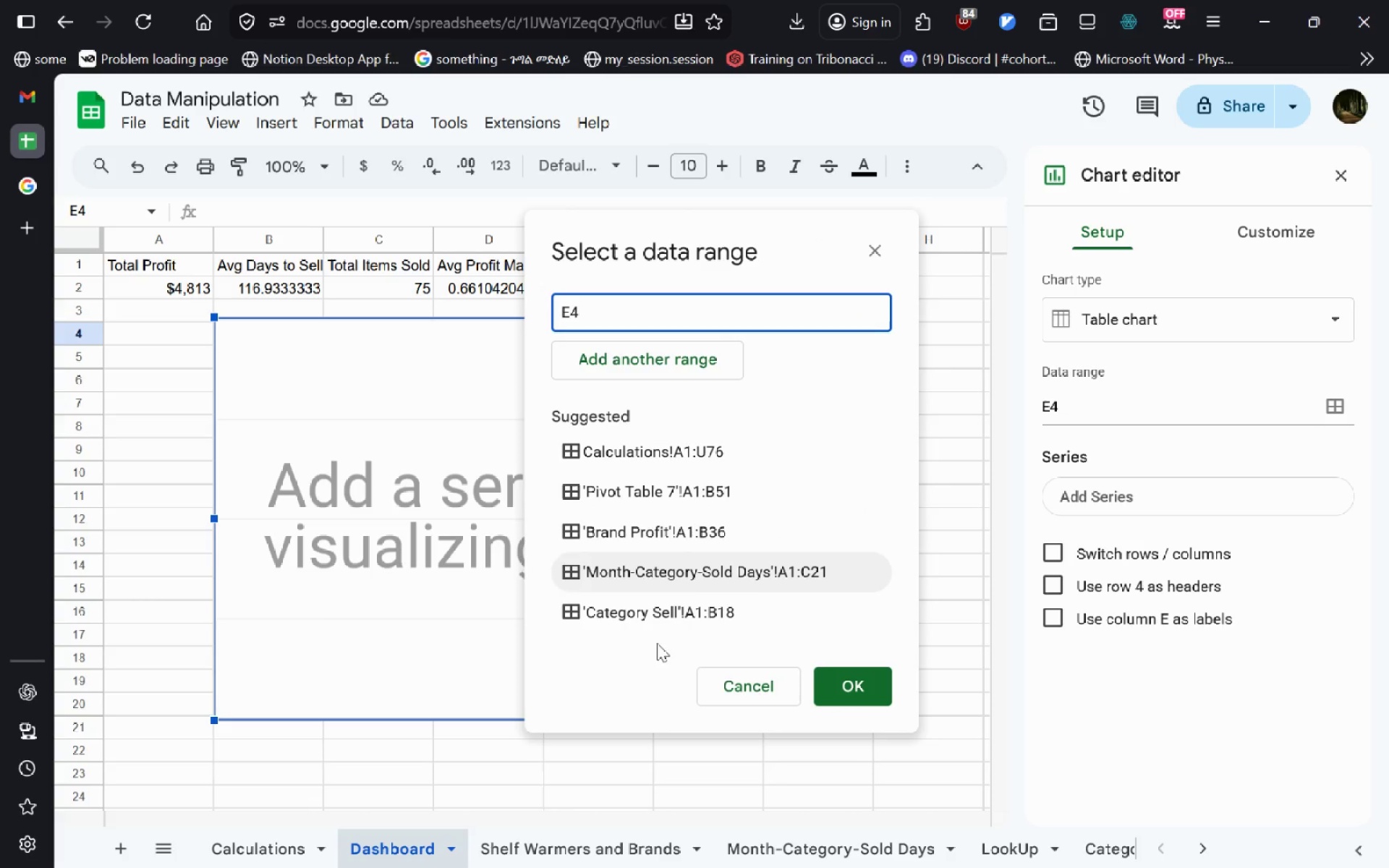 
left_click([674, 354])
 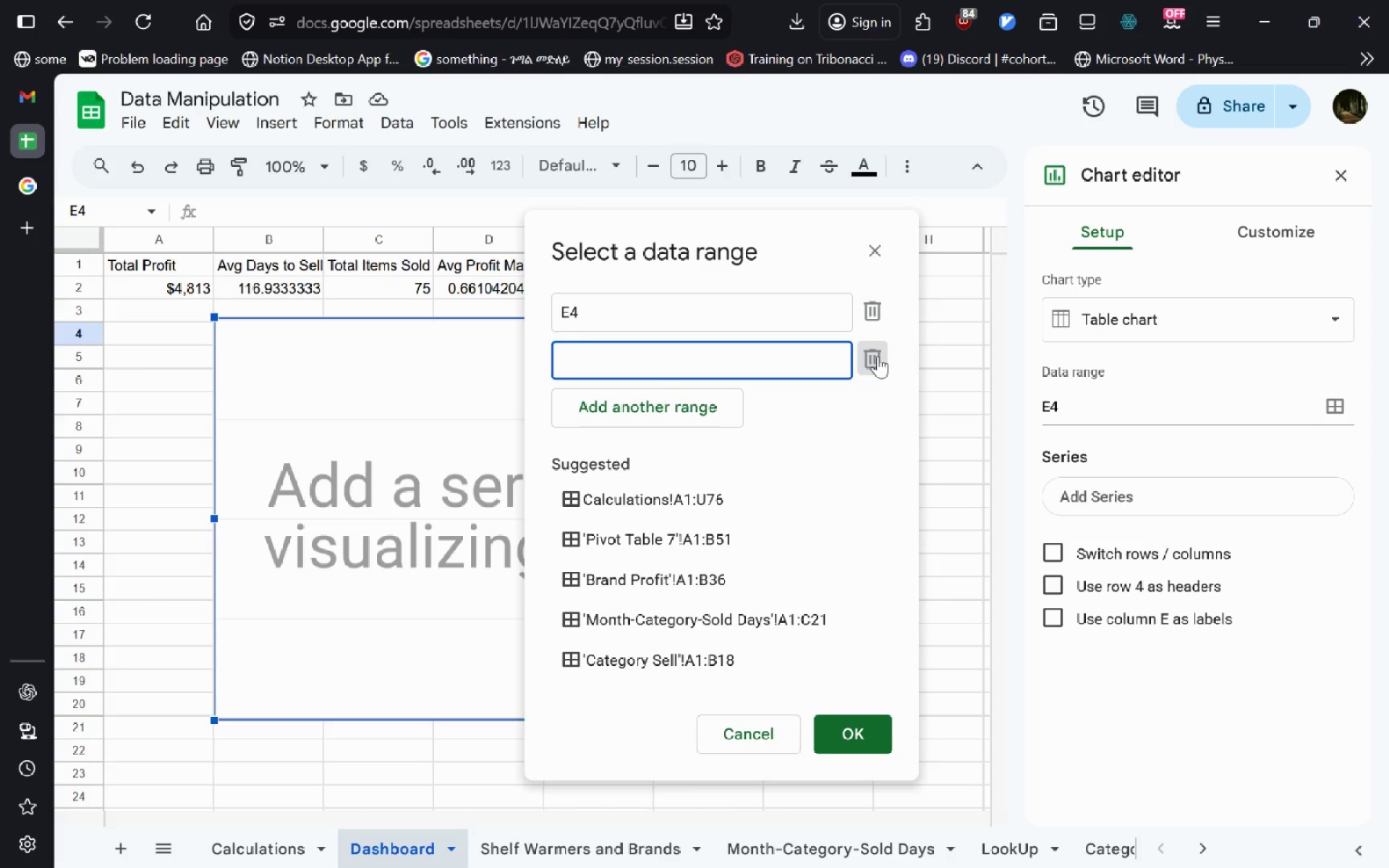 
left_click([878, 357])
 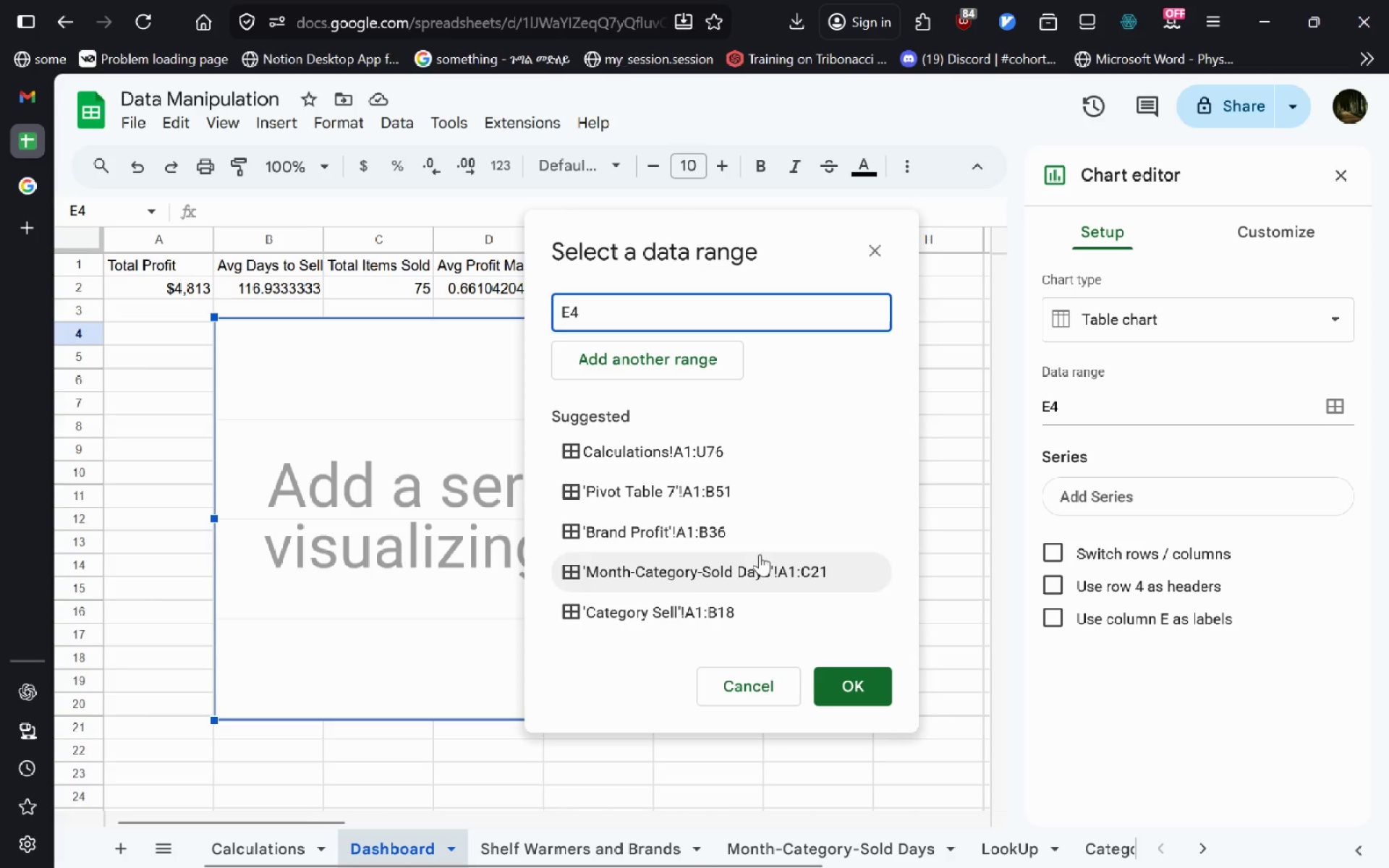 
wait(8.23)
 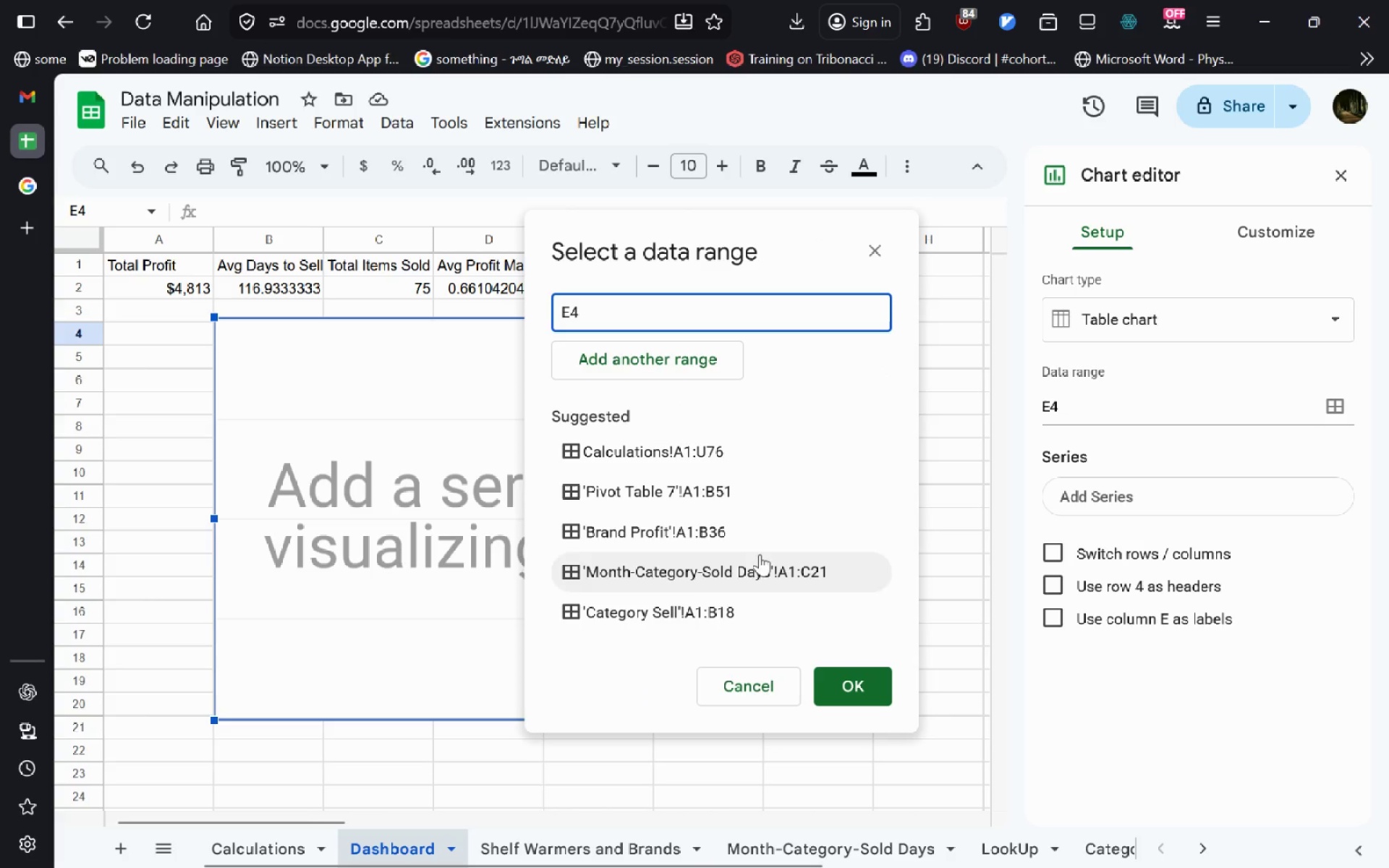 
left_click([312, 842])
 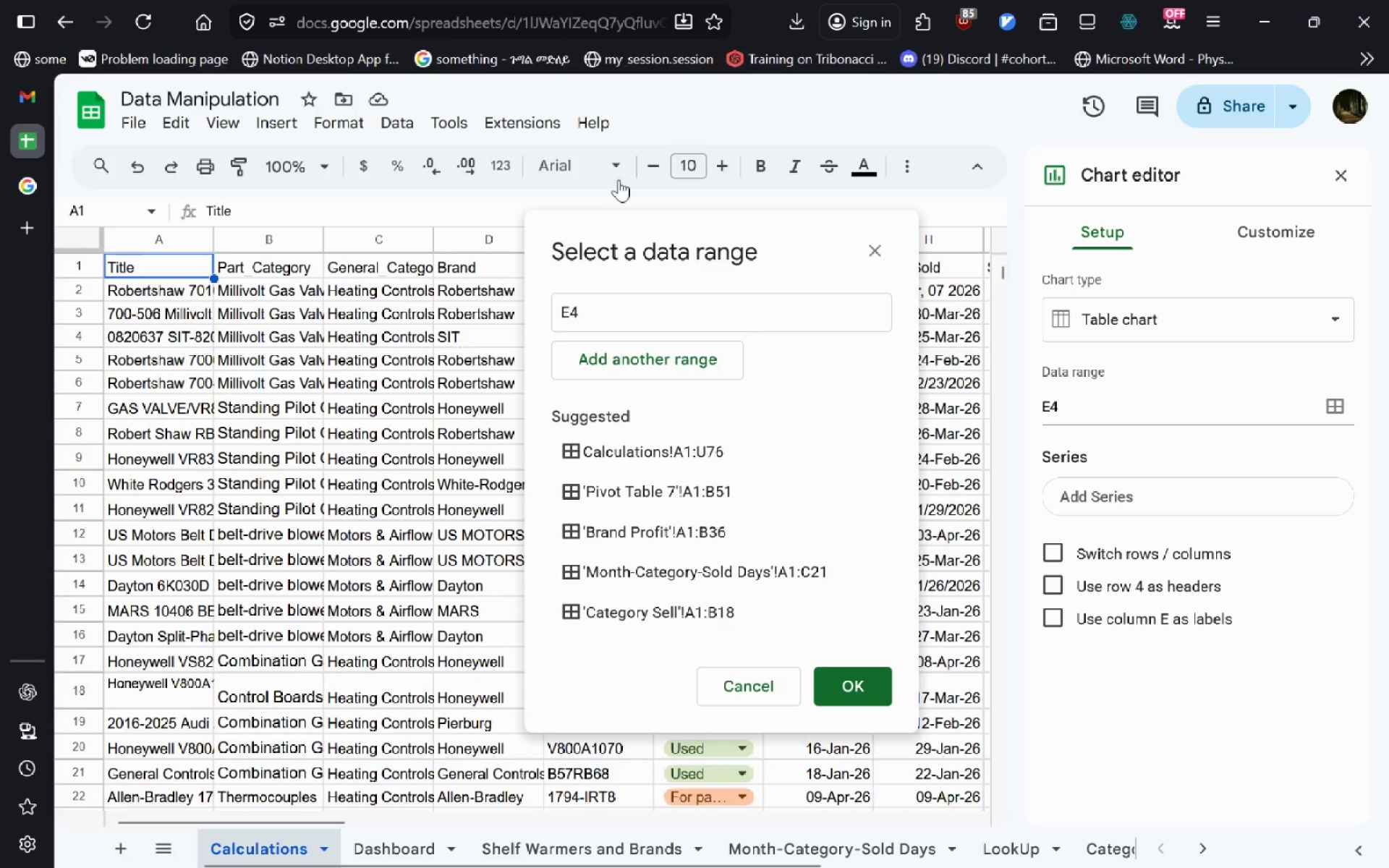 
left_click_drag(start_coordinate=[668, 242], to_coordinate=[941, 221])
 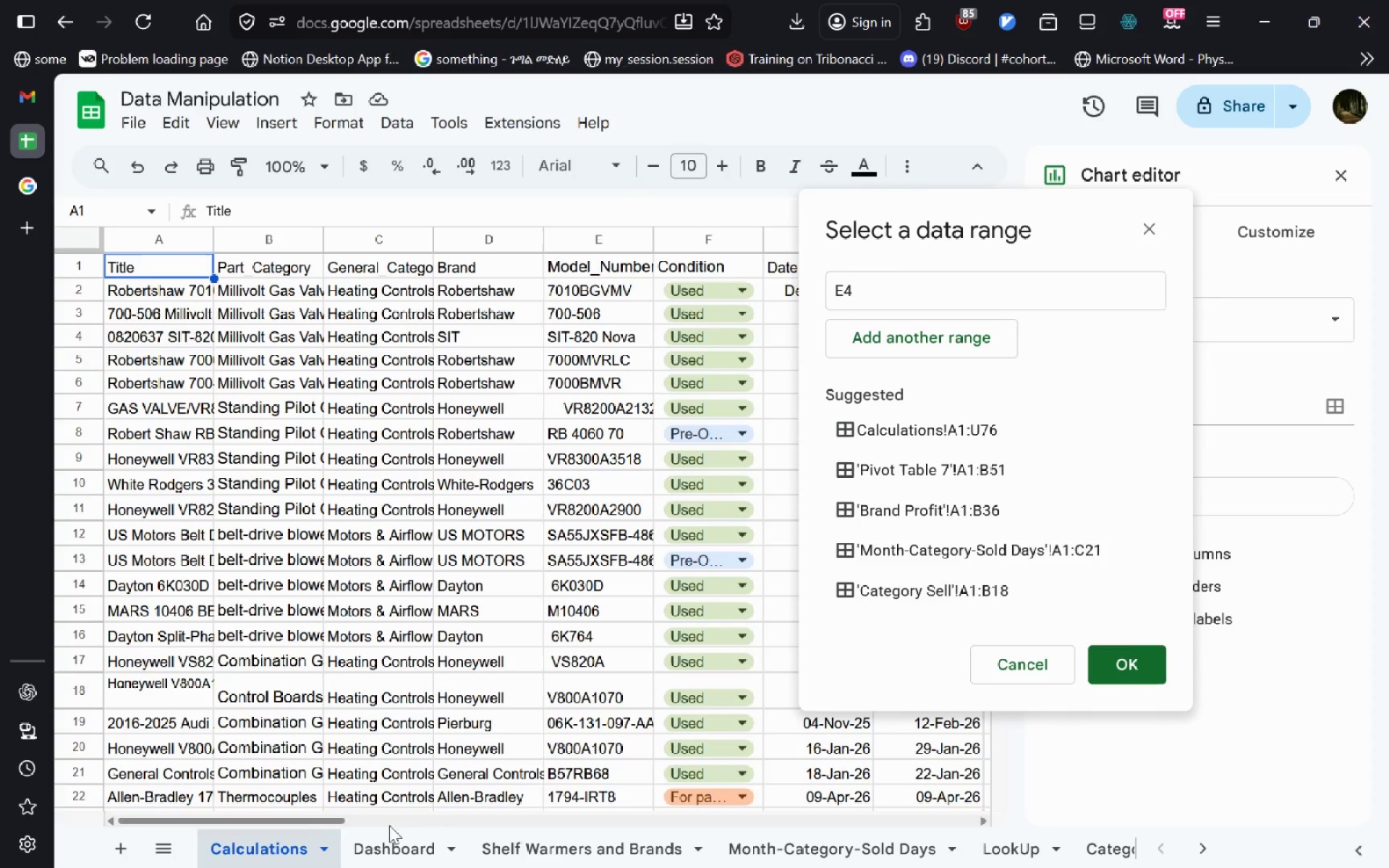 
left_click([388, 838])
 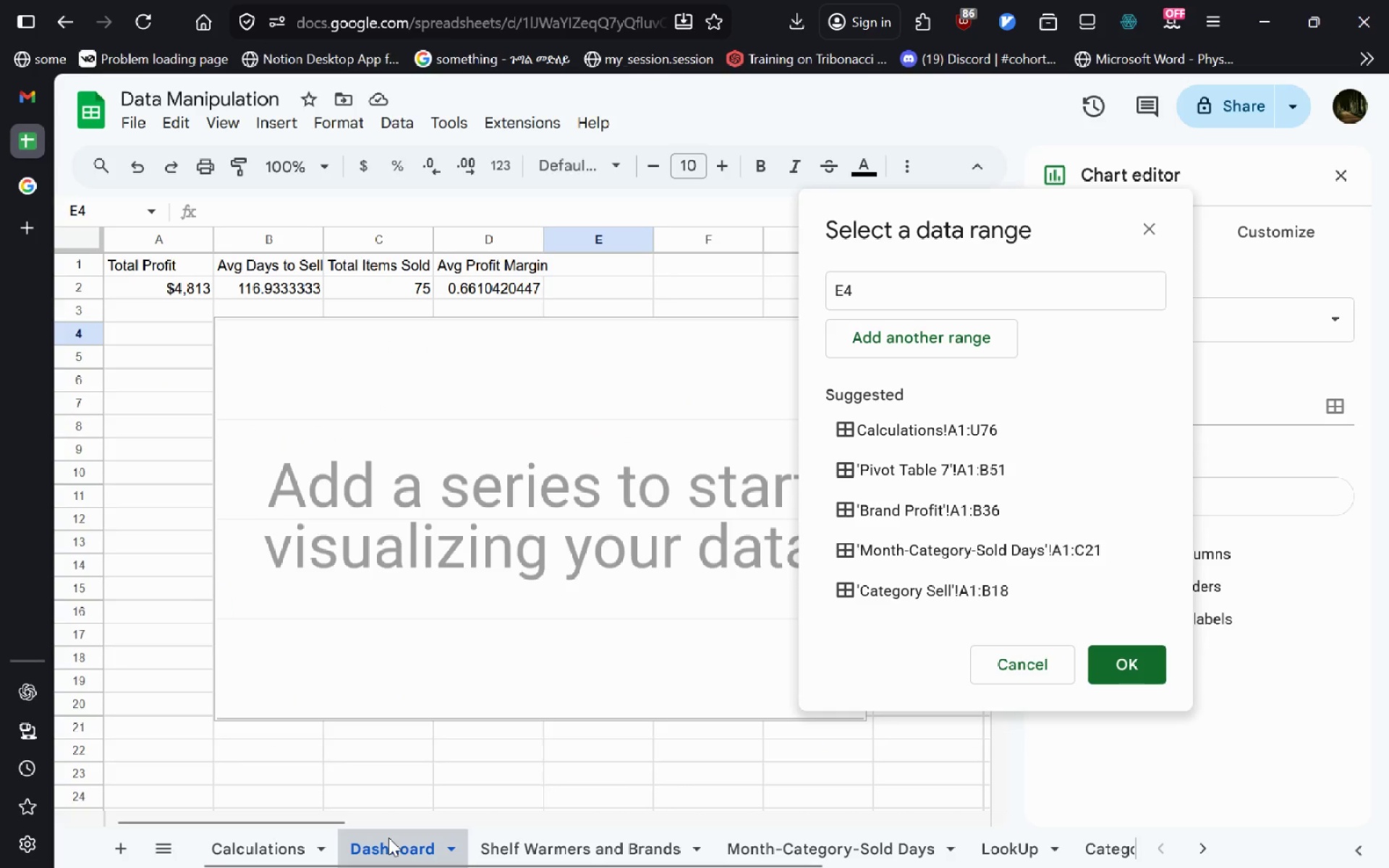 
mouse_move([327, 841])
 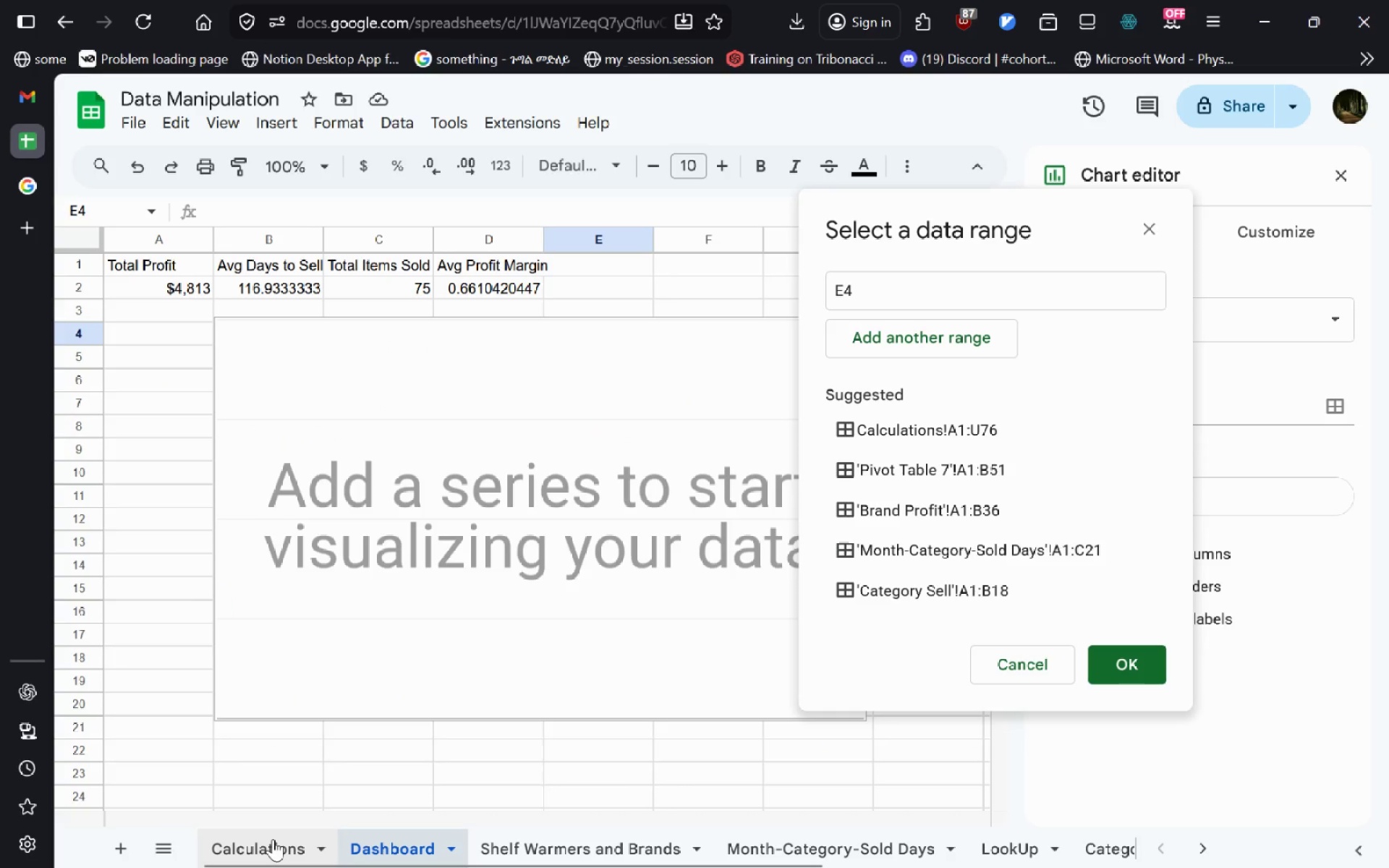 
left_click([273, 839])
 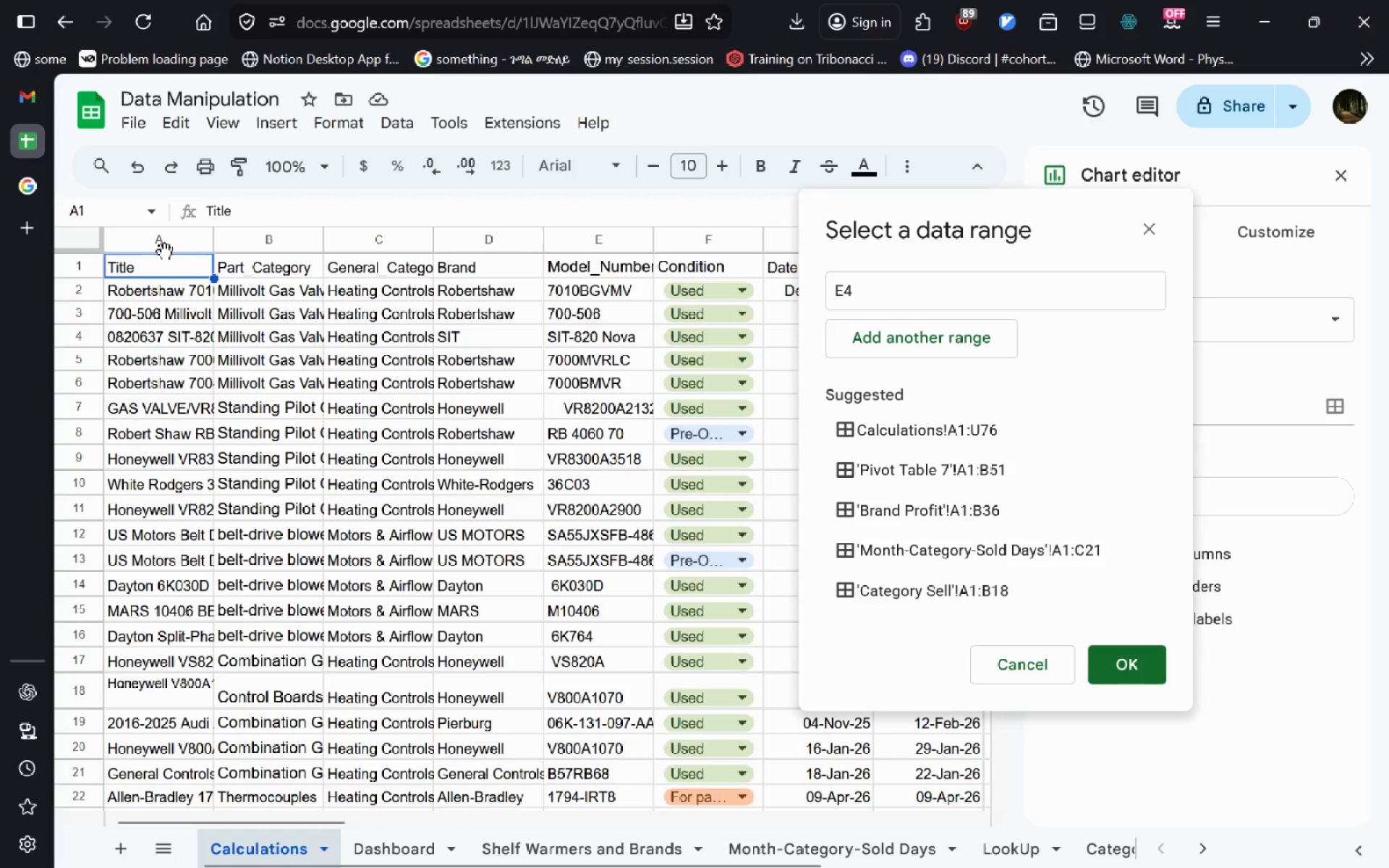 
left_click([178, 240])
 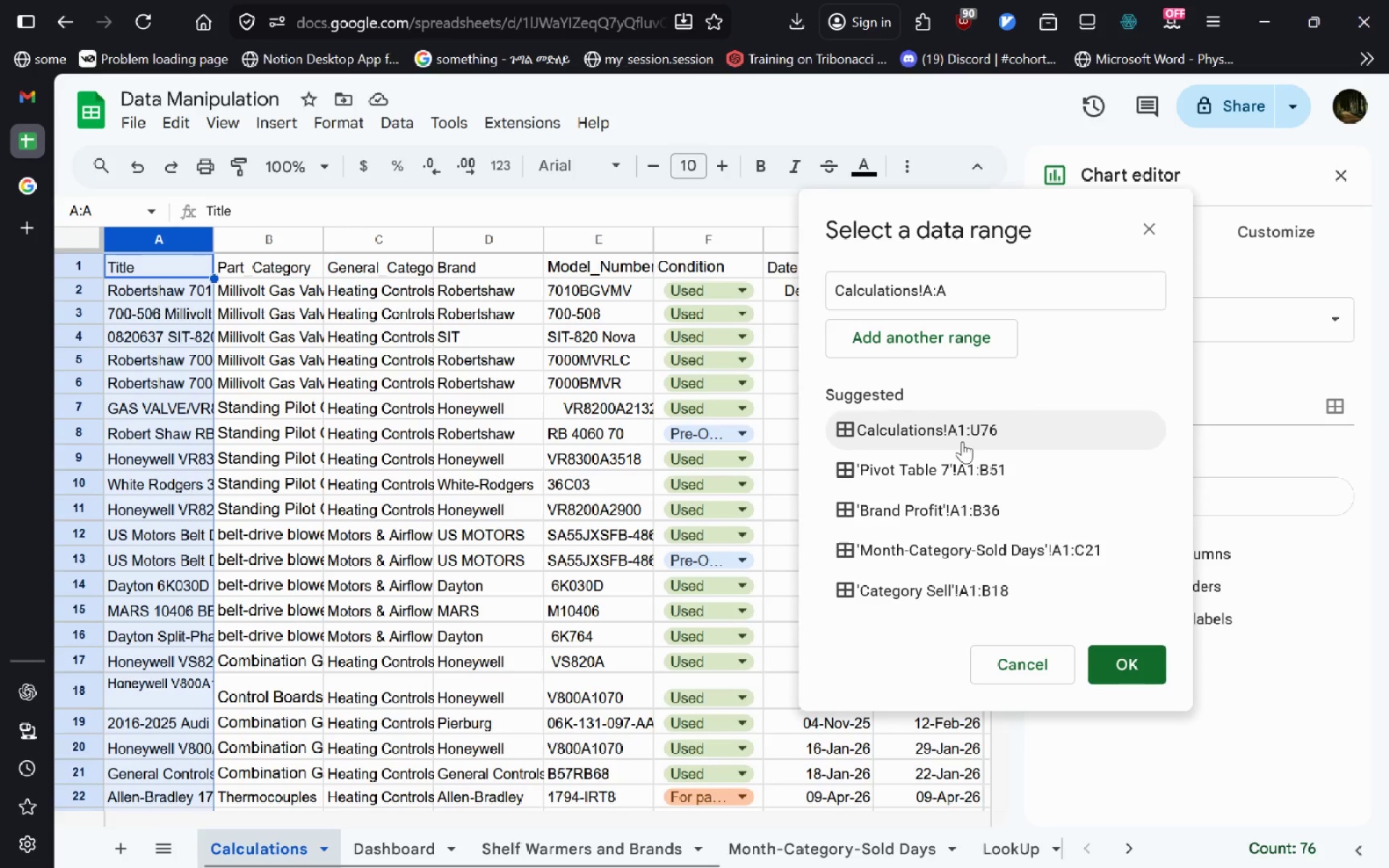 
left_click([1138, 665])
 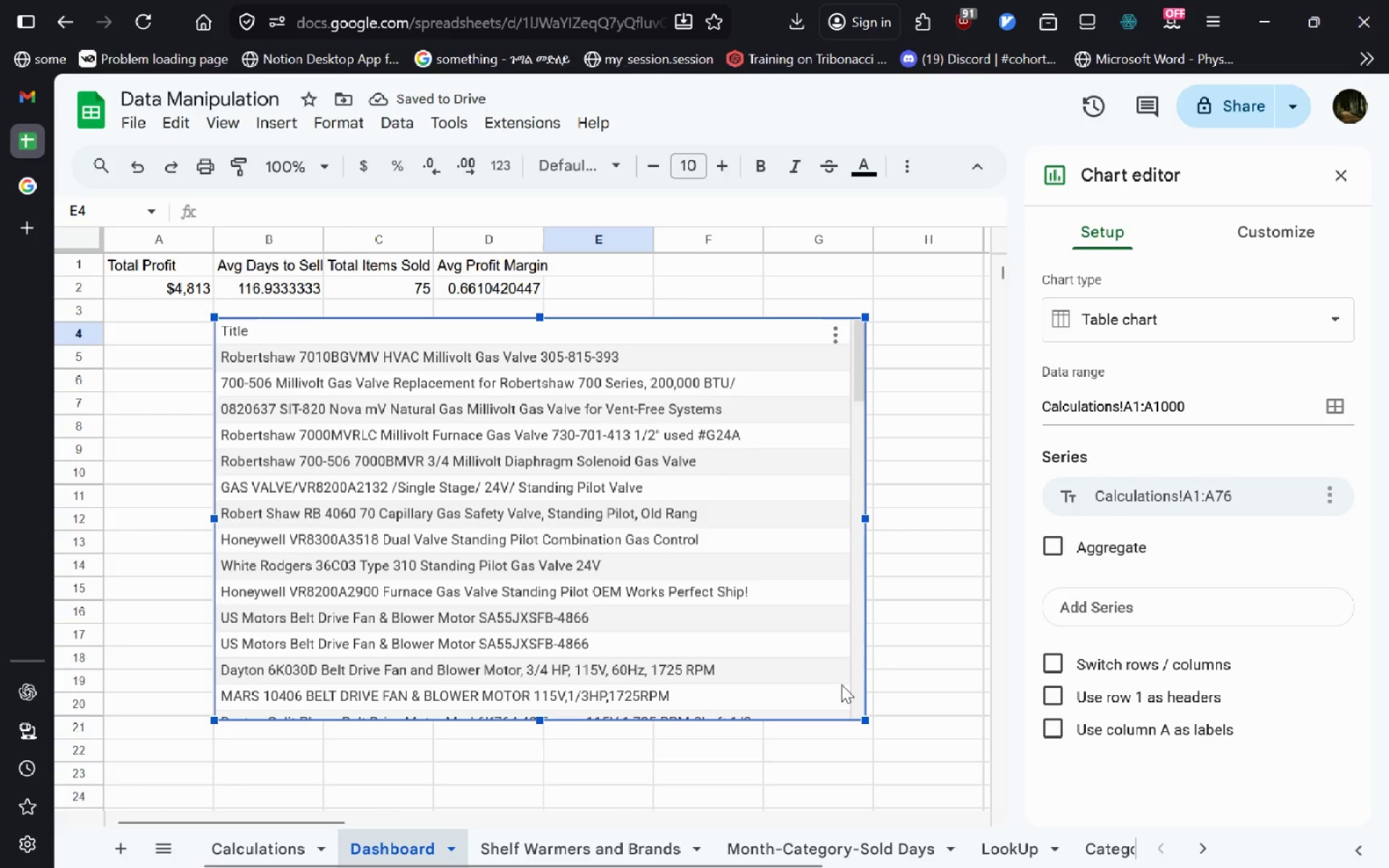 
key(Control+Z)
 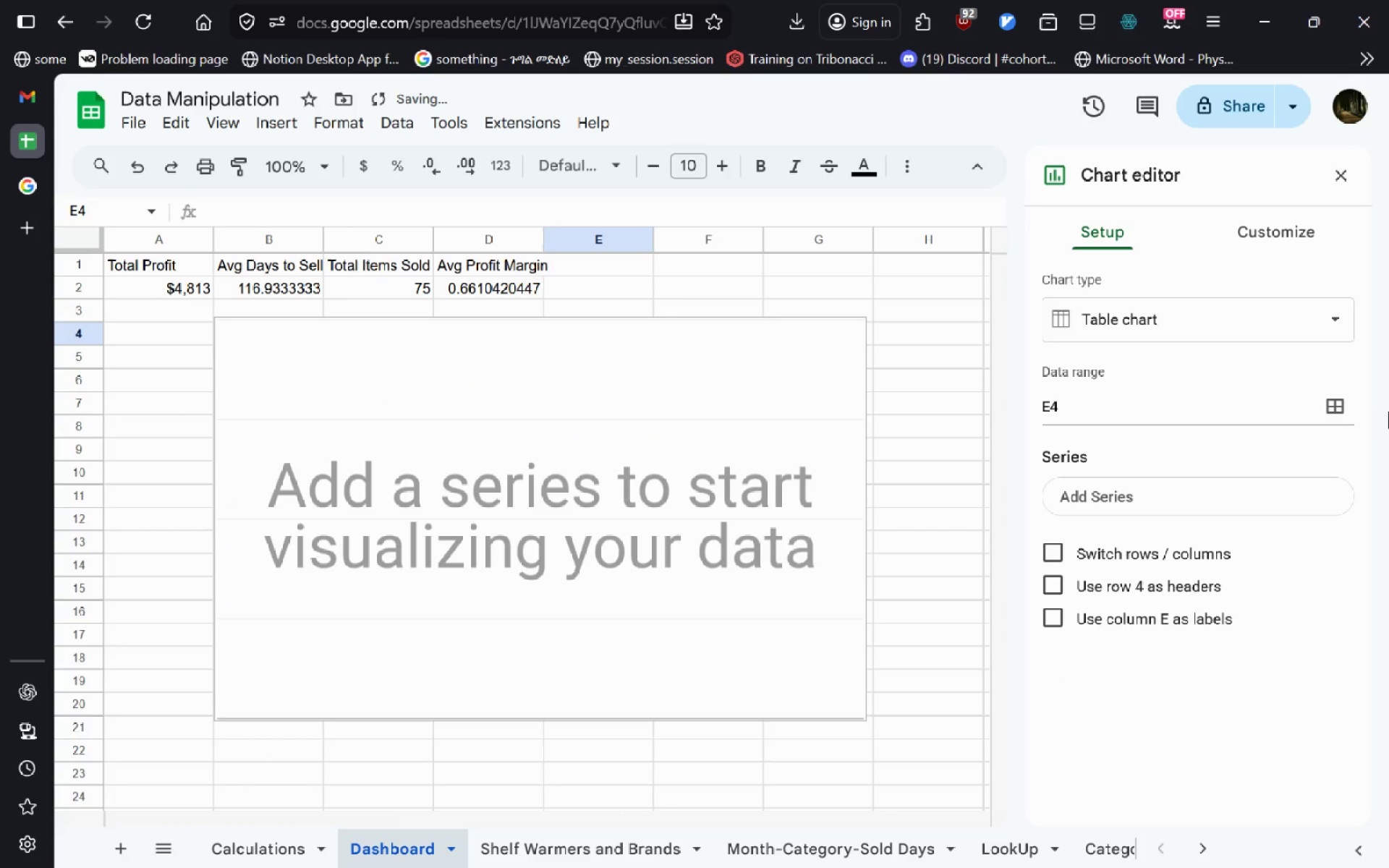 
left_click([1344, 404])
 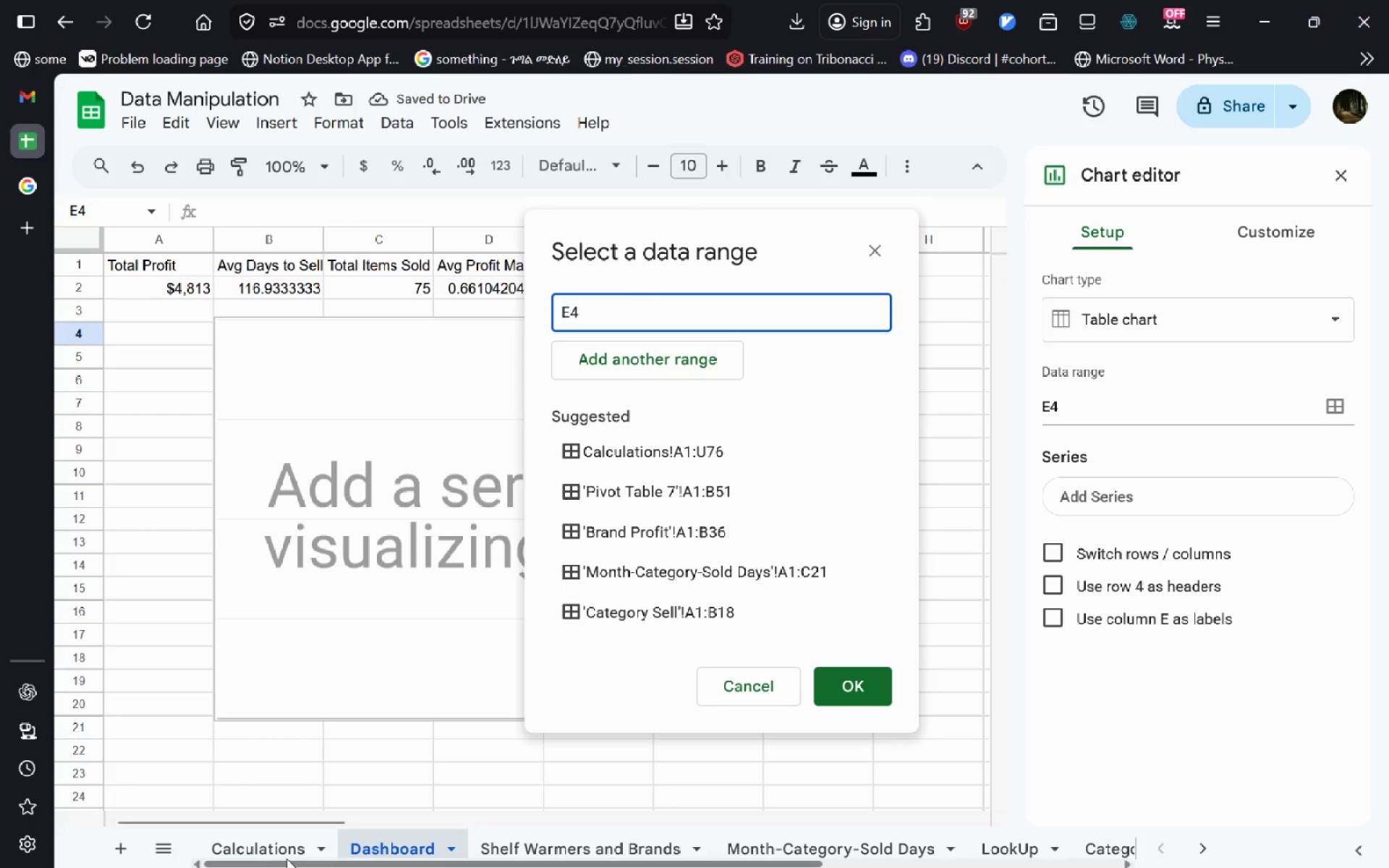 
left_click([286, 858])
 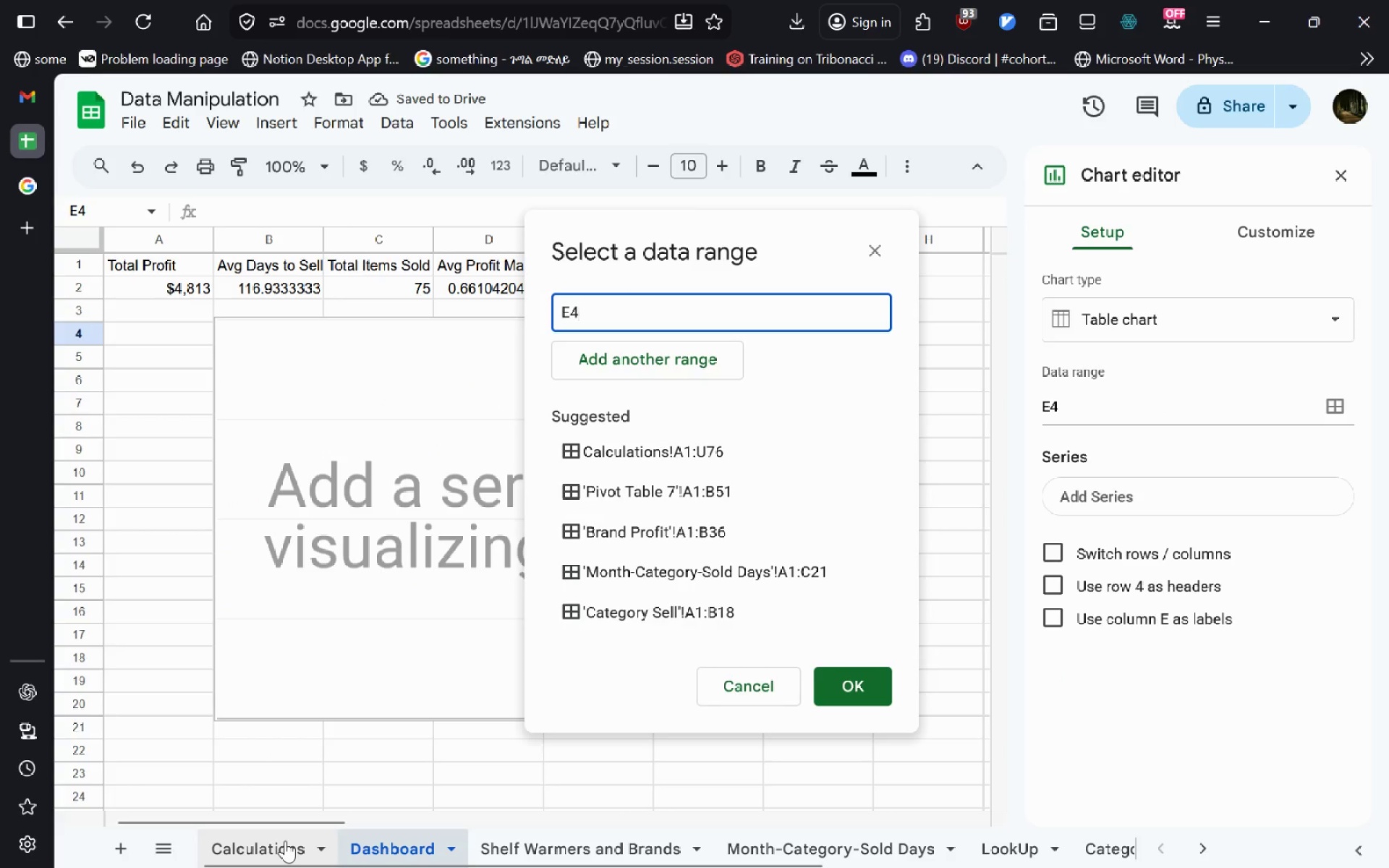 
left_click([285, 841])
 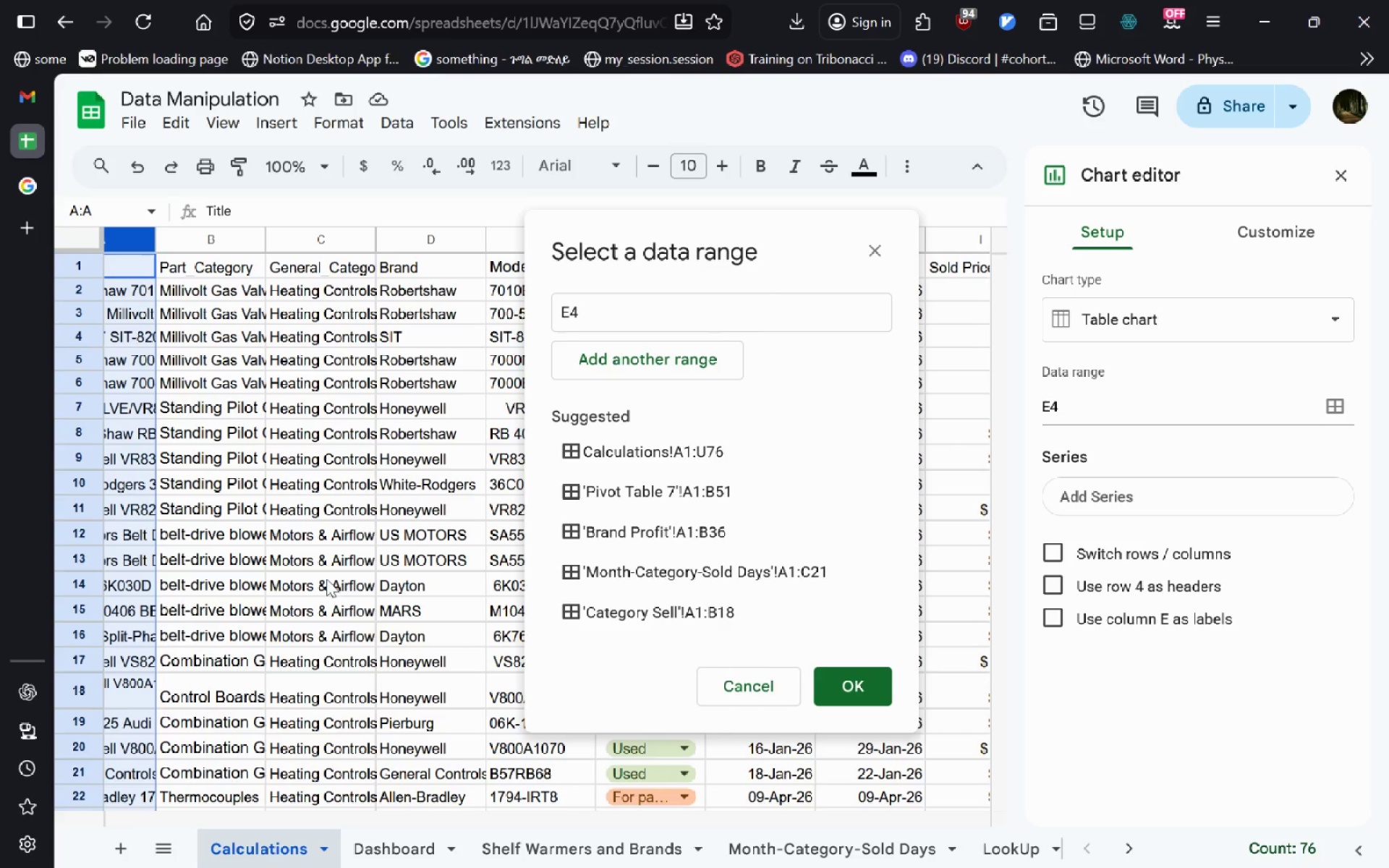 
wait(5.39)
 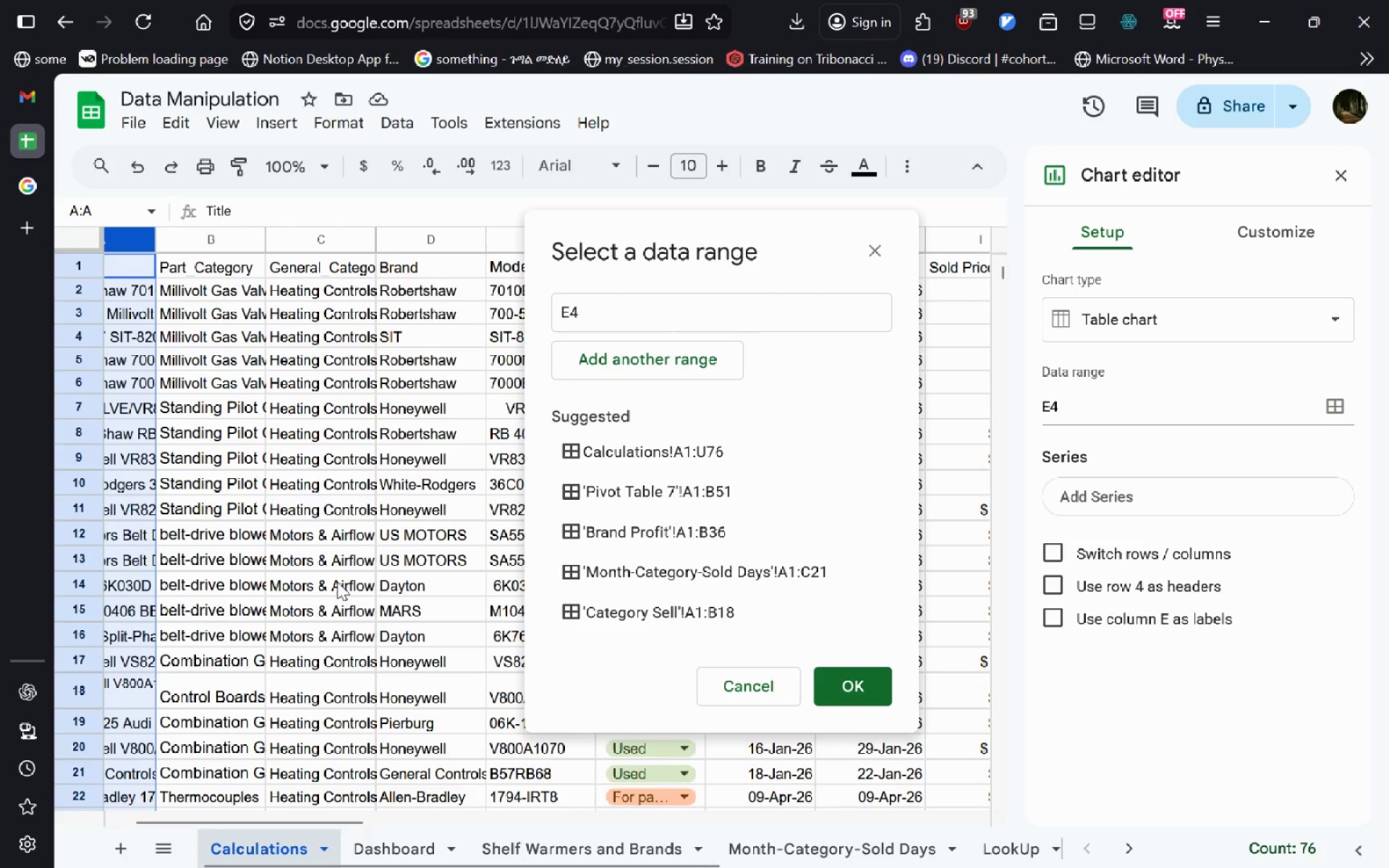 
left_click([214, 237])
 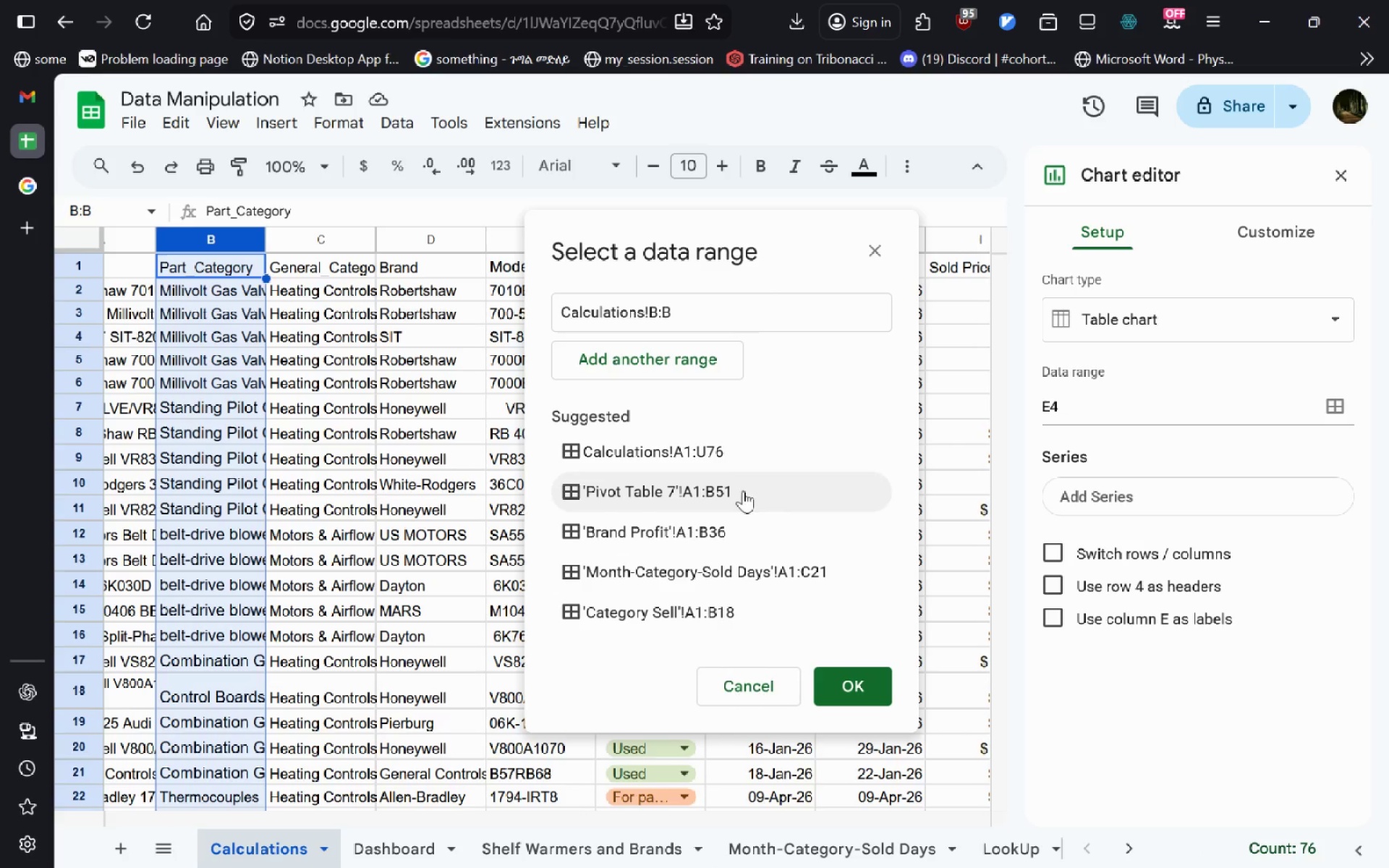 
left_click([851, 671])
 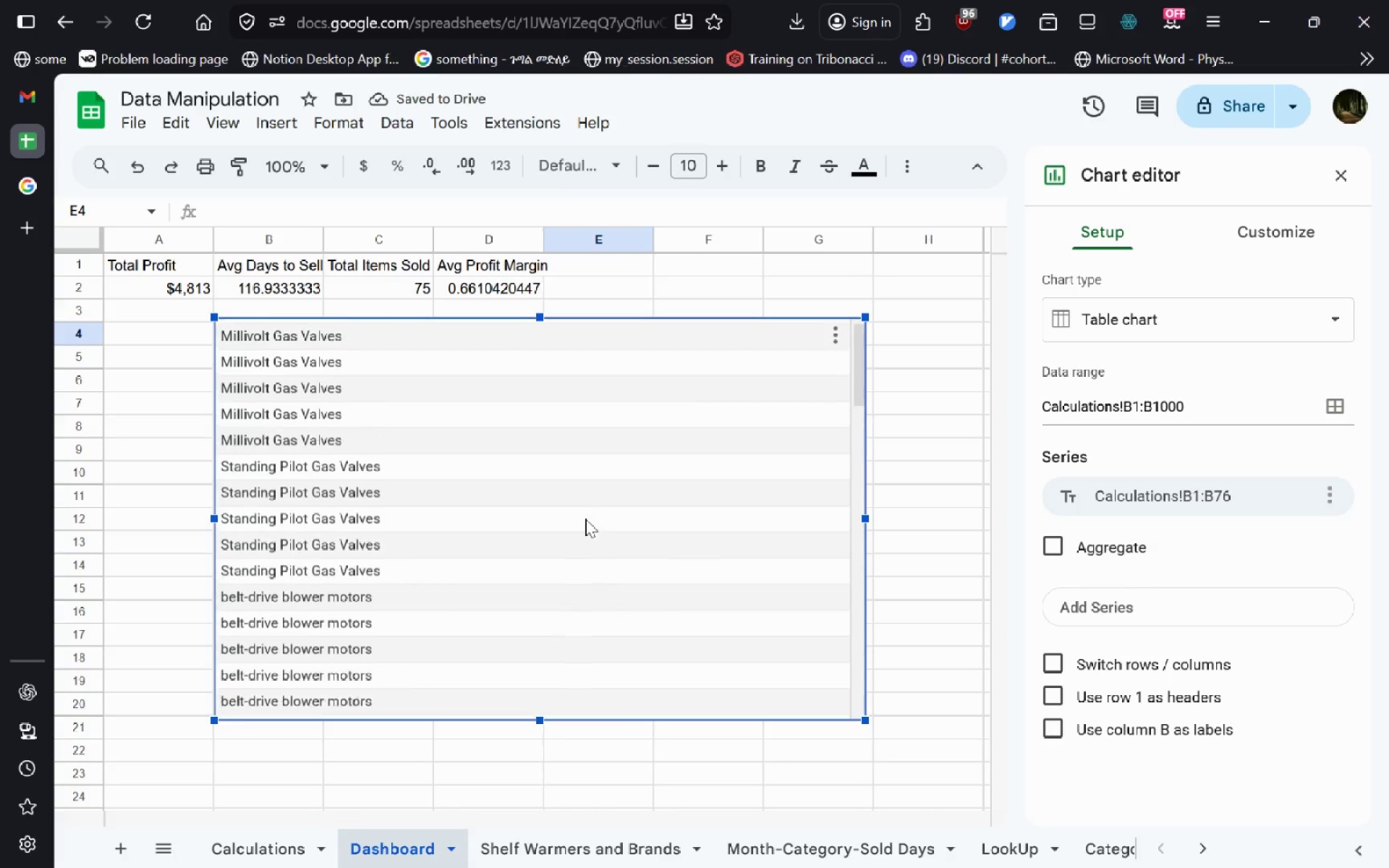 
left_click([1053, 543])
 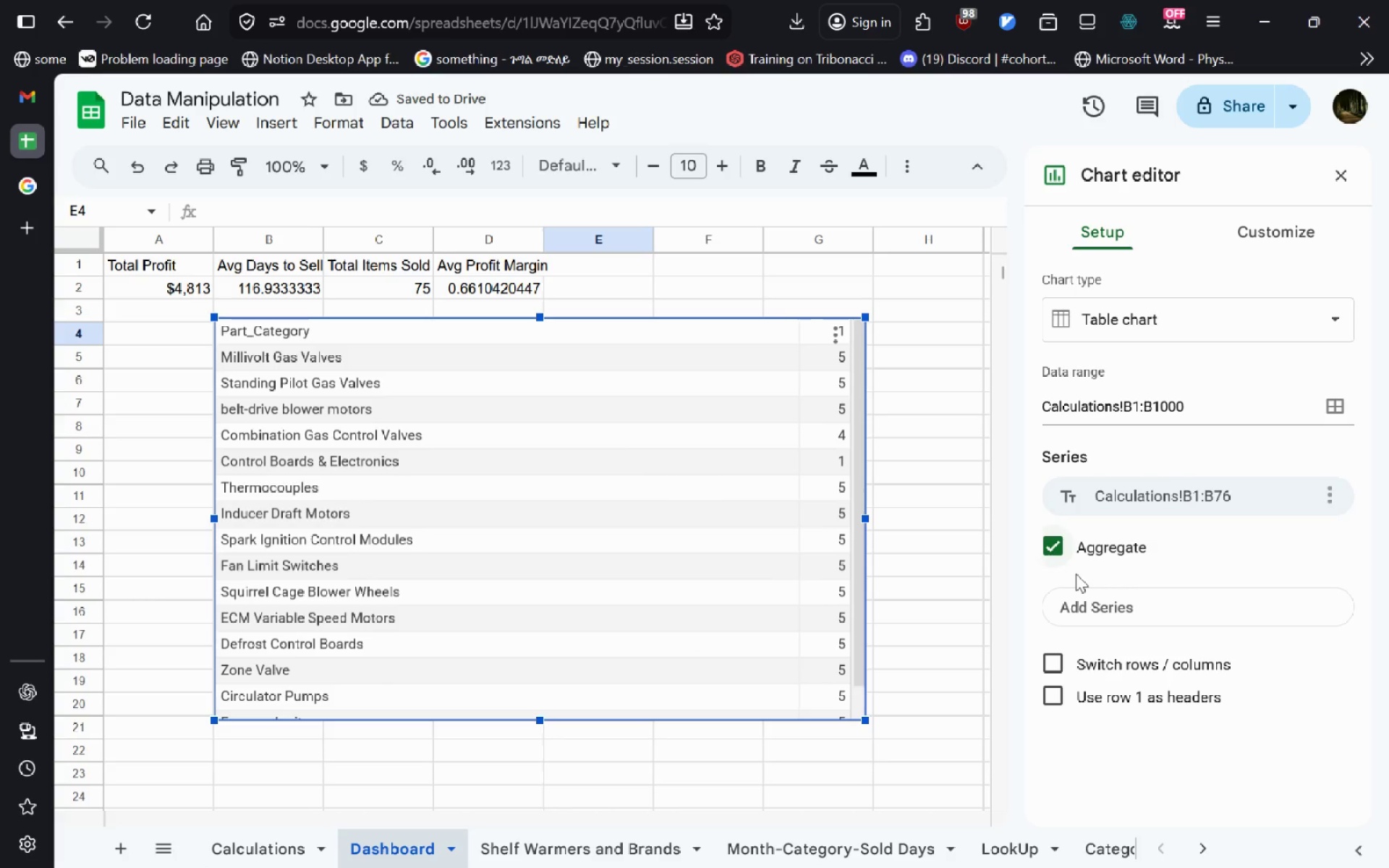 
wait(6.92)
 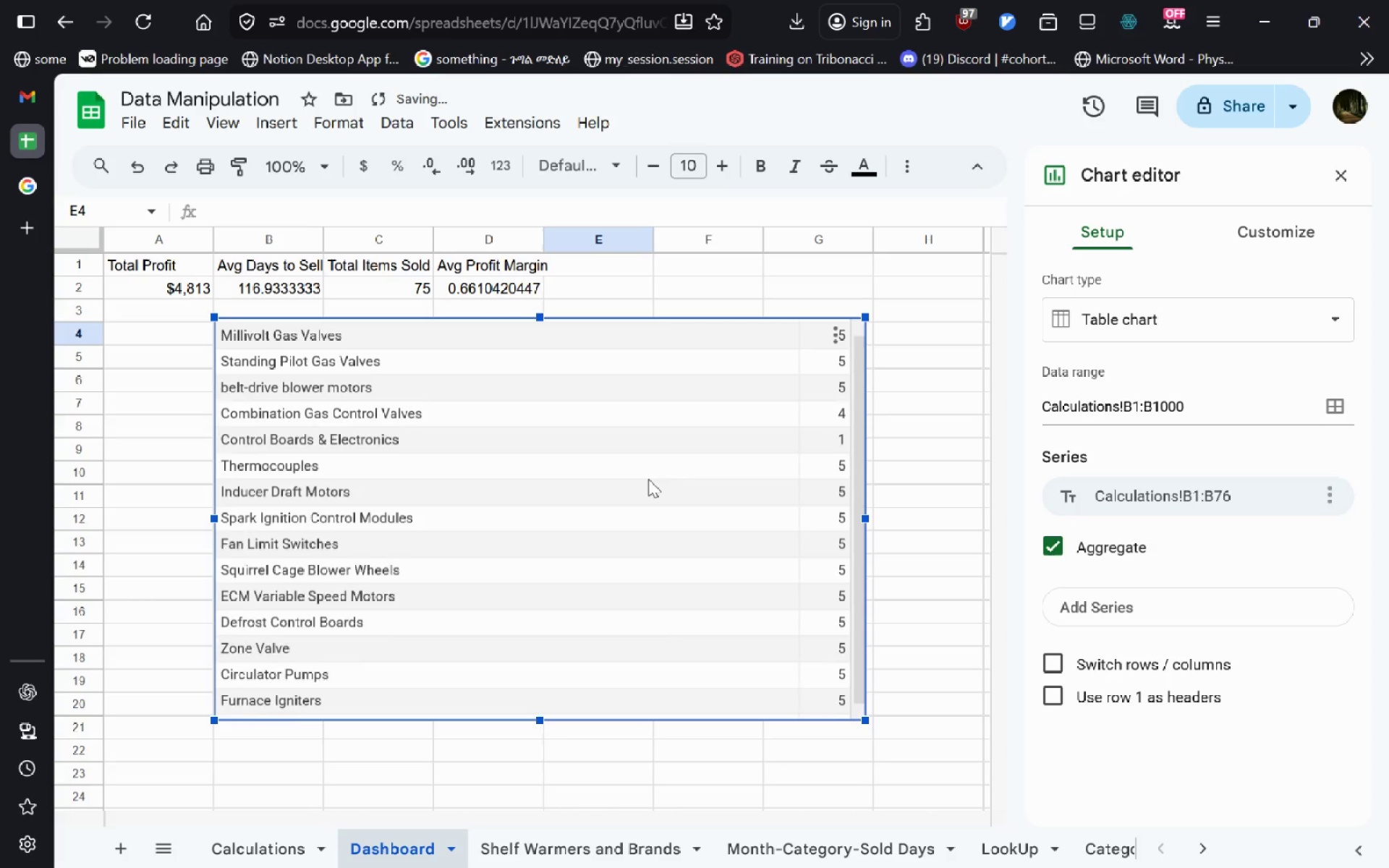 
left_click([1114, 597])
 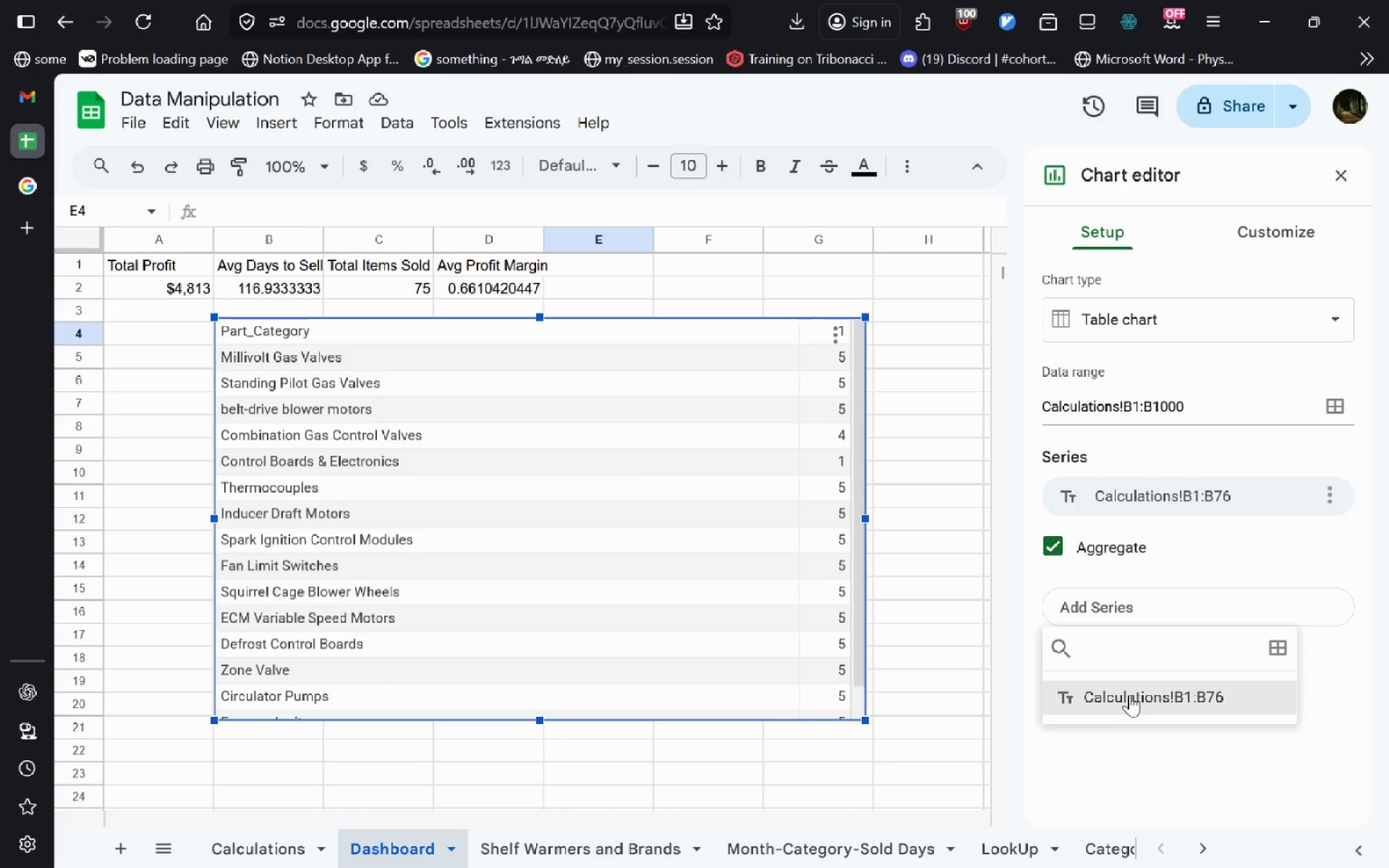 
left_click([1131, 699])
 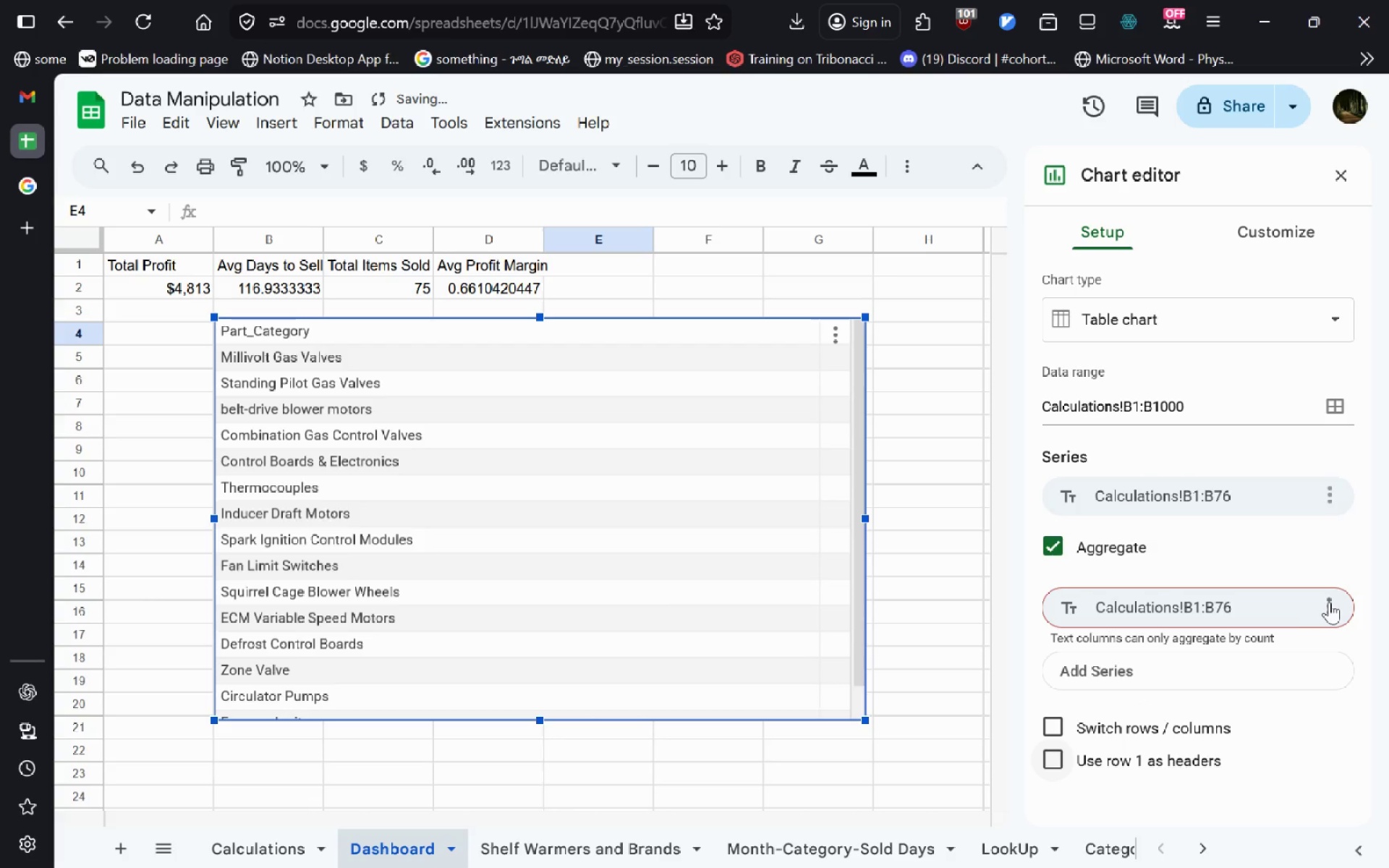 
left_click([1291, 563])
 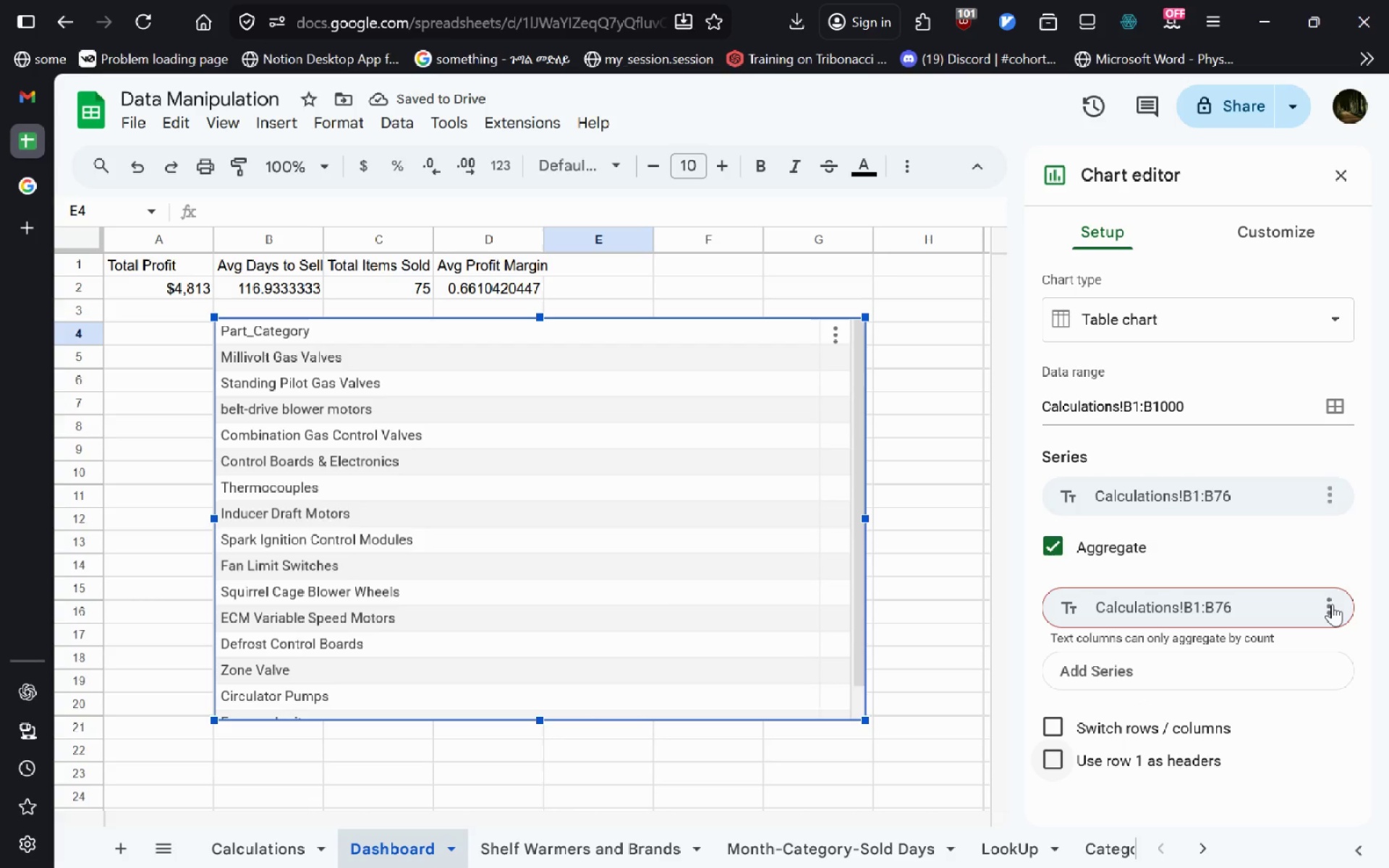 
left_click([1332, 604])
 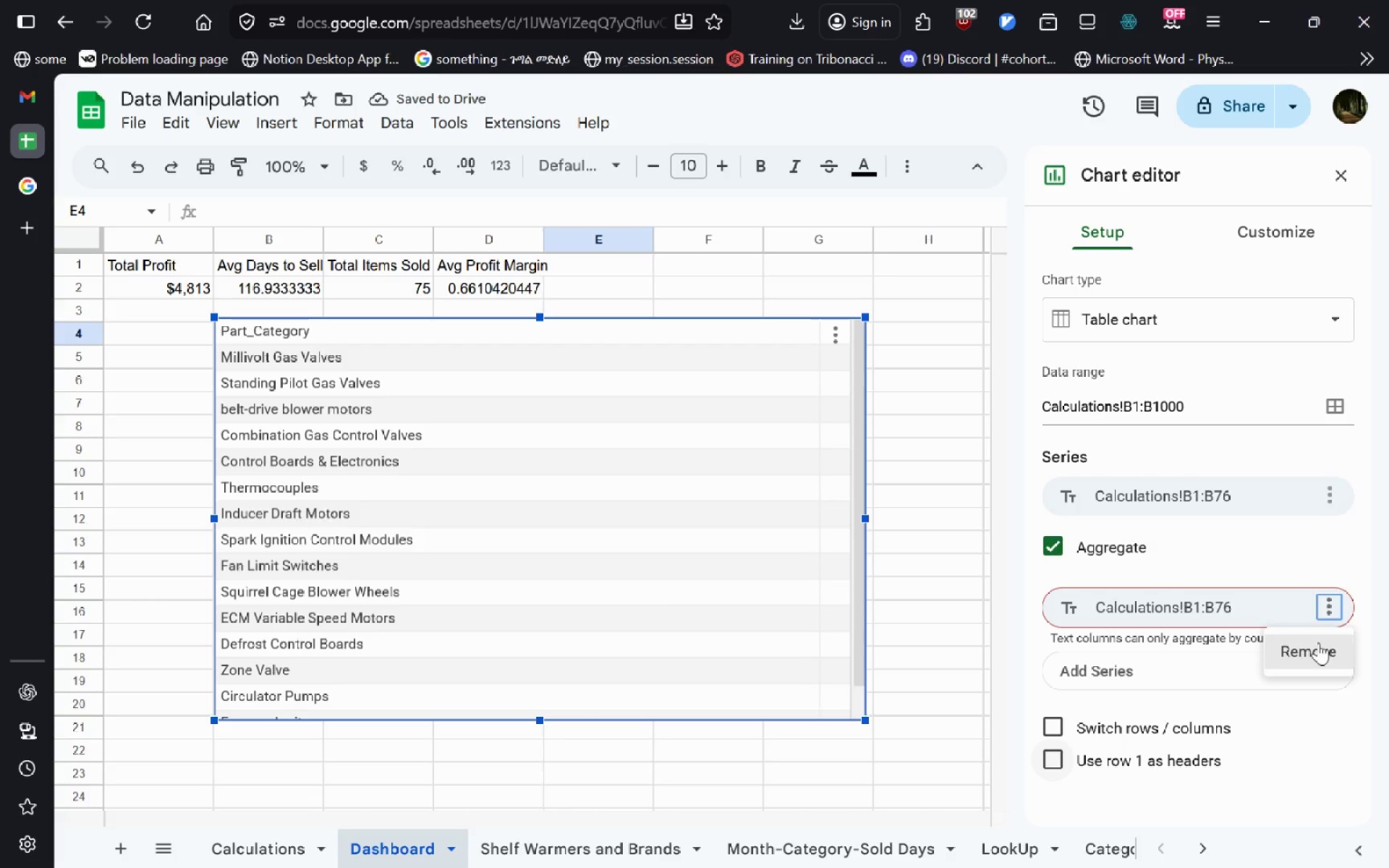 
left_click([1317, 644])
 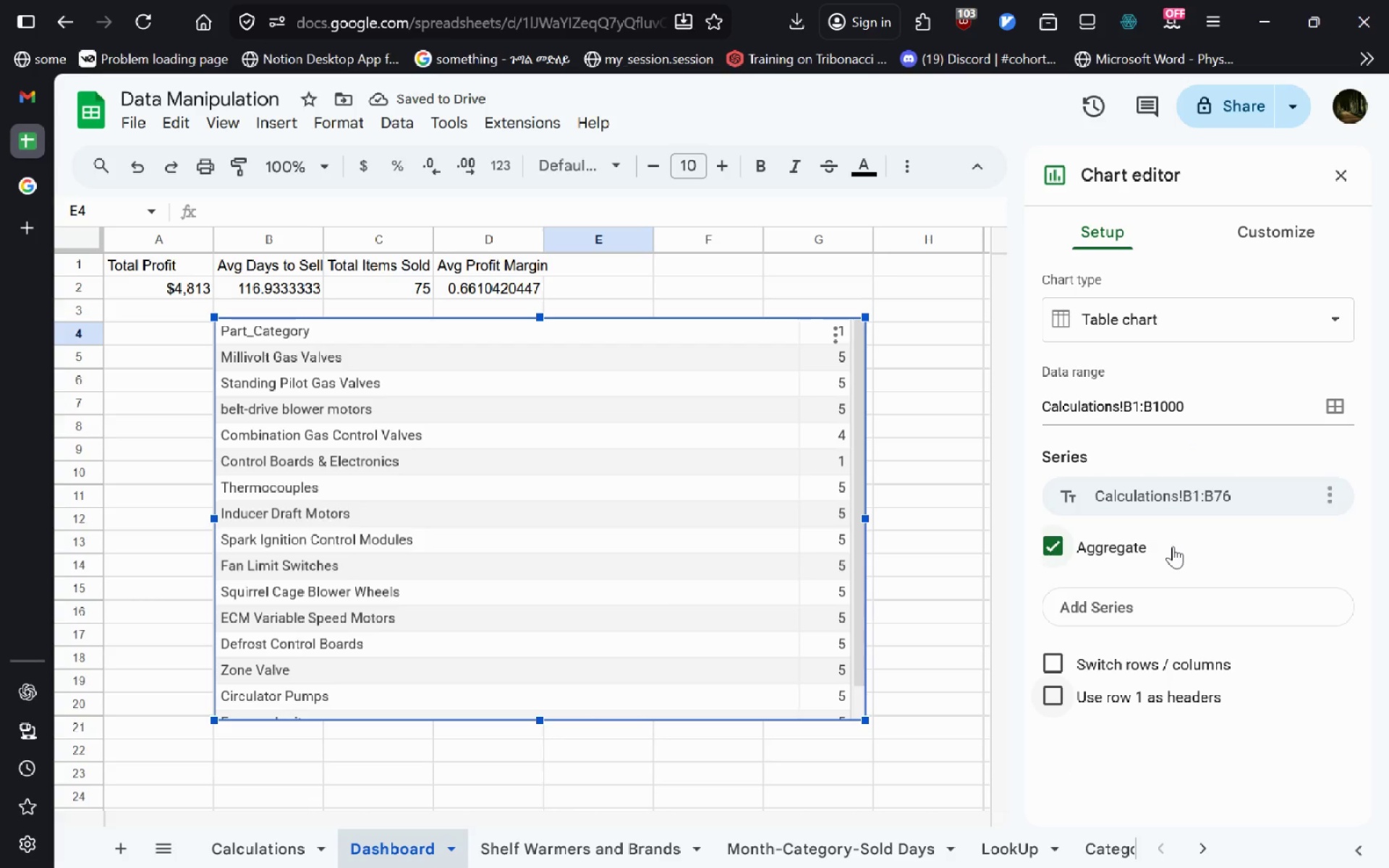 
left_click([1283, 229])
 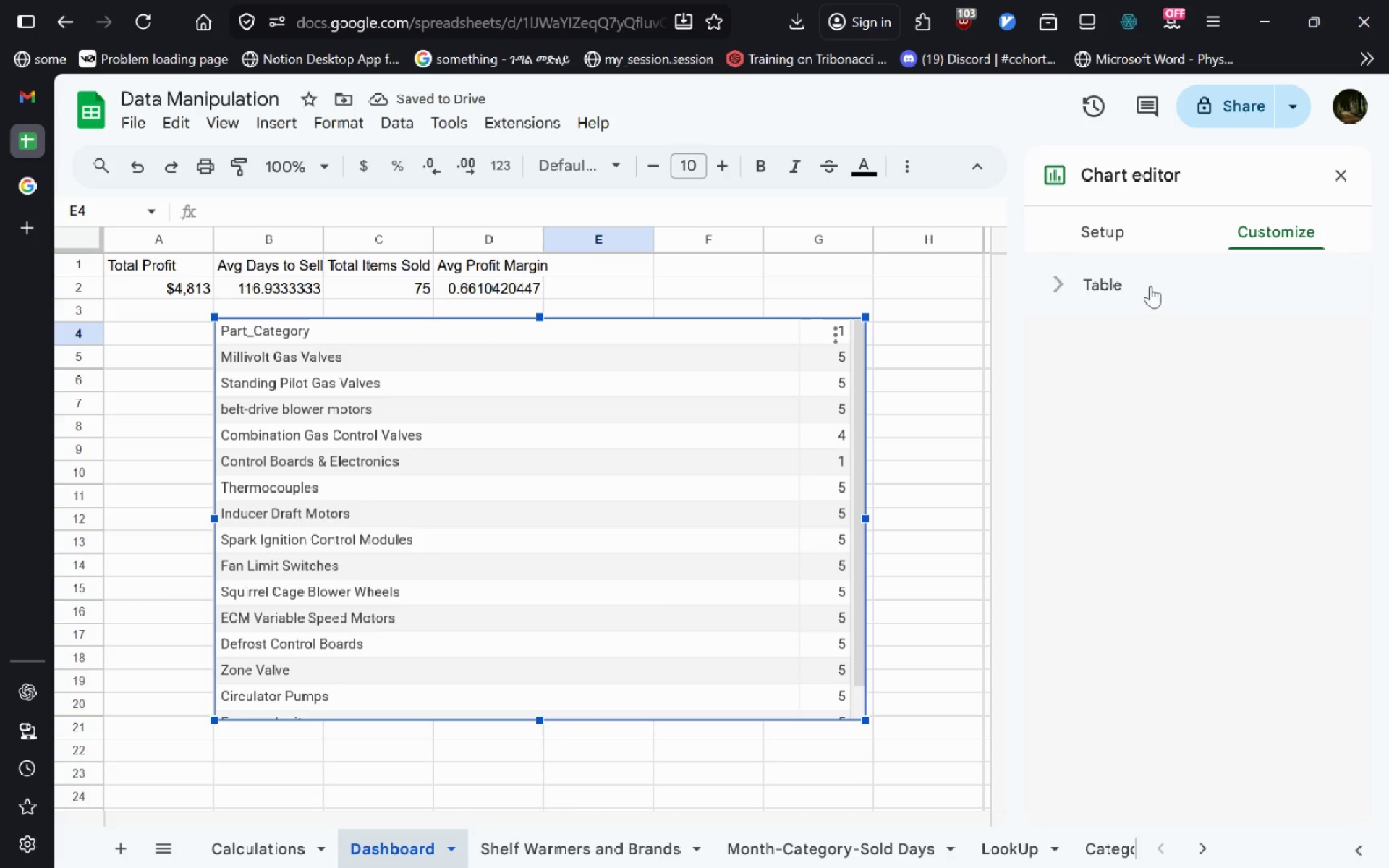 
left_click([1150, 286])
 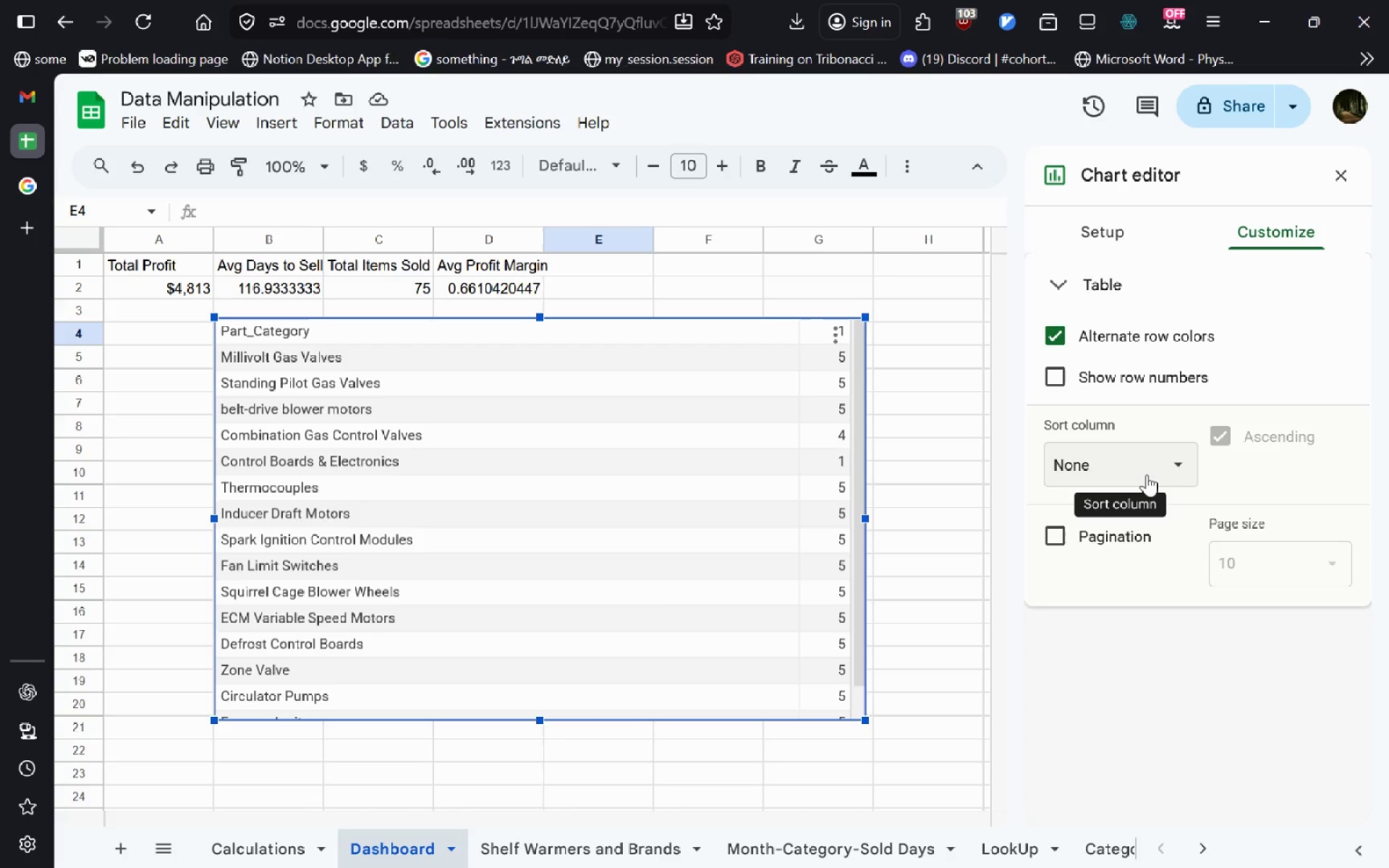 
left_click([1161, 474])
 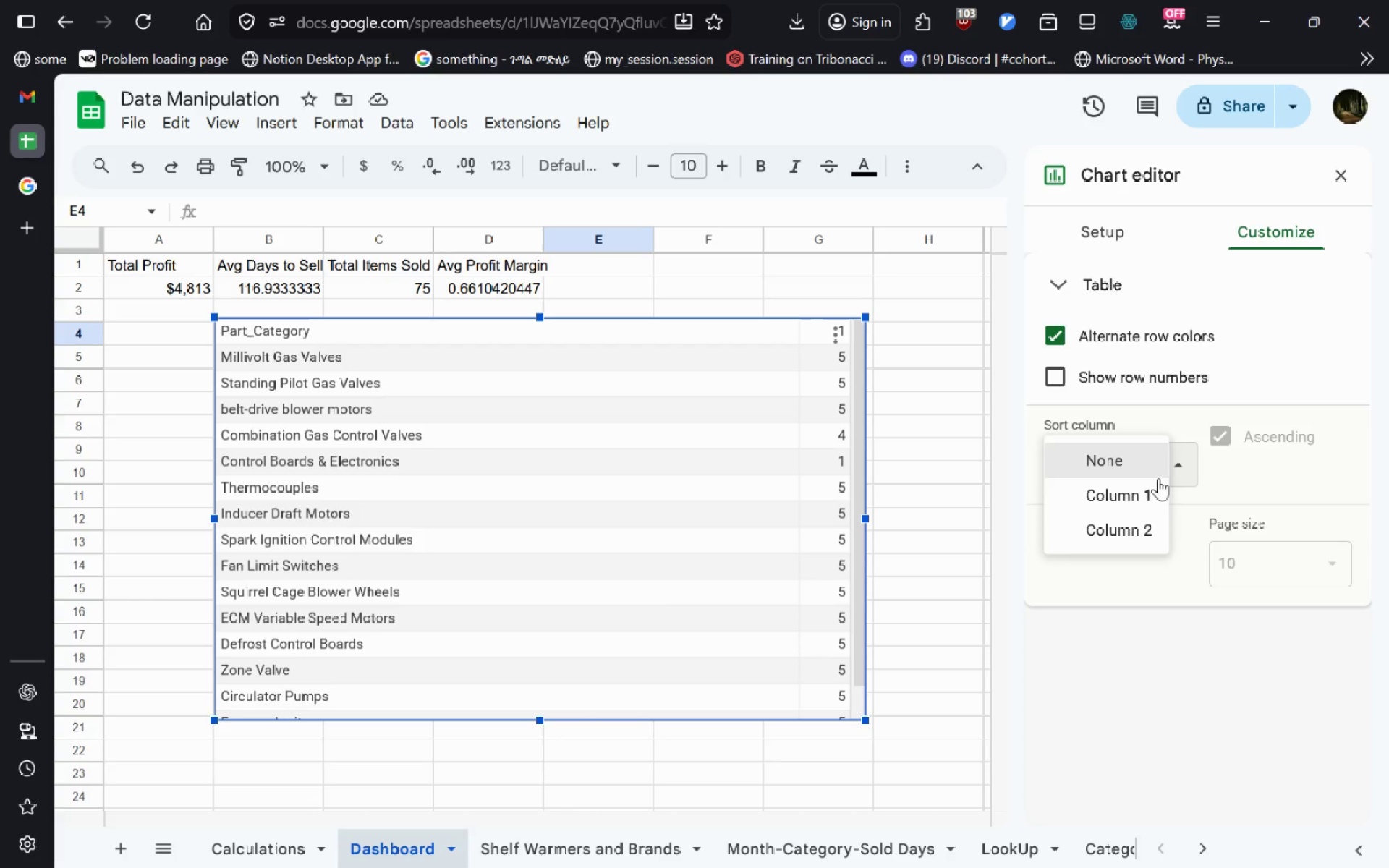 
left_click([1131, 492])
 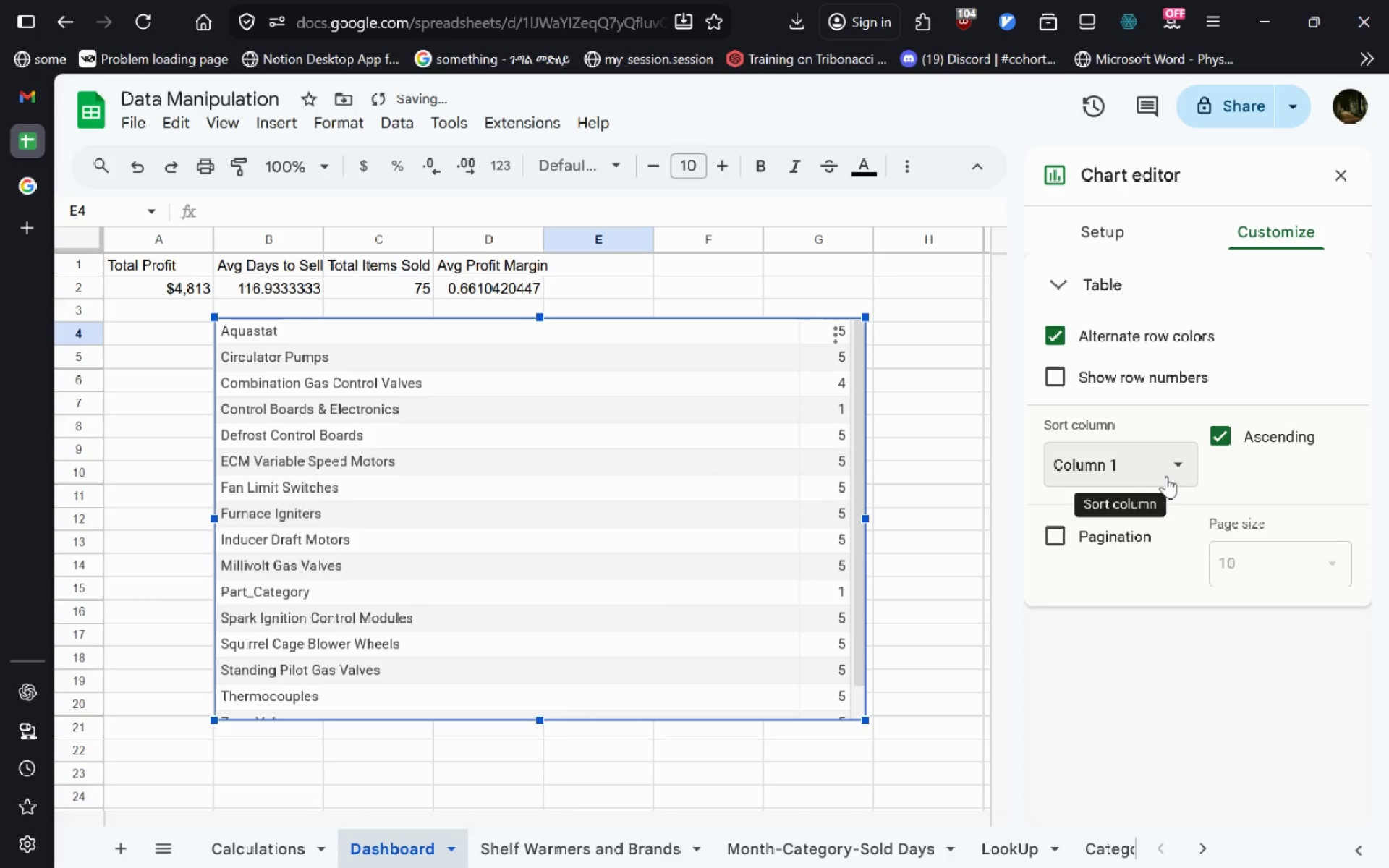 
left_click([1166, 476])
 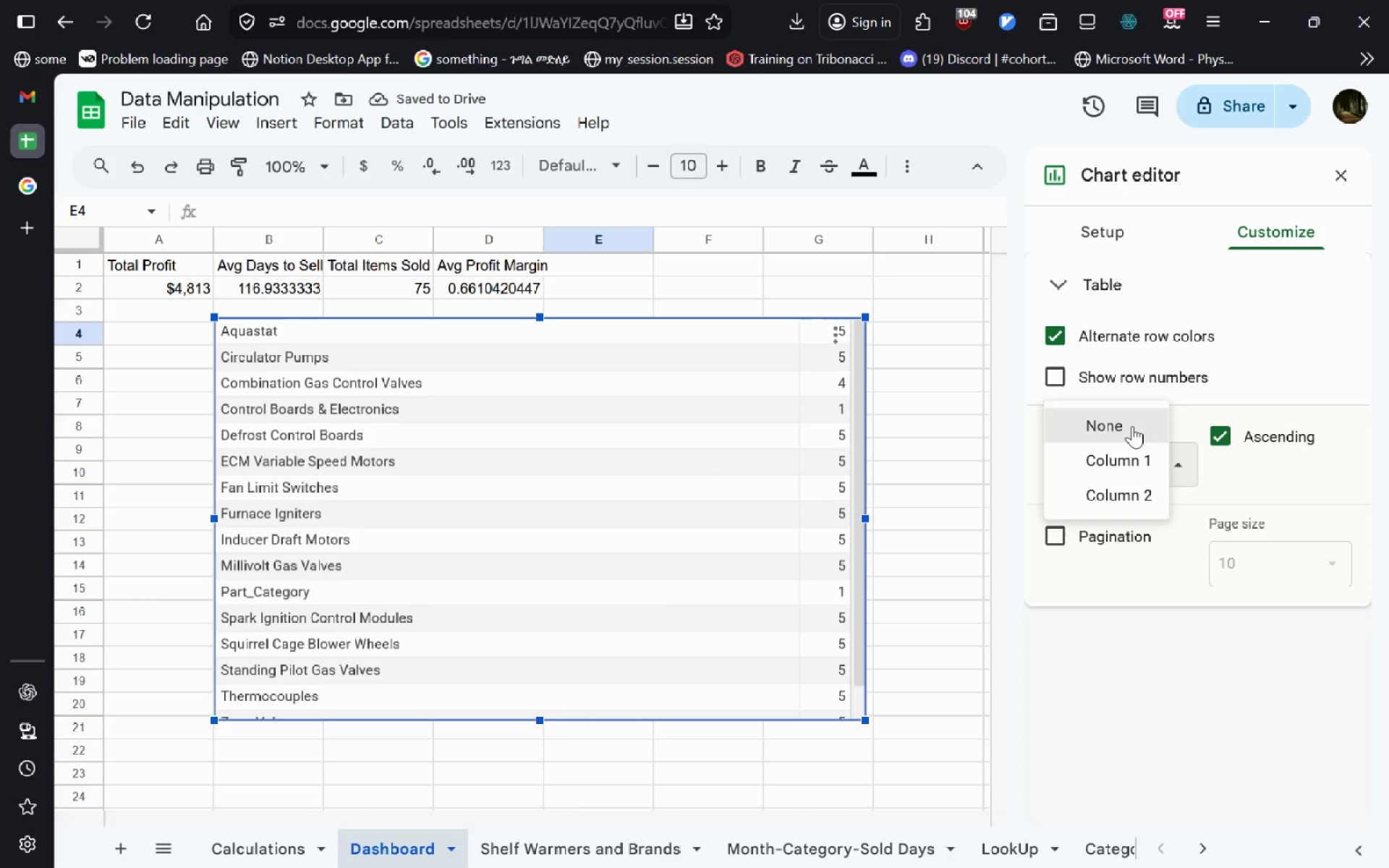 
left_click([1132, 426])
 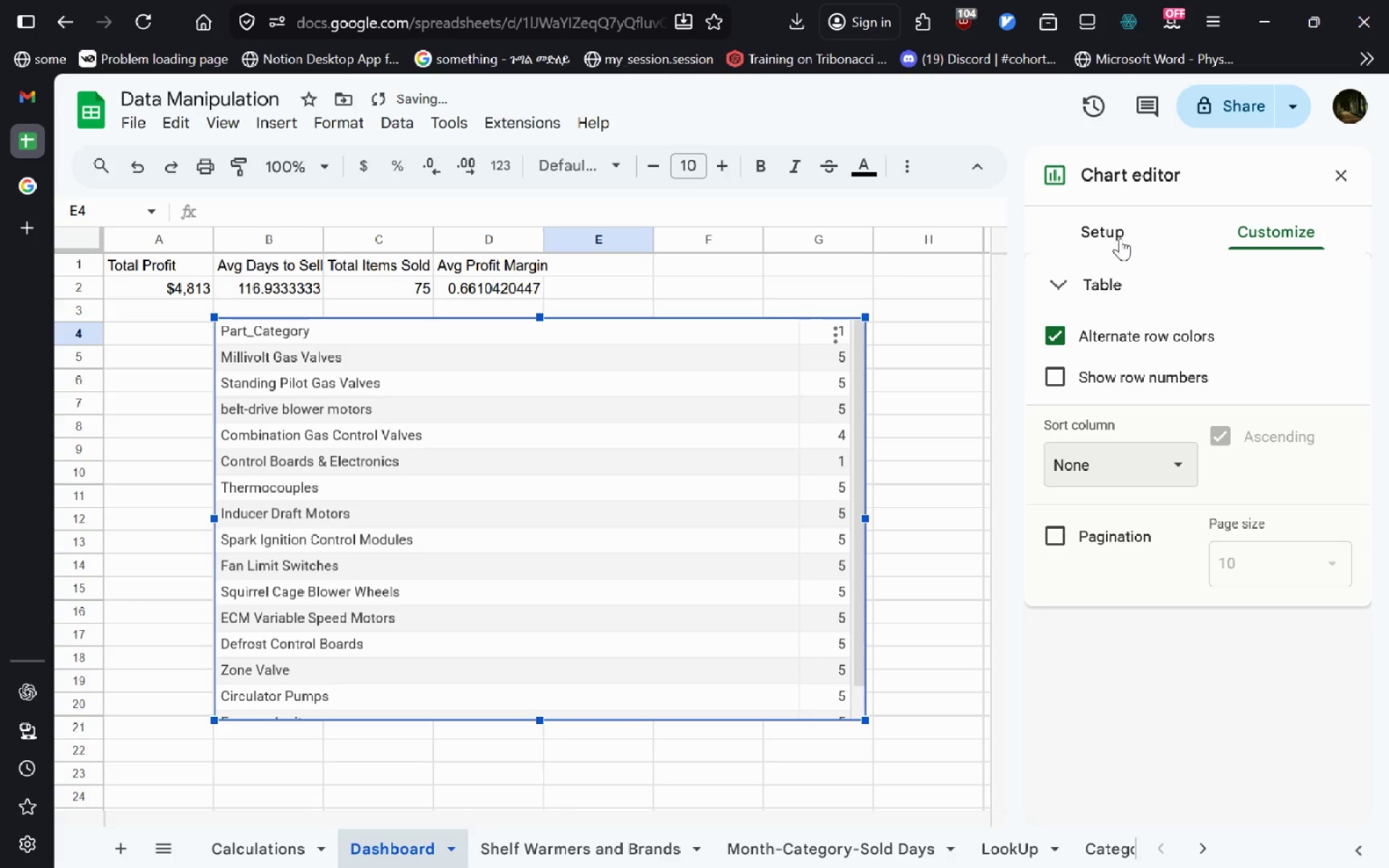 
left_click([1120, 238])
 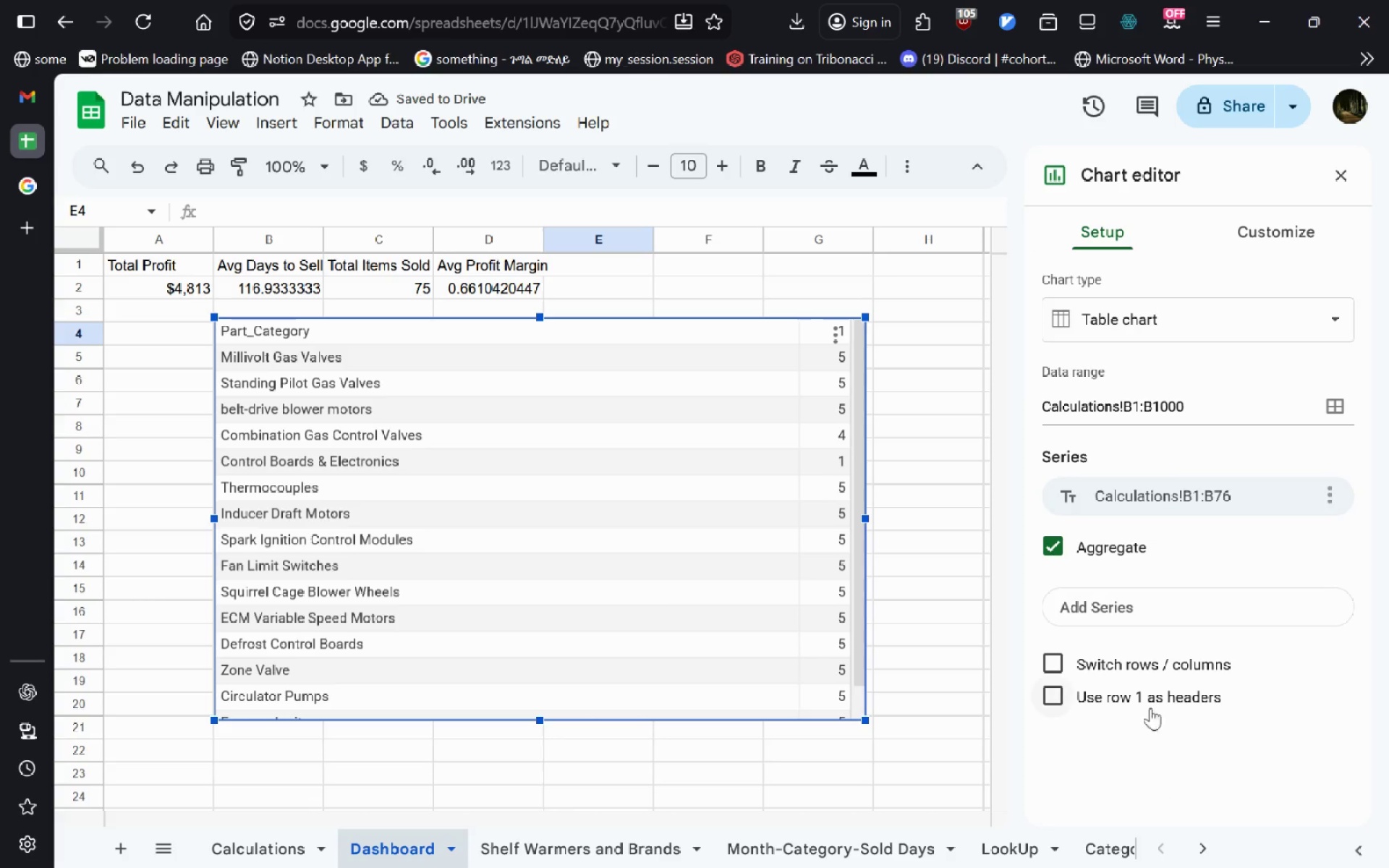 
left_click([1063, 665])
 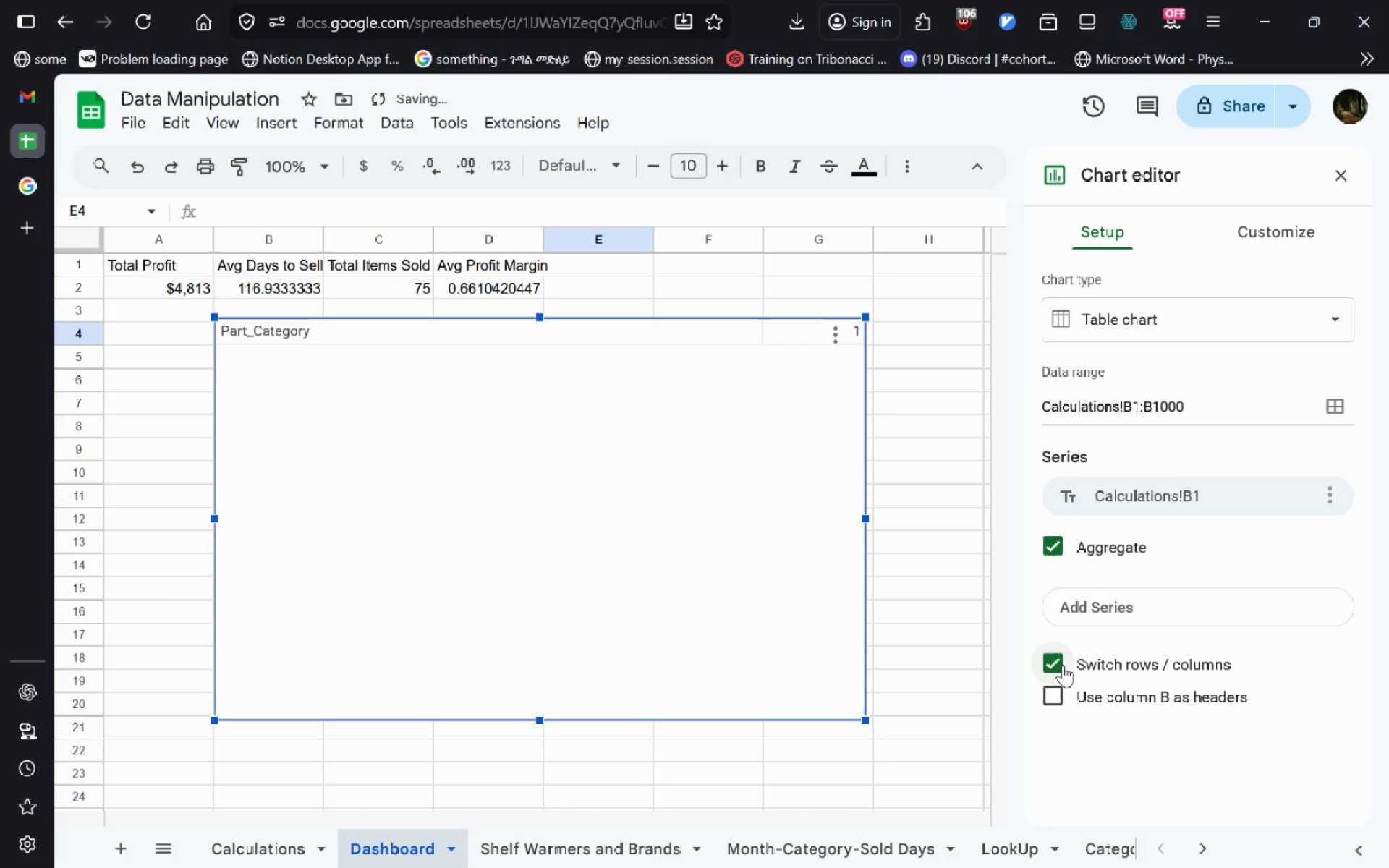 
left_click([1063, 665])
 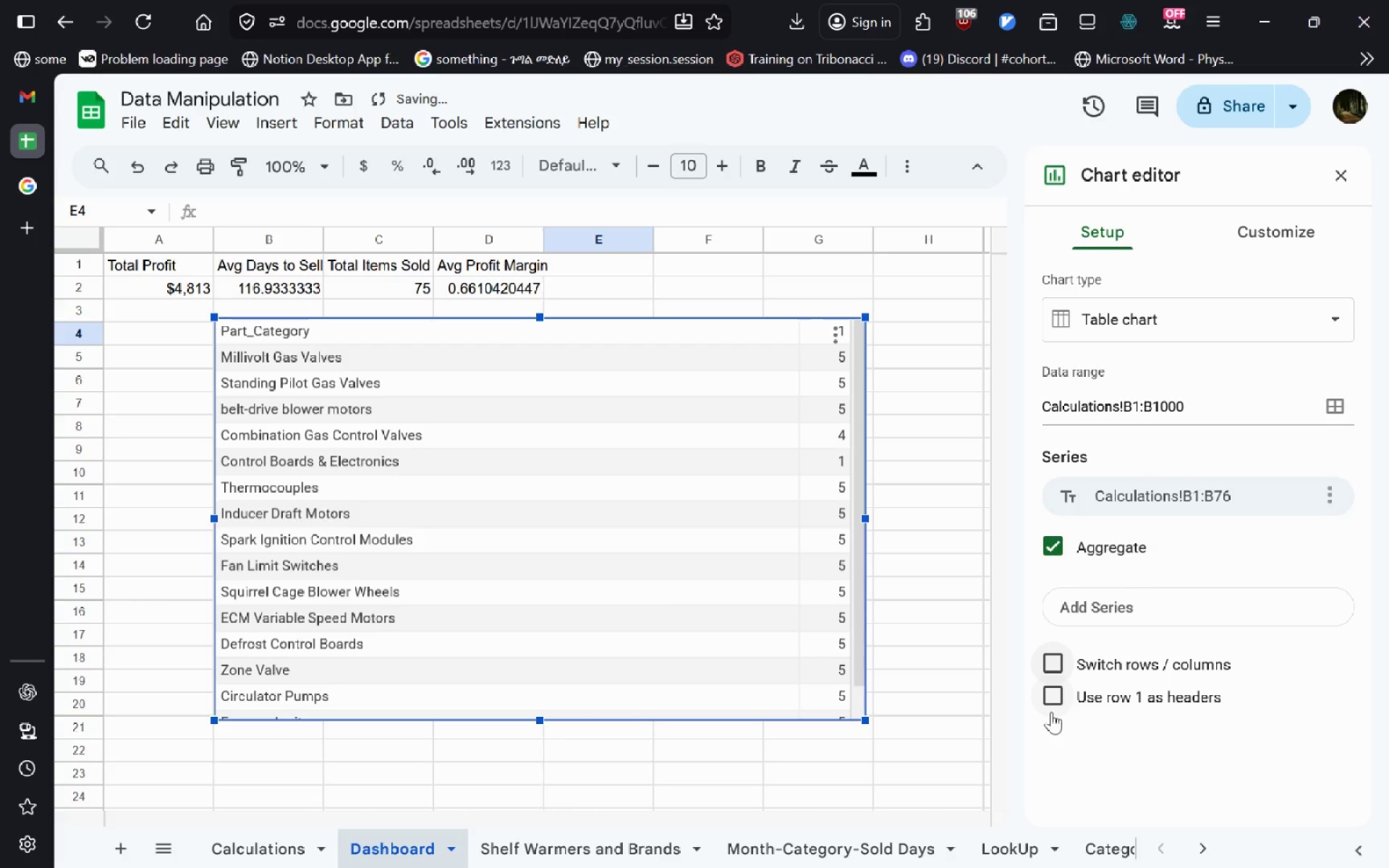 
left_click([1052, 703])
 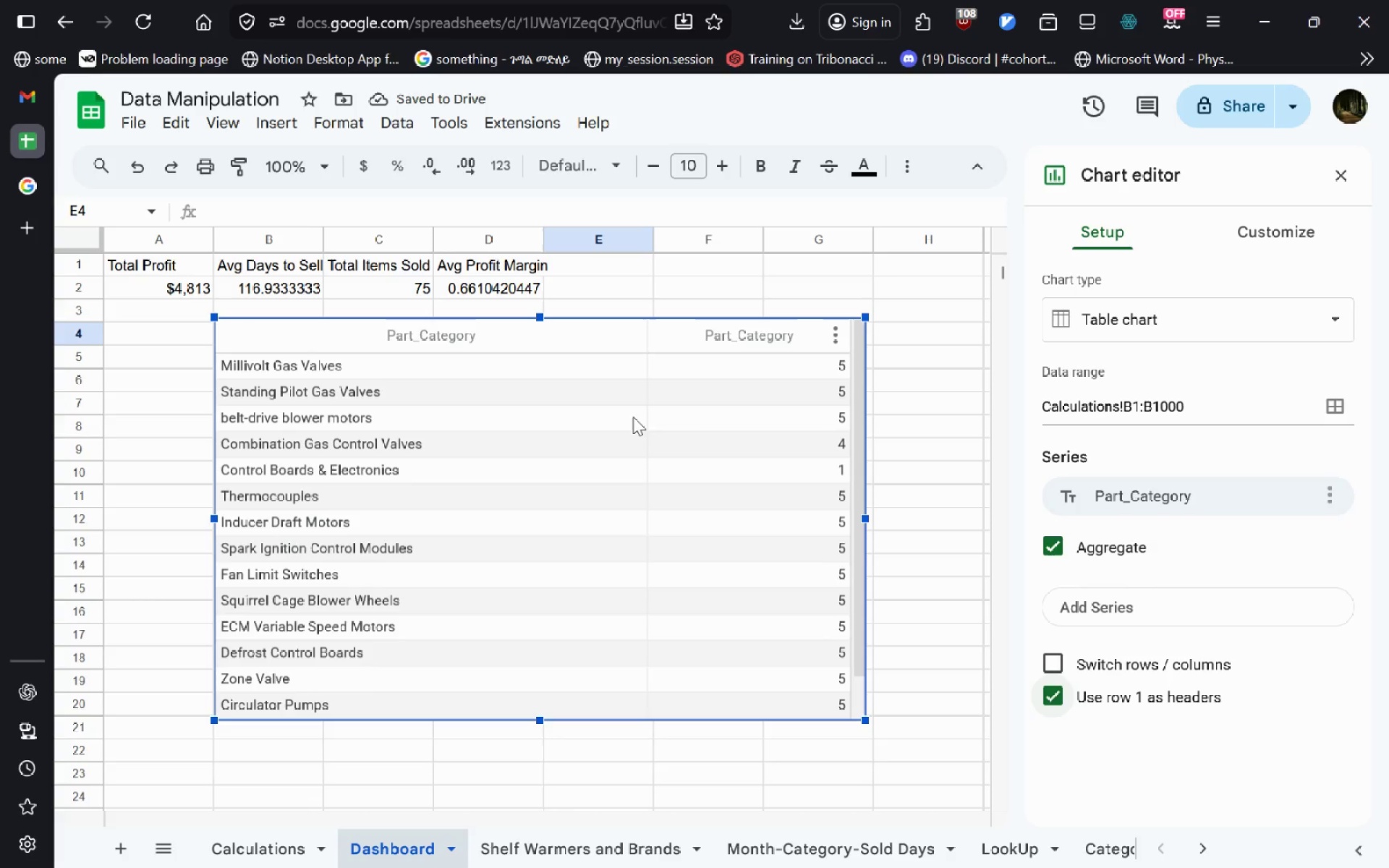 
wait(5.58)
 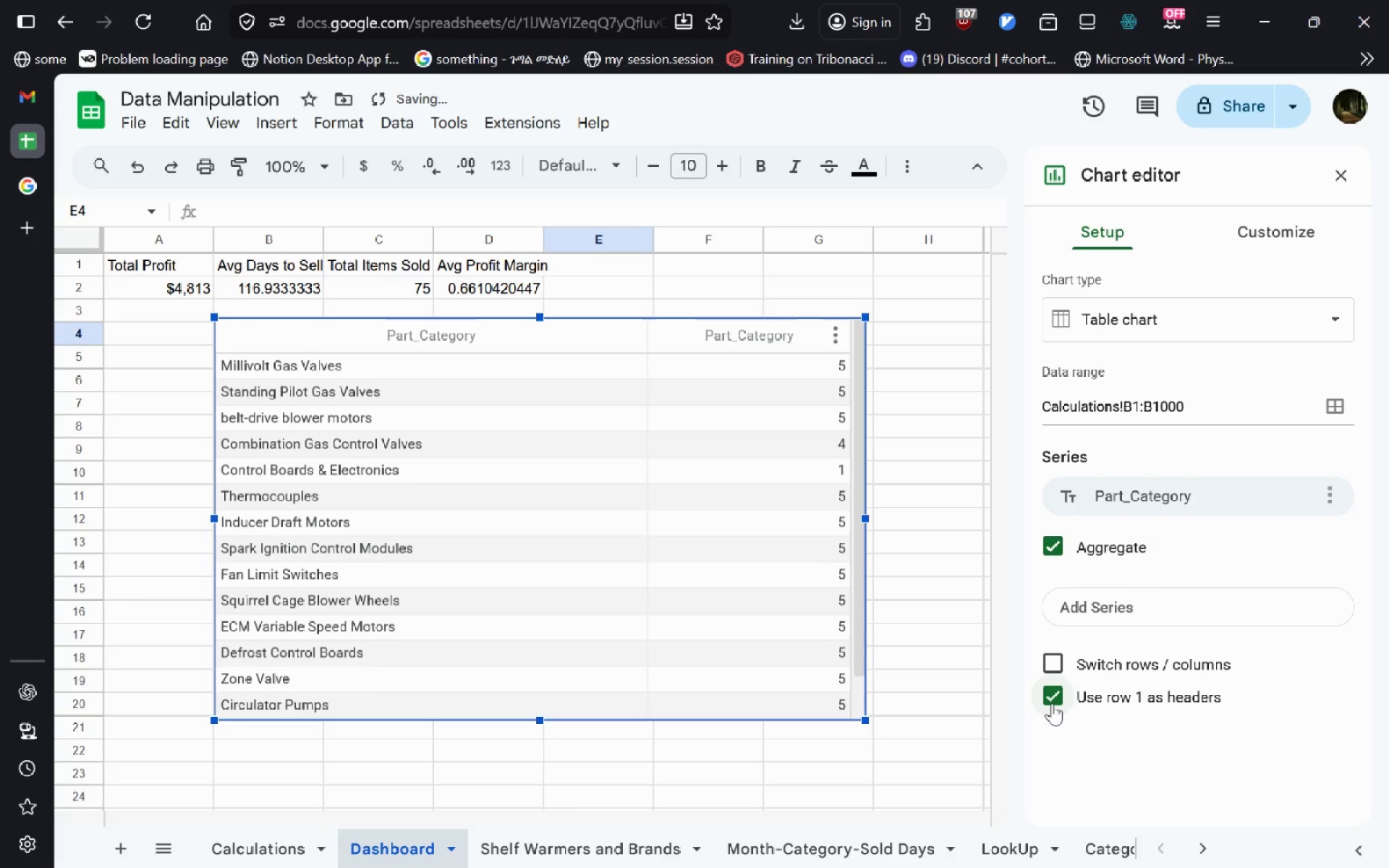 
left_click([1056, 707])
 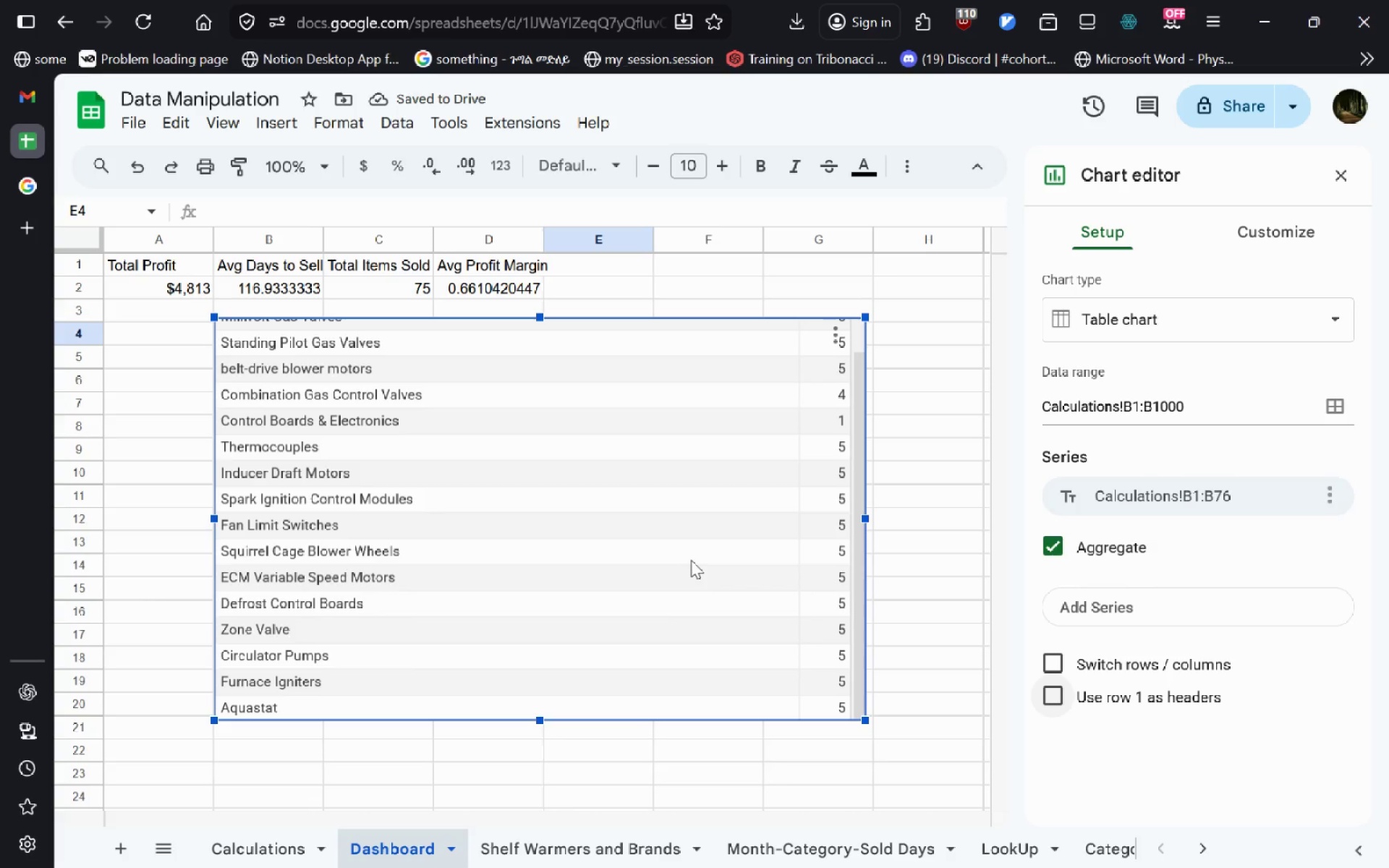 
left_click([1337, 412])
 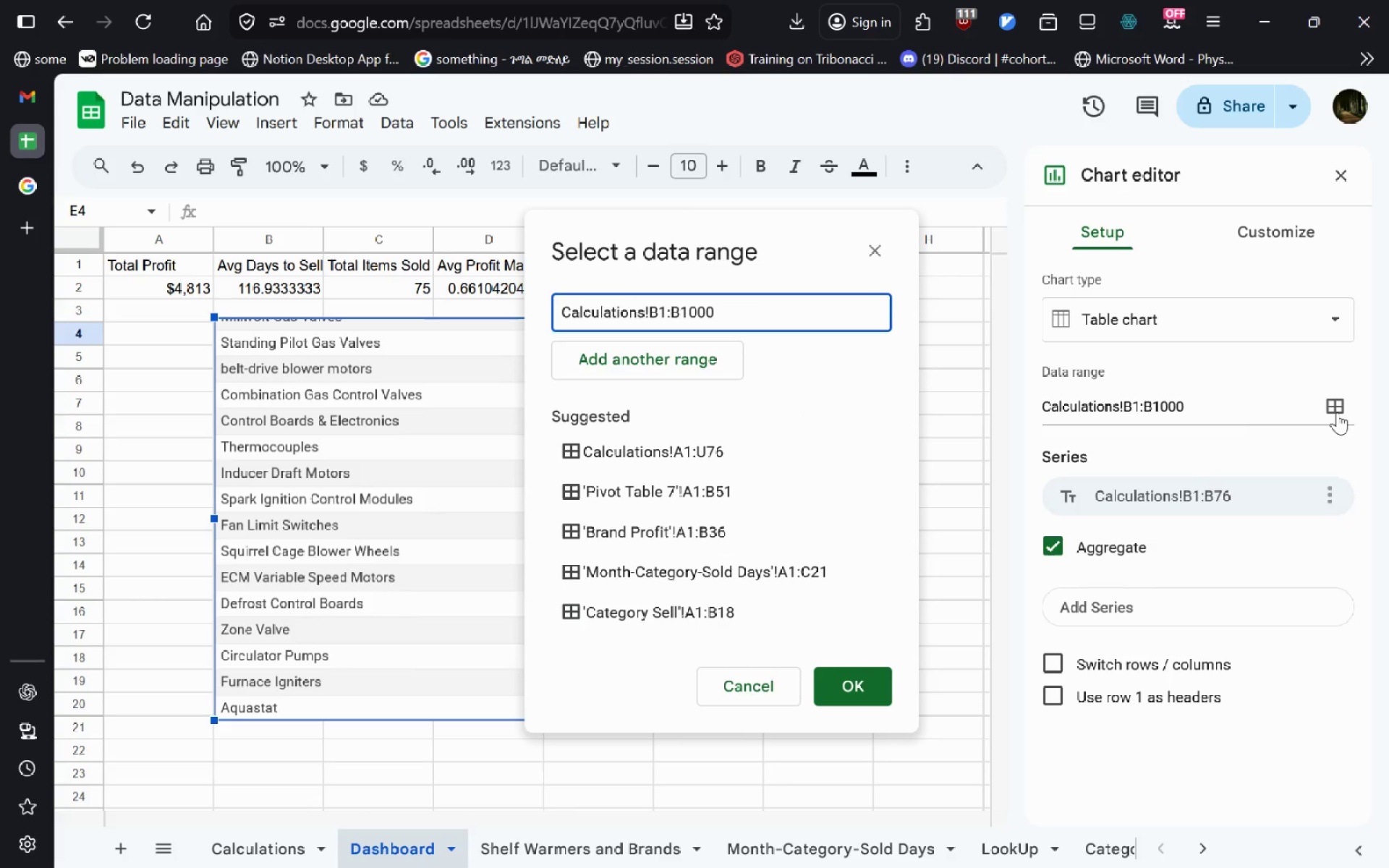 
left_click([1337, 412])
 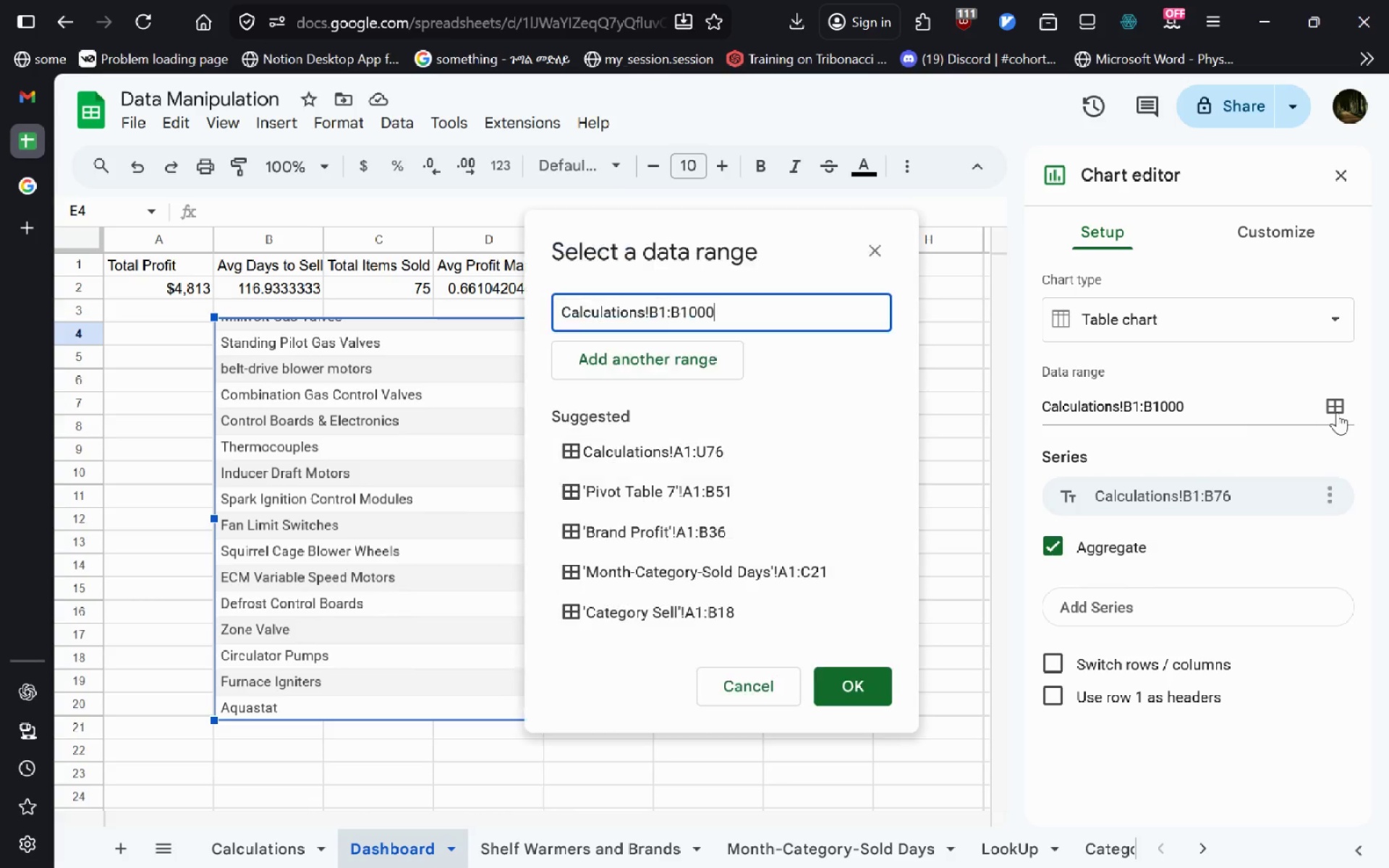 
left_click([1337, 412])
 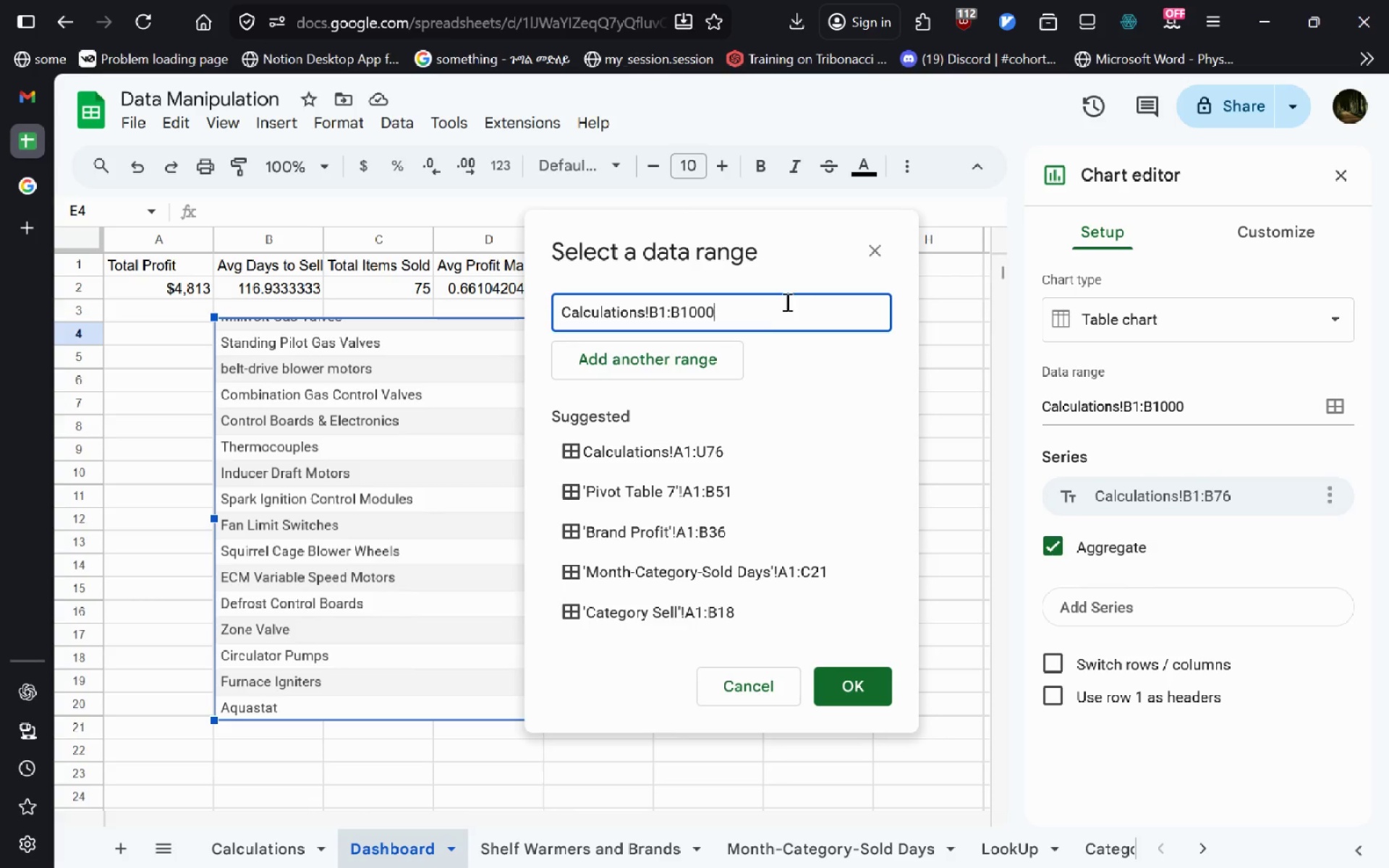 
left_click([759, 325])
 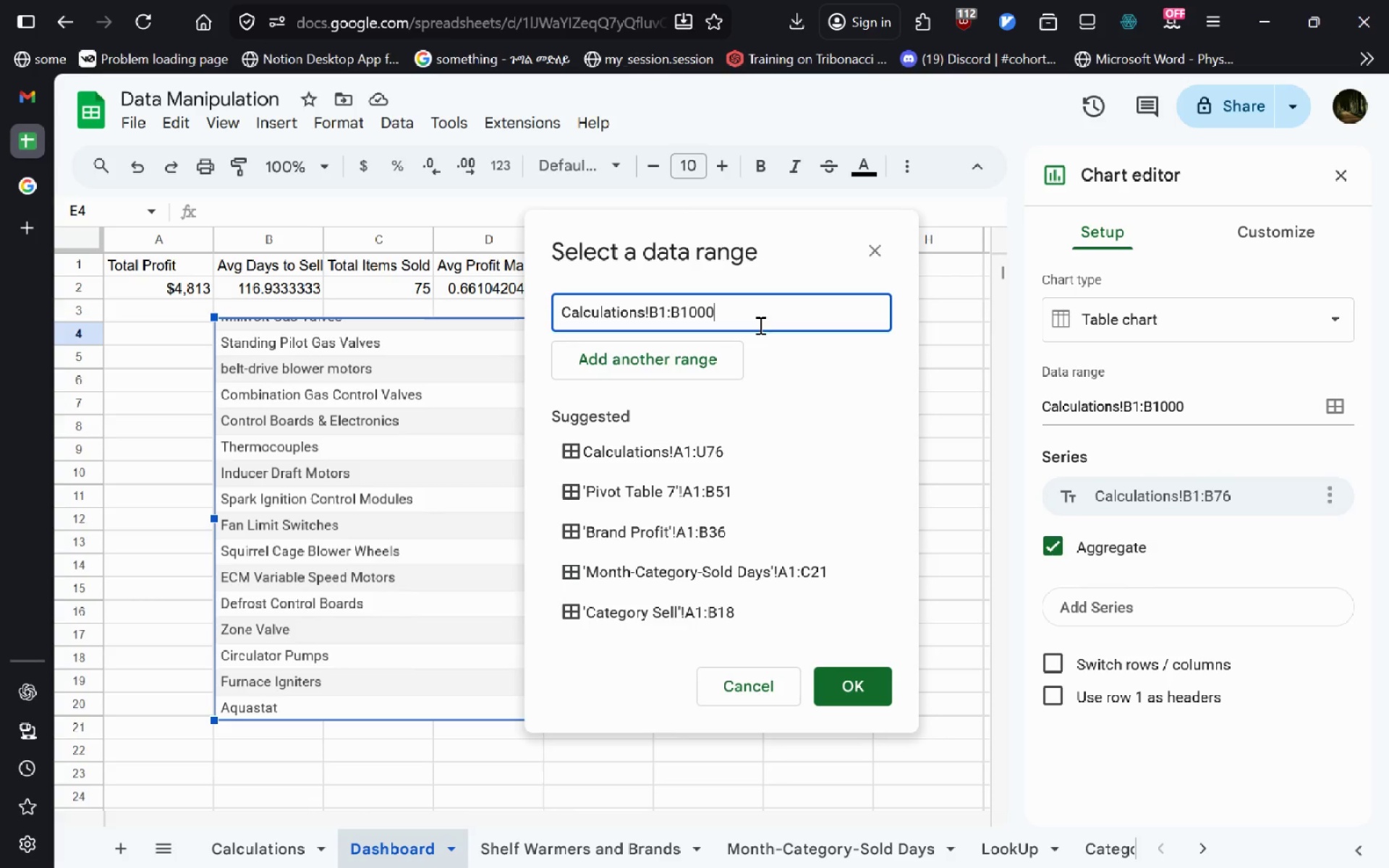 
key(Backspace)
key(Backspace)
key(Backspace)
key(Backspace)
type(76)
 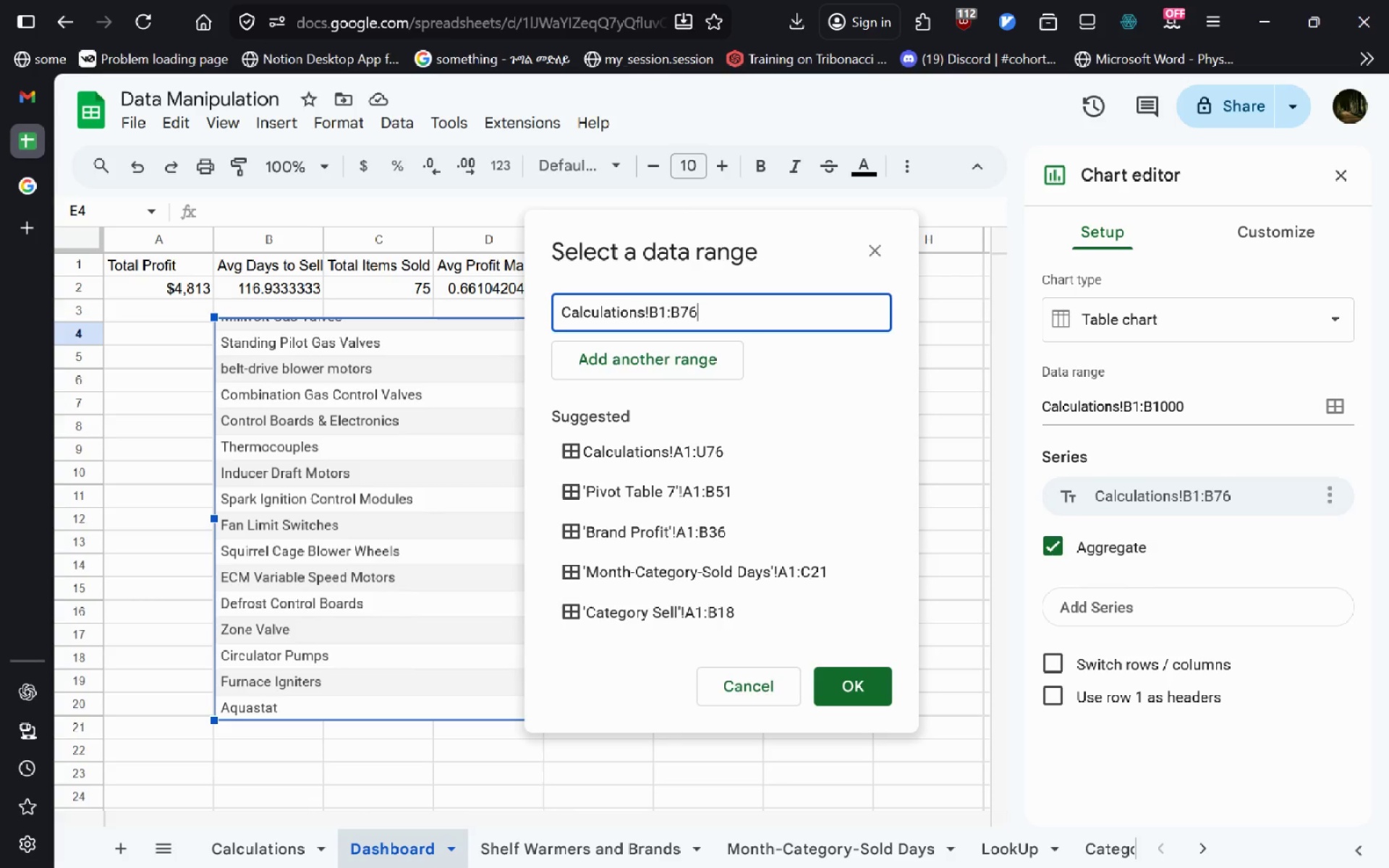 
key(Enter)
 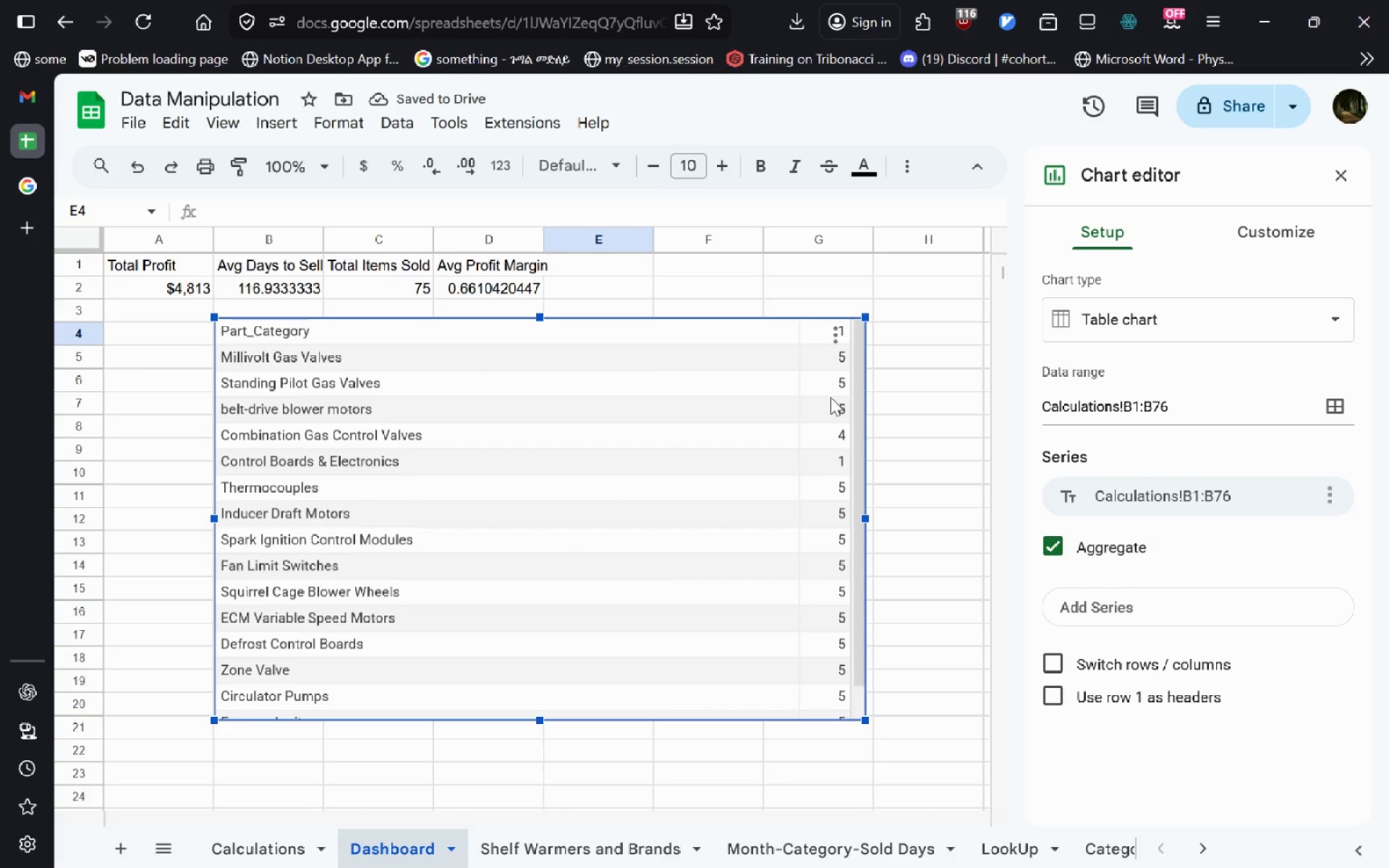 
wait(6.22)
 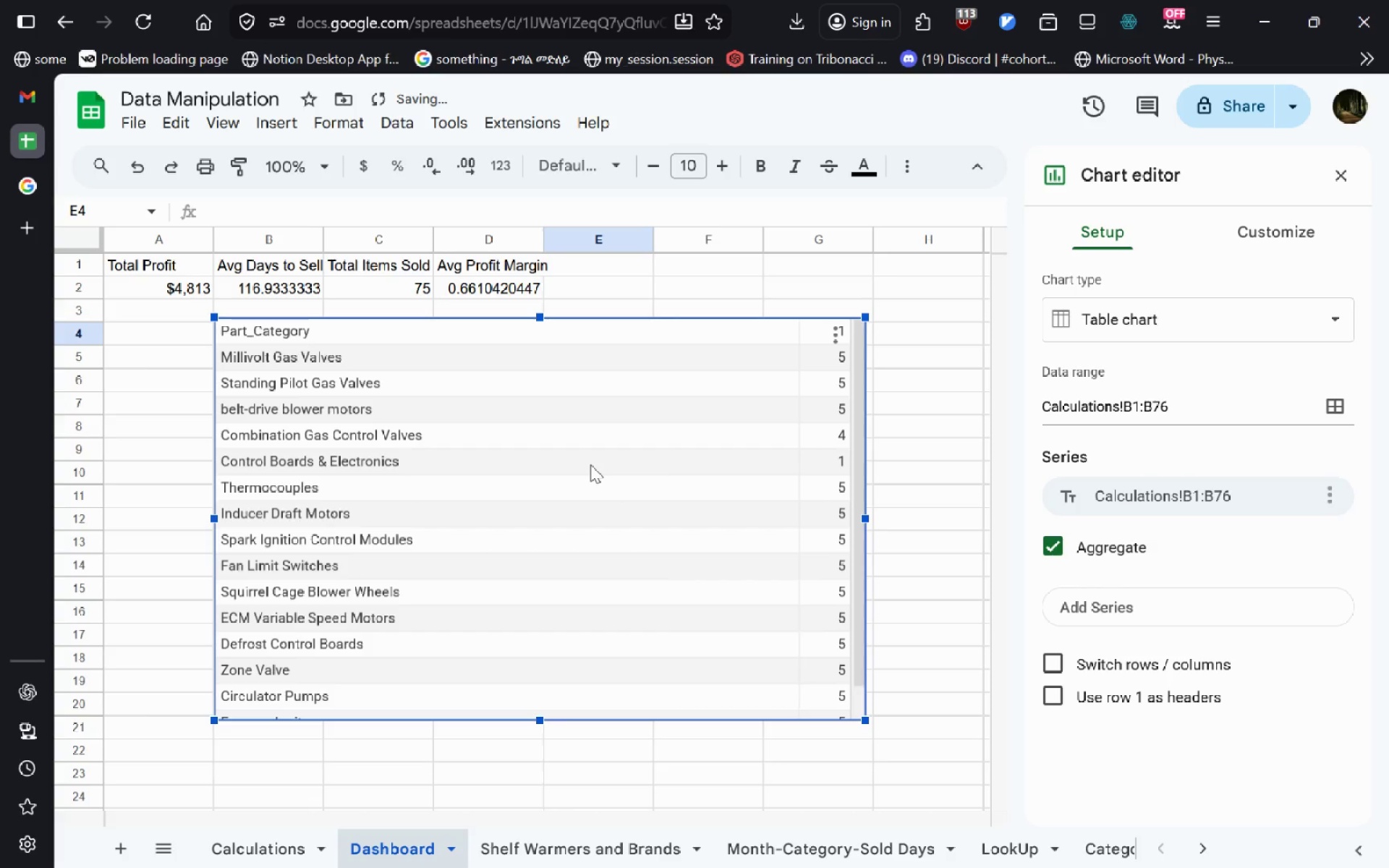 
left_click([637, 397])
 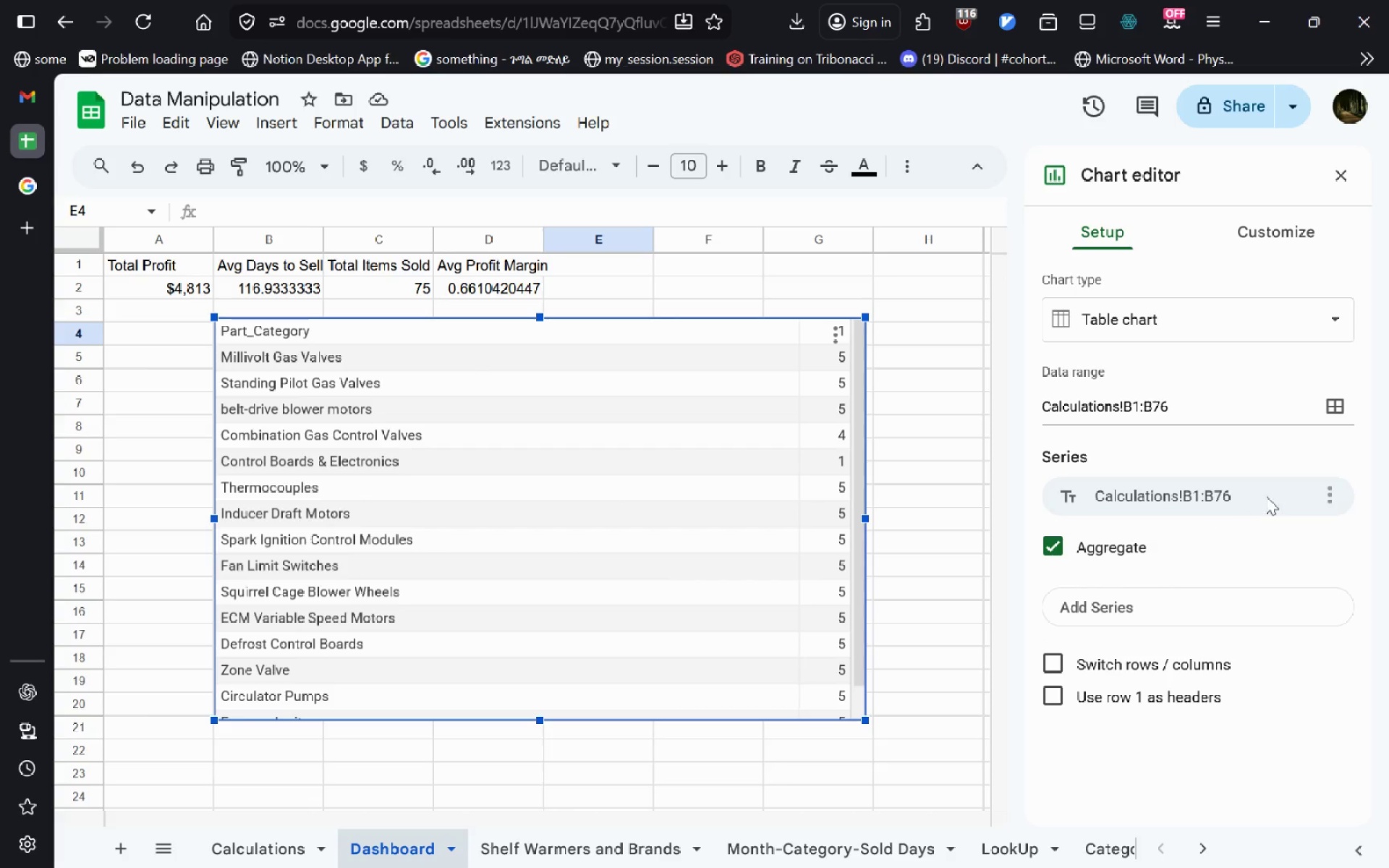 
left_click([1341, 495])
 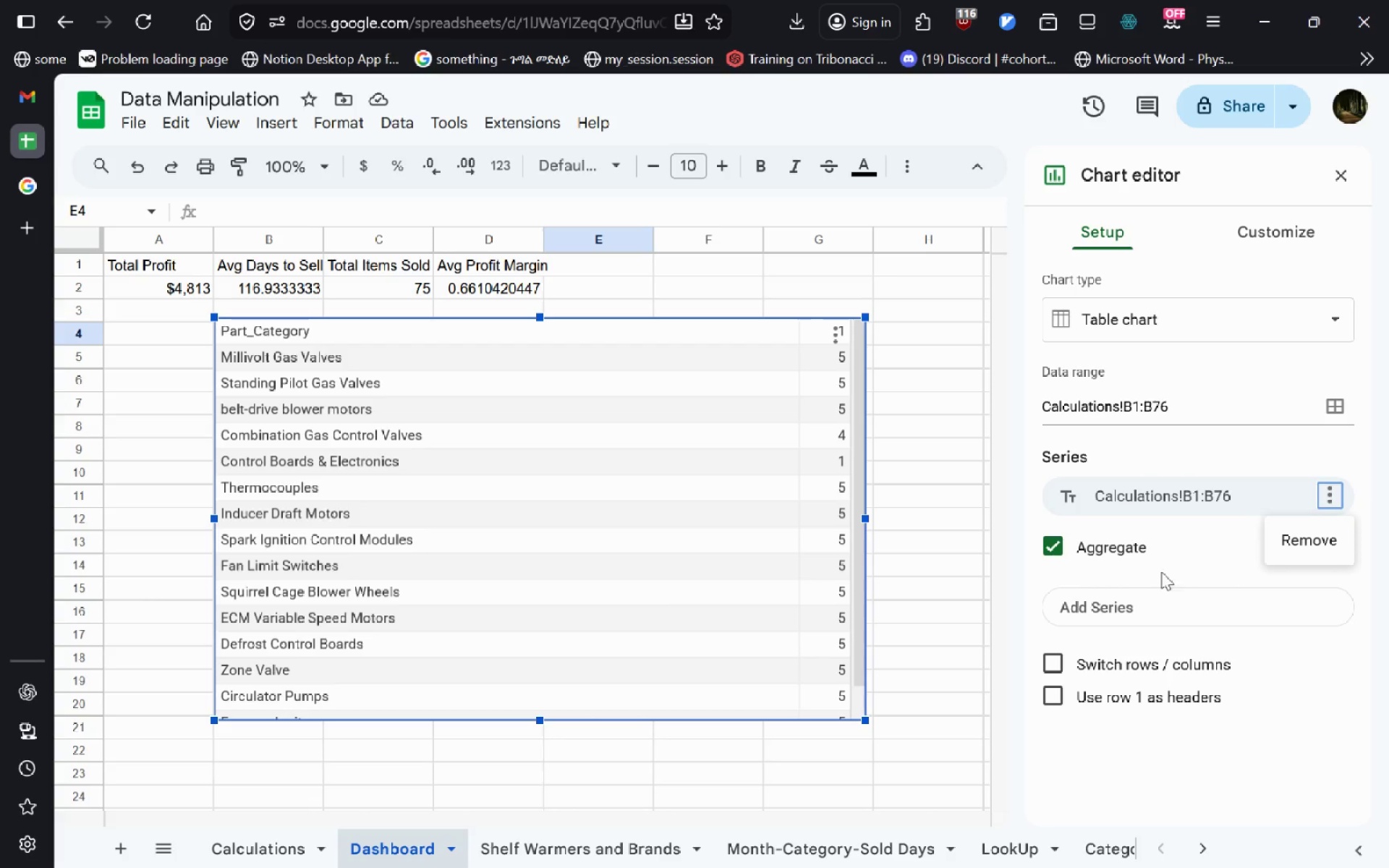 
left_click([1171, 546])
 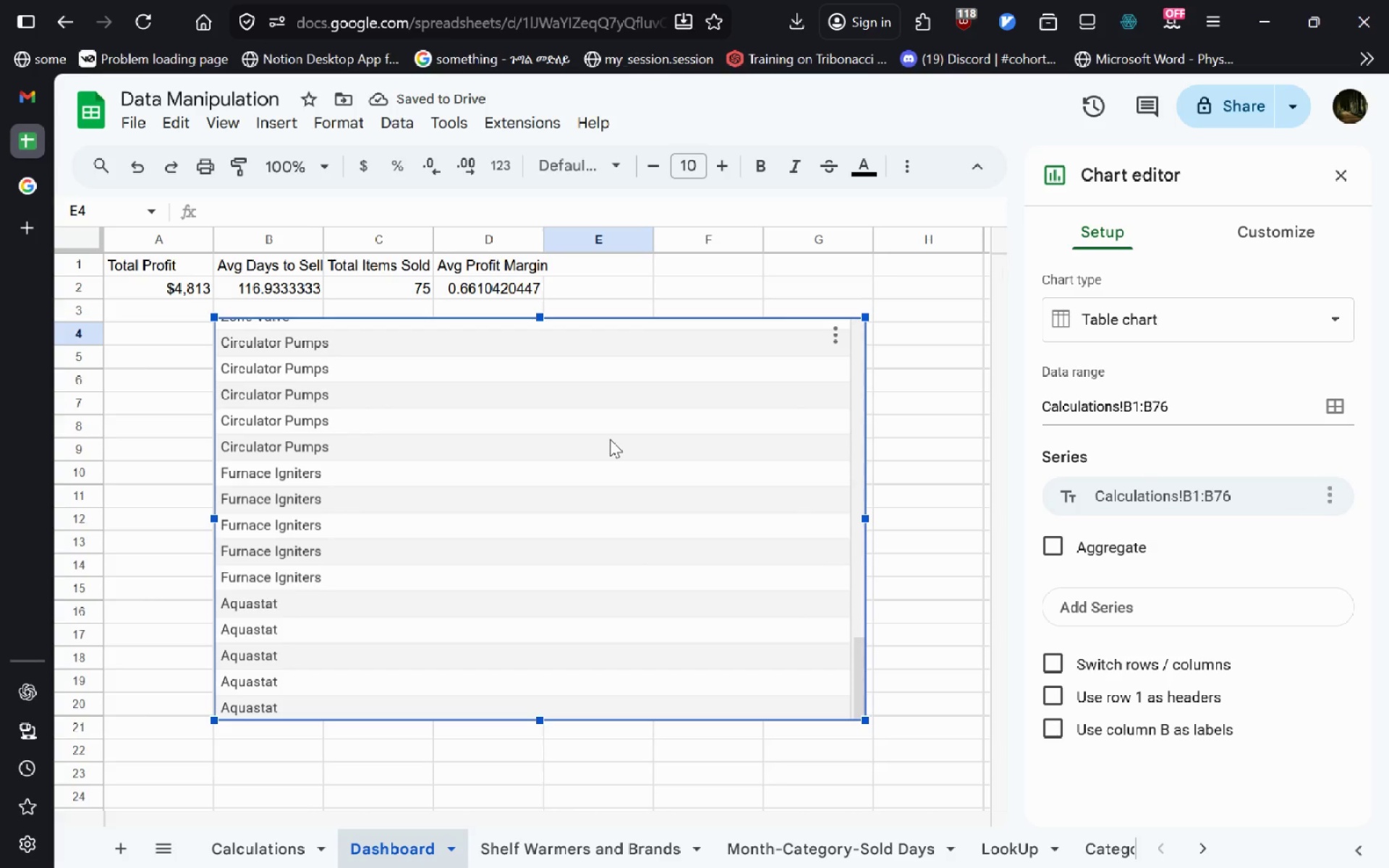 
wait(6.94)
 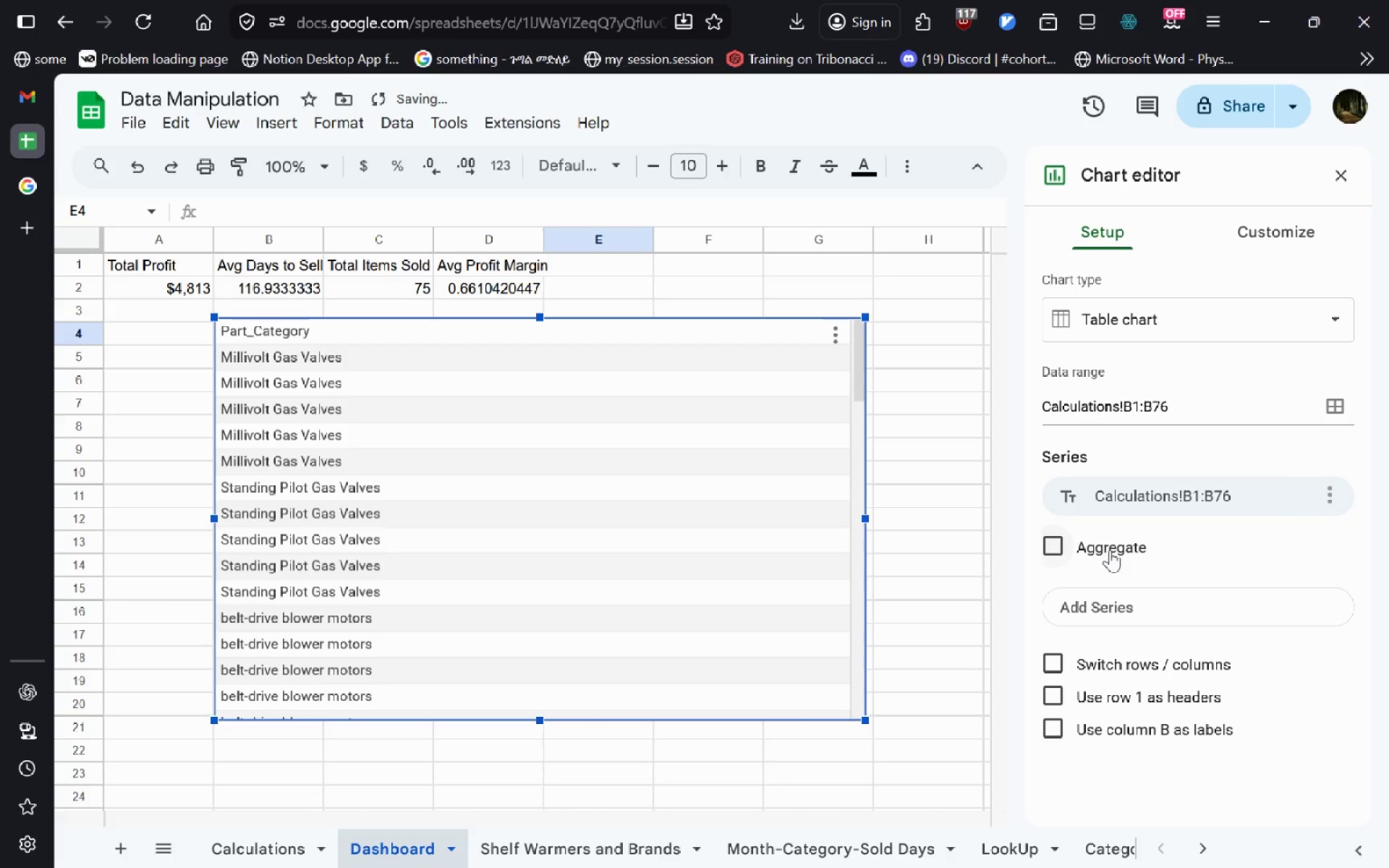 
left_click([1049, 545])
 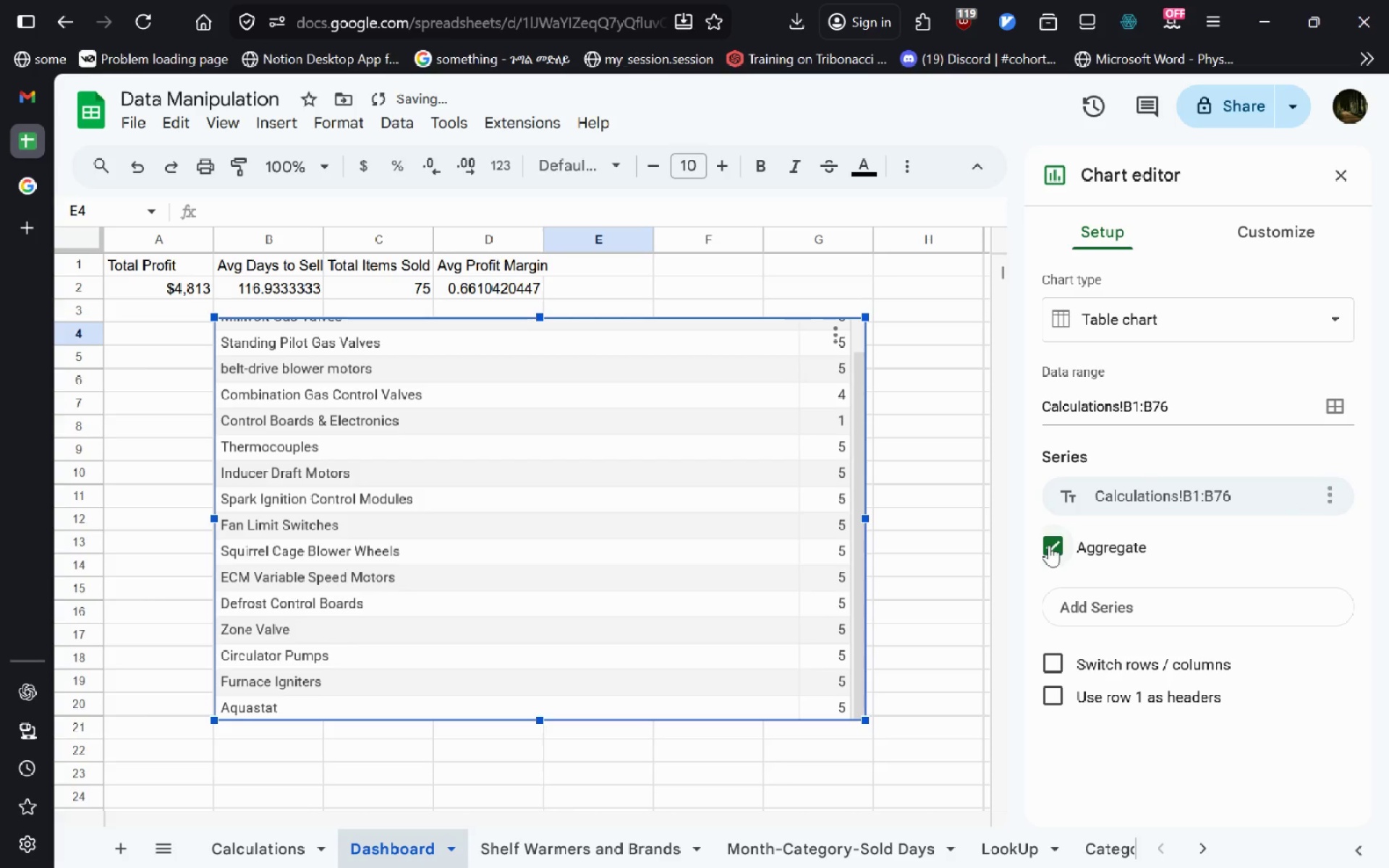 
left_click([1049, 545])
 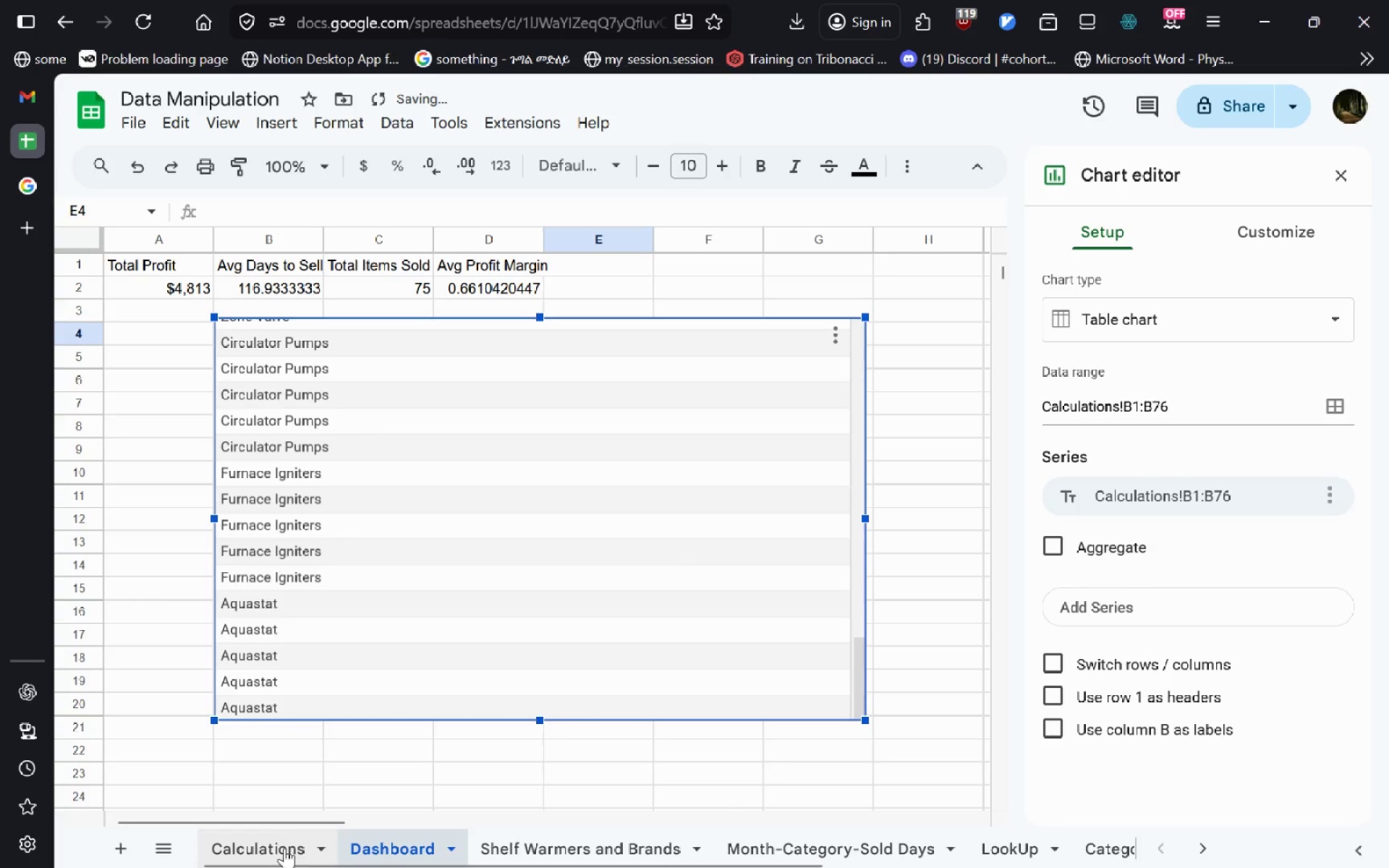 
left_click([284, 854])
 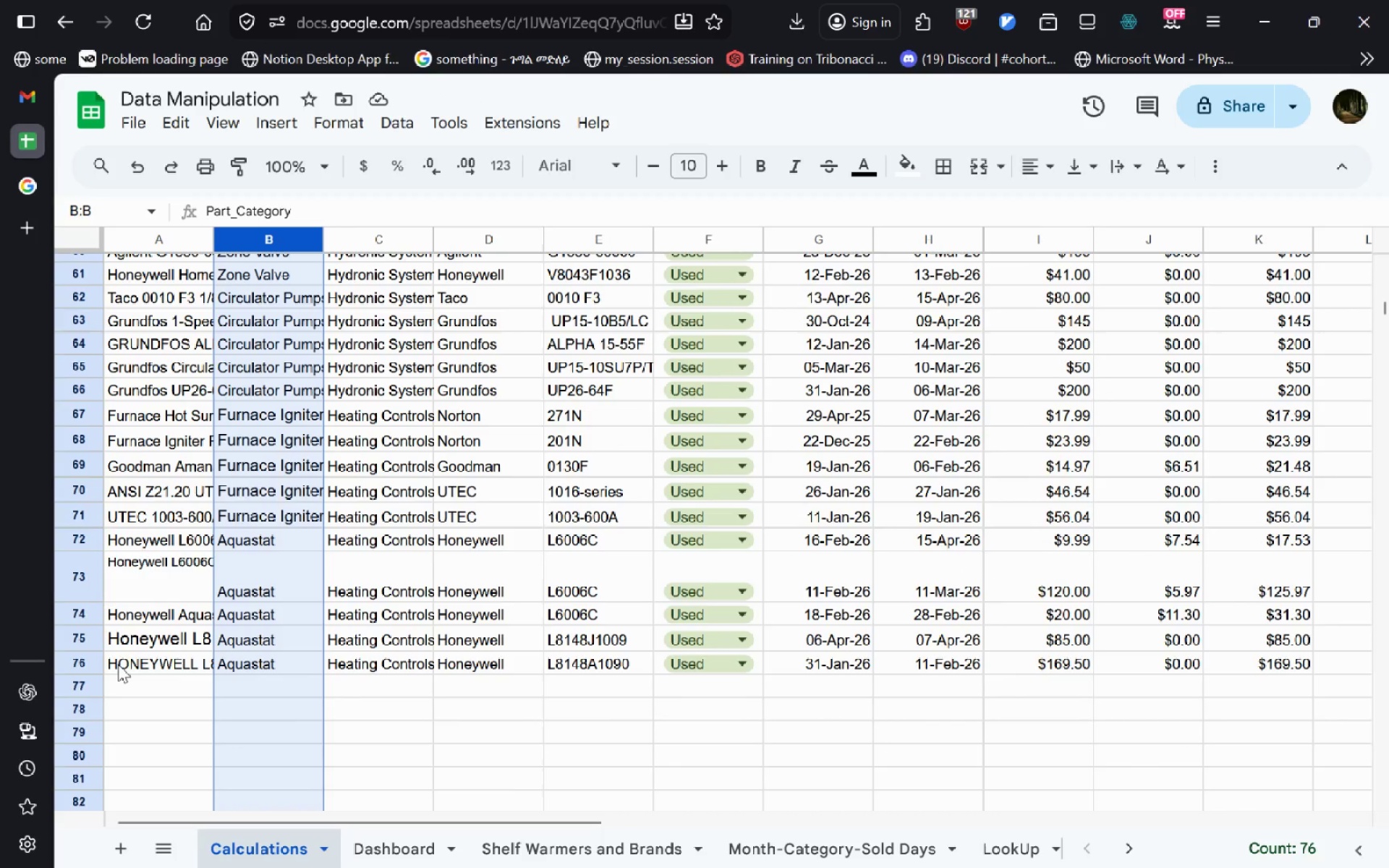 
left_click([388, 846])
 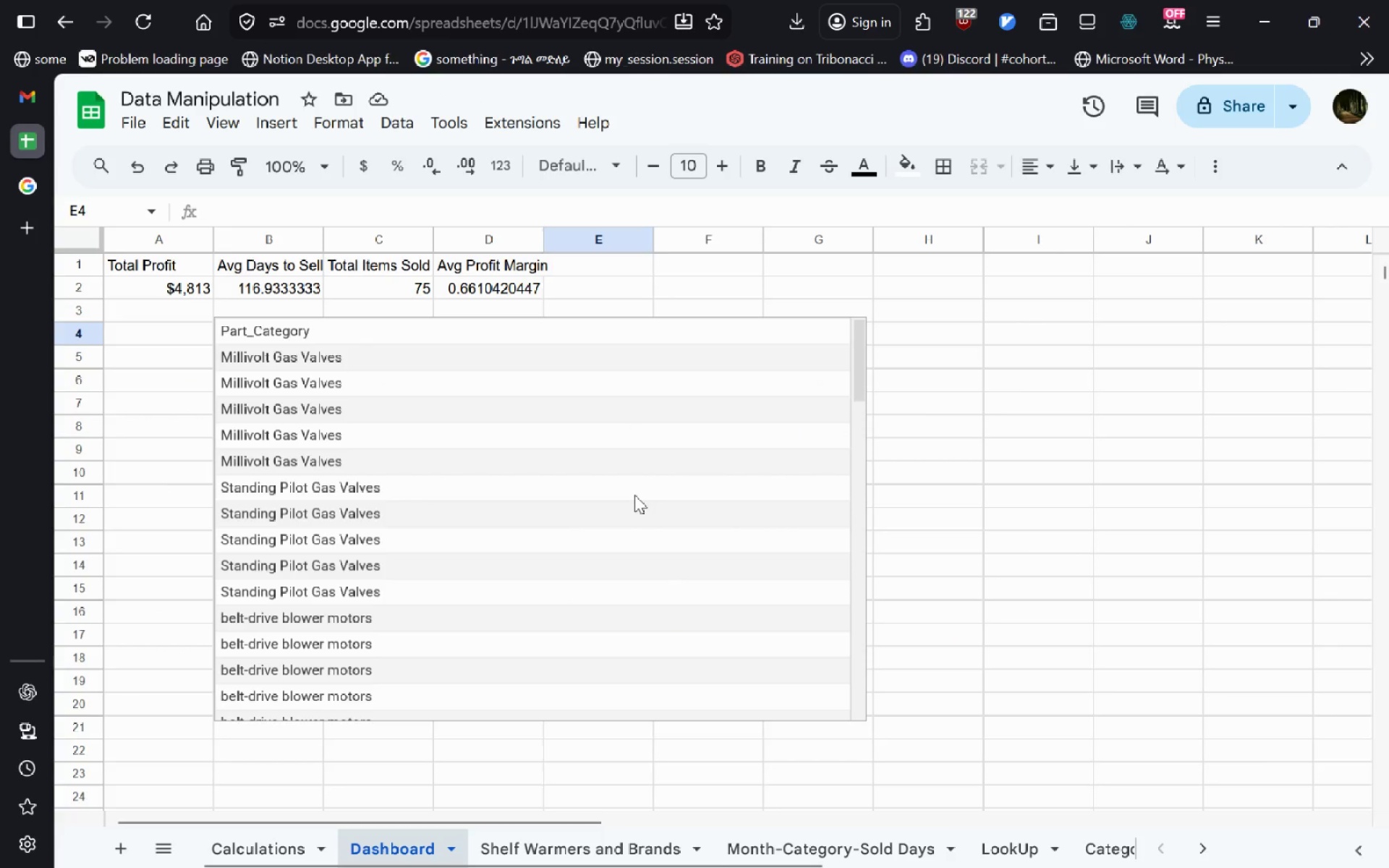 
left_click([634, 495])
 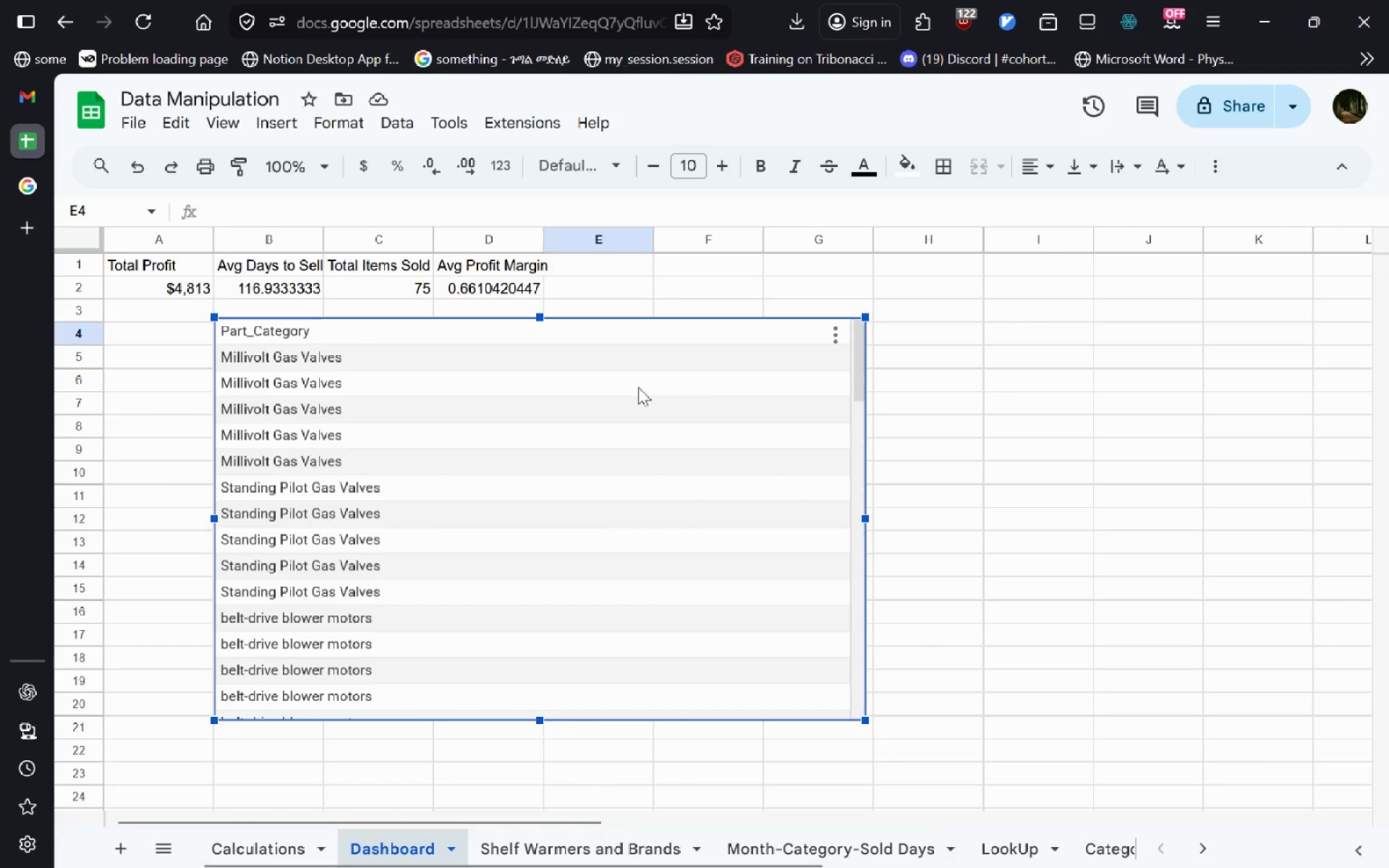 
right_click([744, 390])
 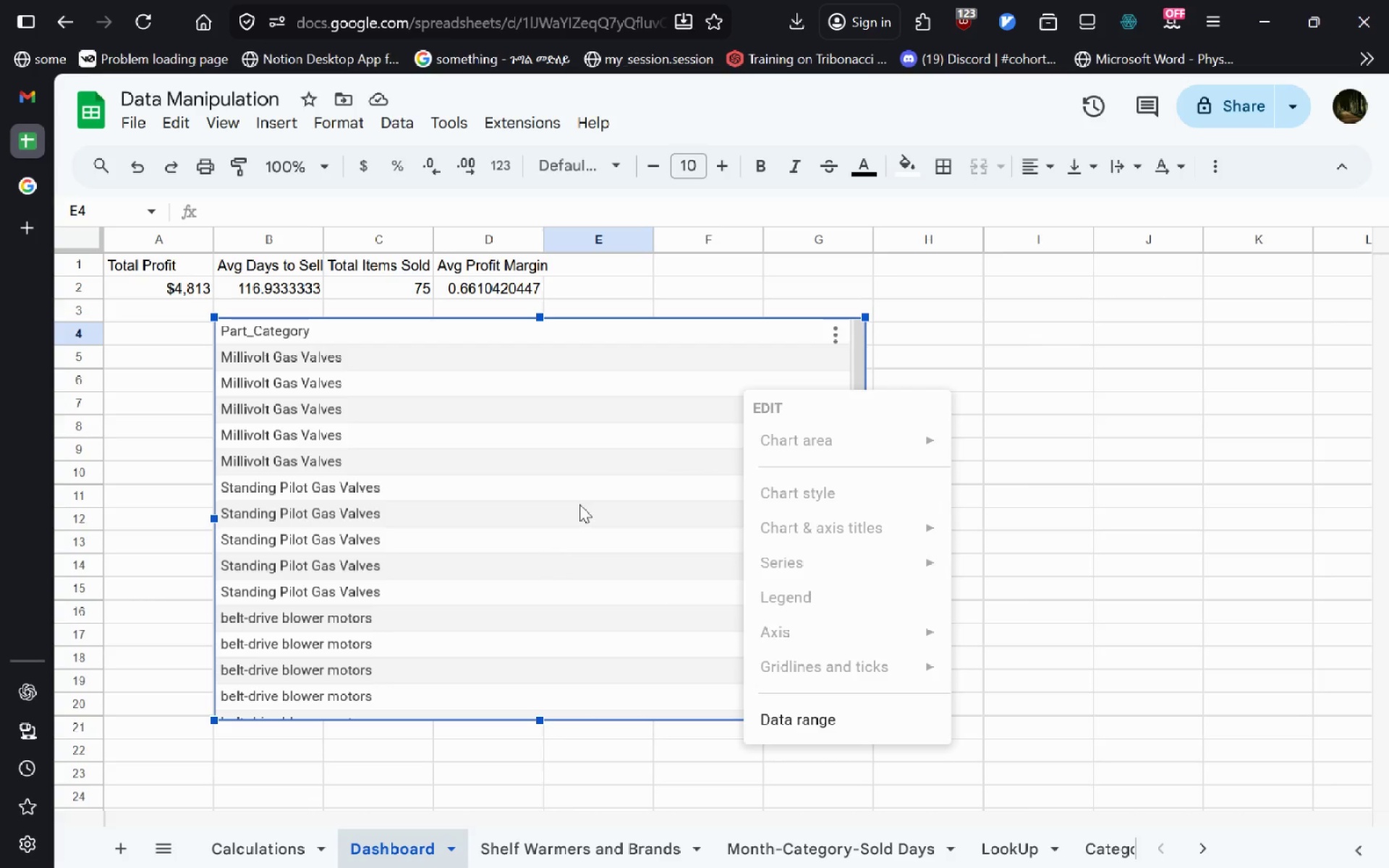 
double_click([579, 504])
 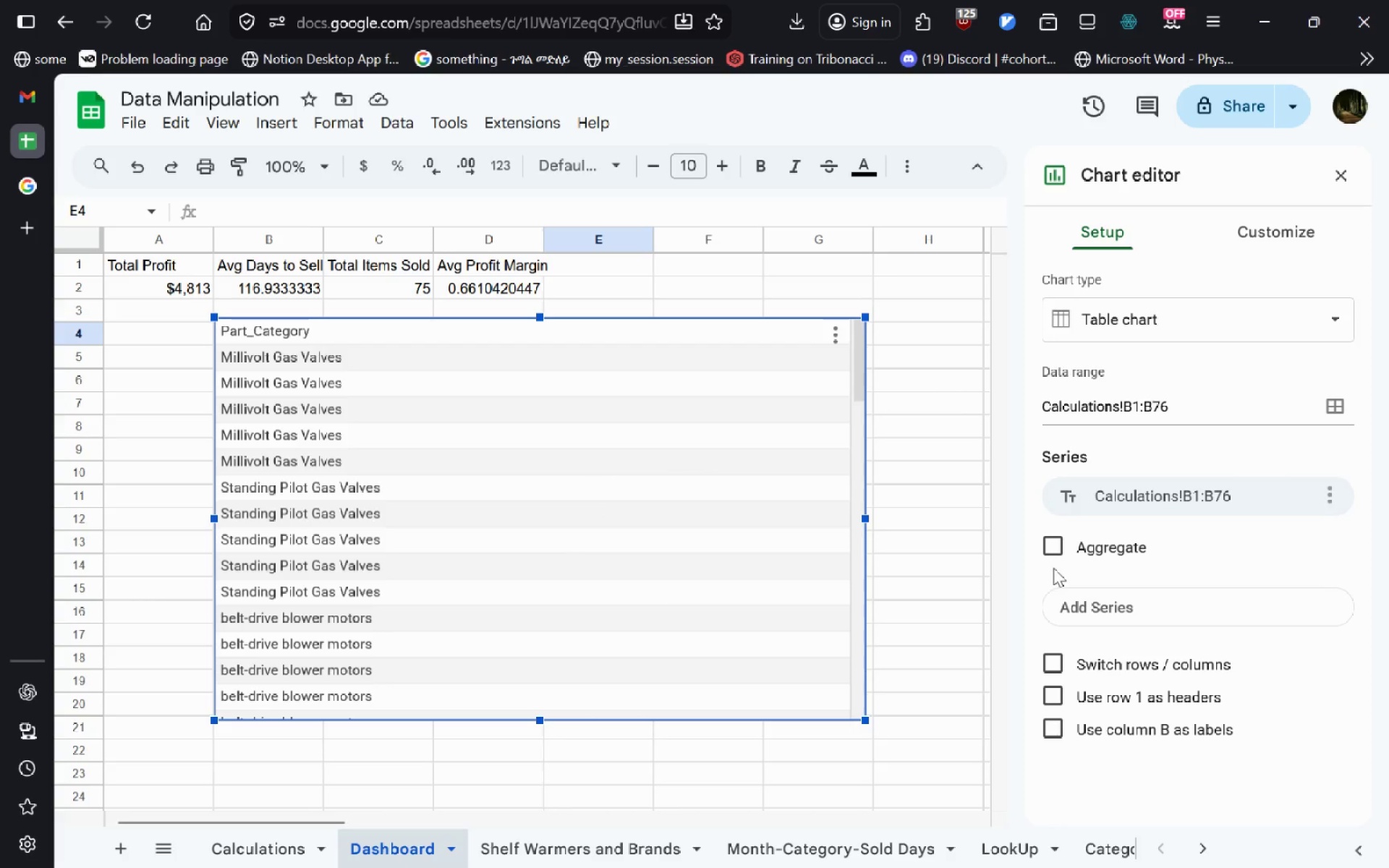 
left_click([1053, 561])
 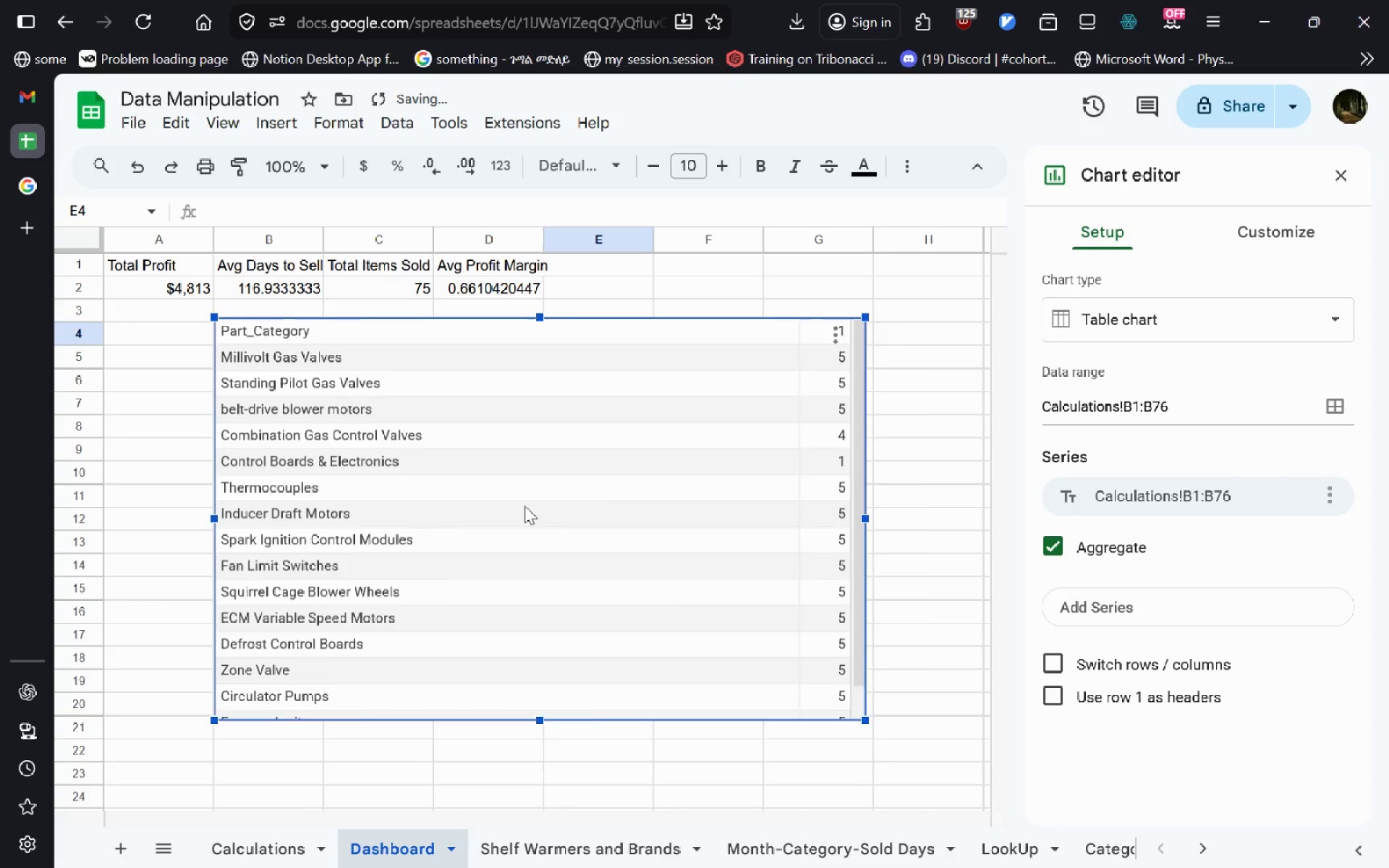 
left_click_drag(start_coordinate=[524, 506], to_coordinate=[846, 425])
 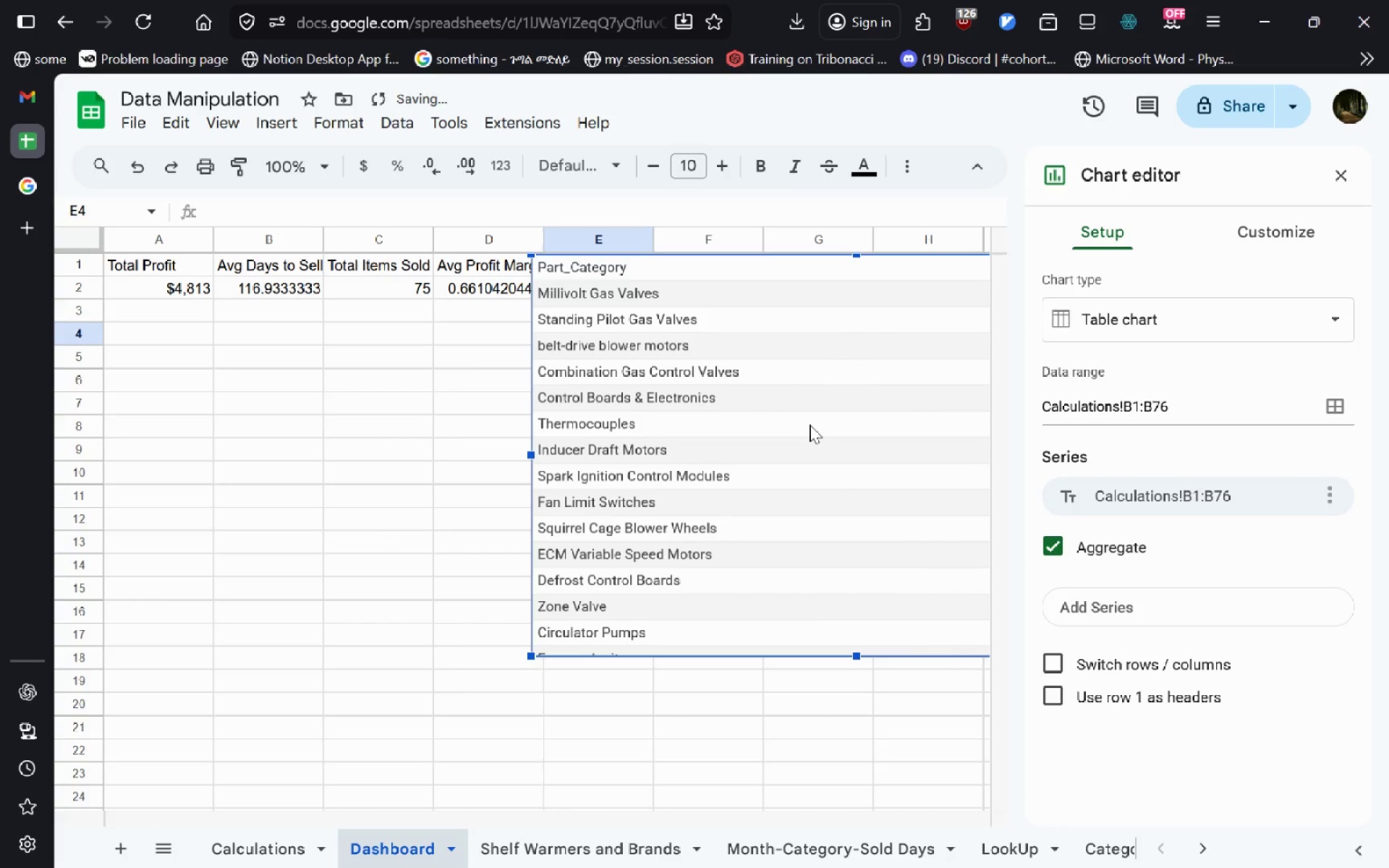 
left_click_drag(start_coordinate=[781, 420], to_coordinate=[802, 412])
 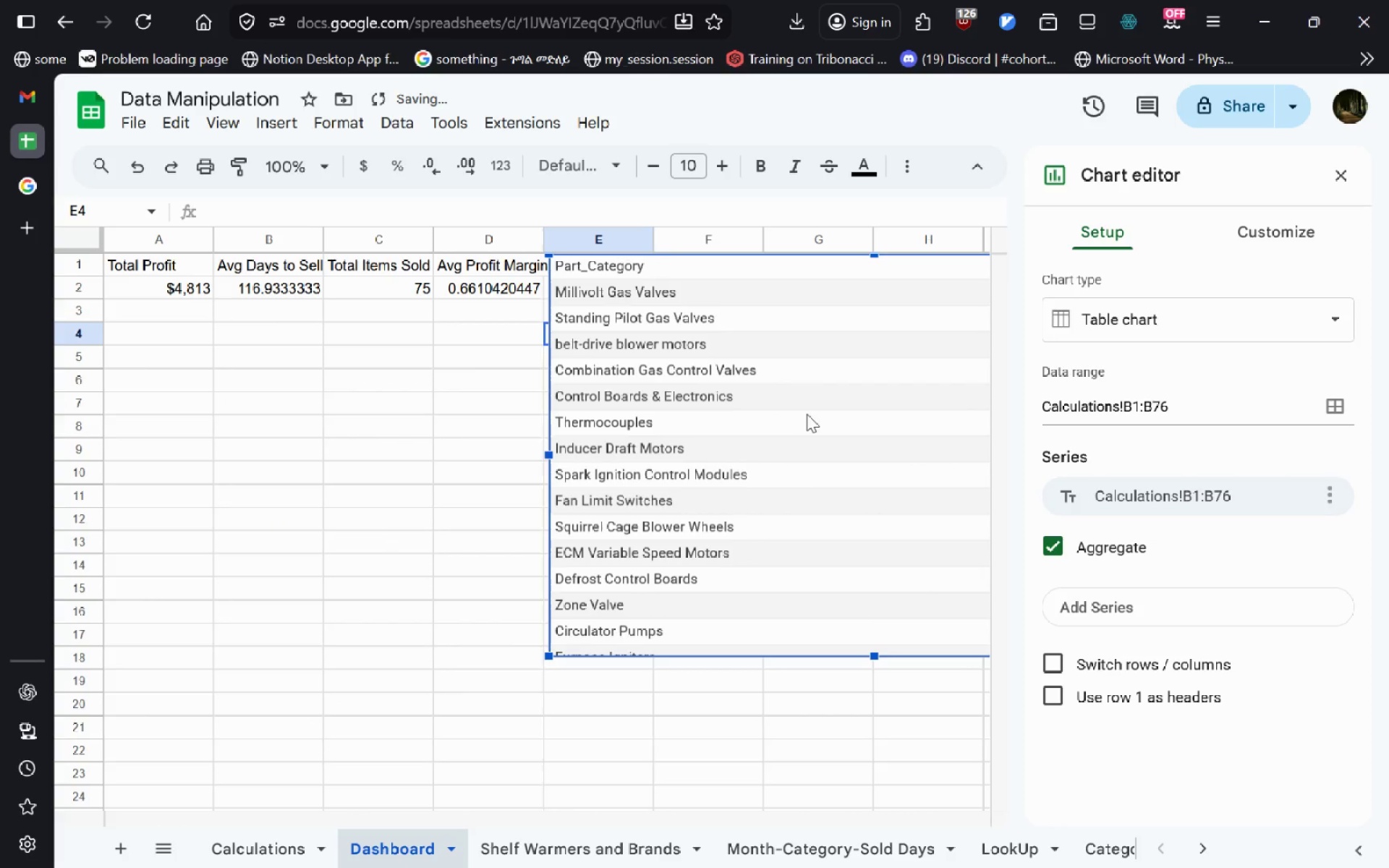 
left_click_drag(start_coordinate=[896, 502], to_coordinate=[362, 601])
 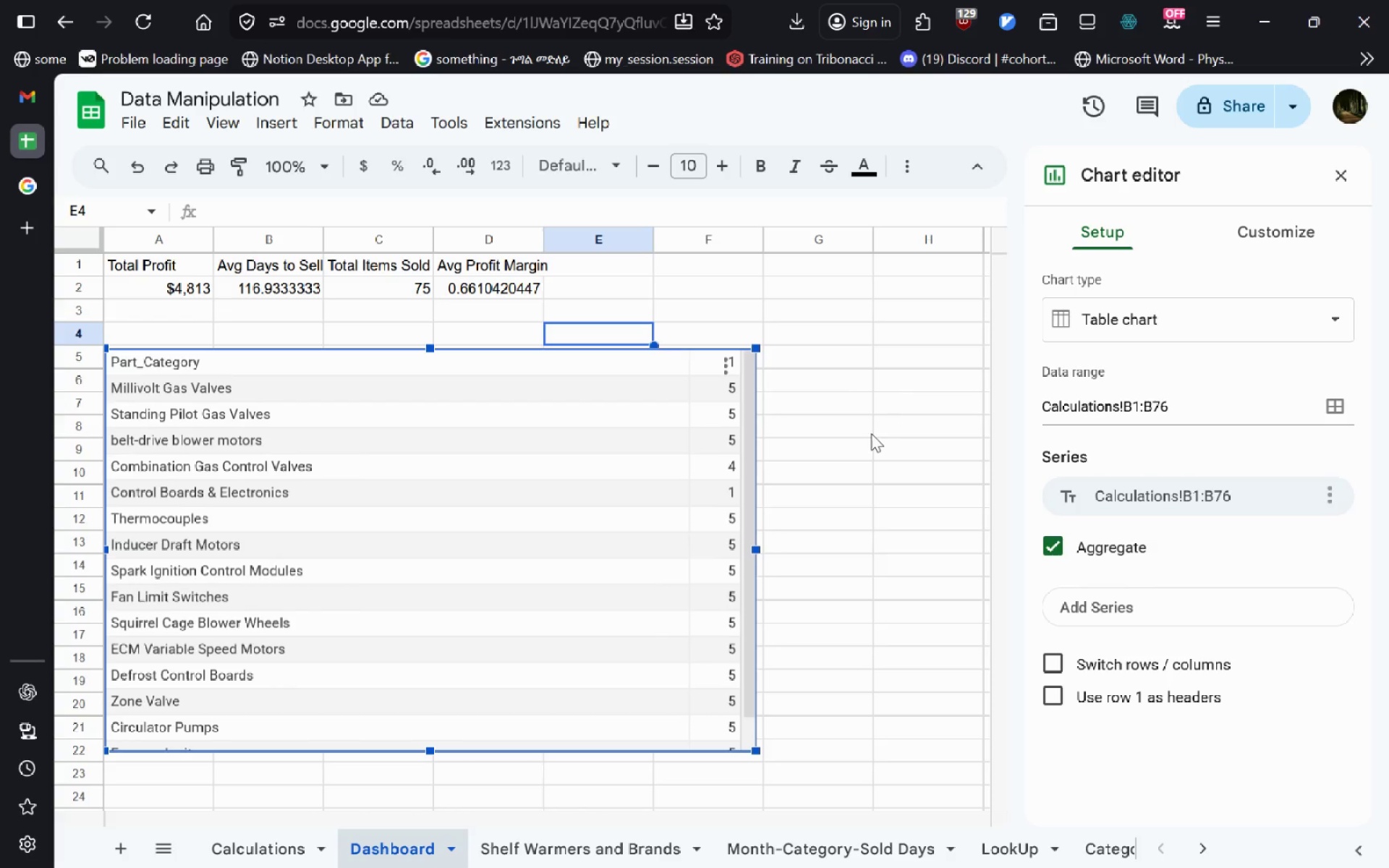 
wait(7.55)
 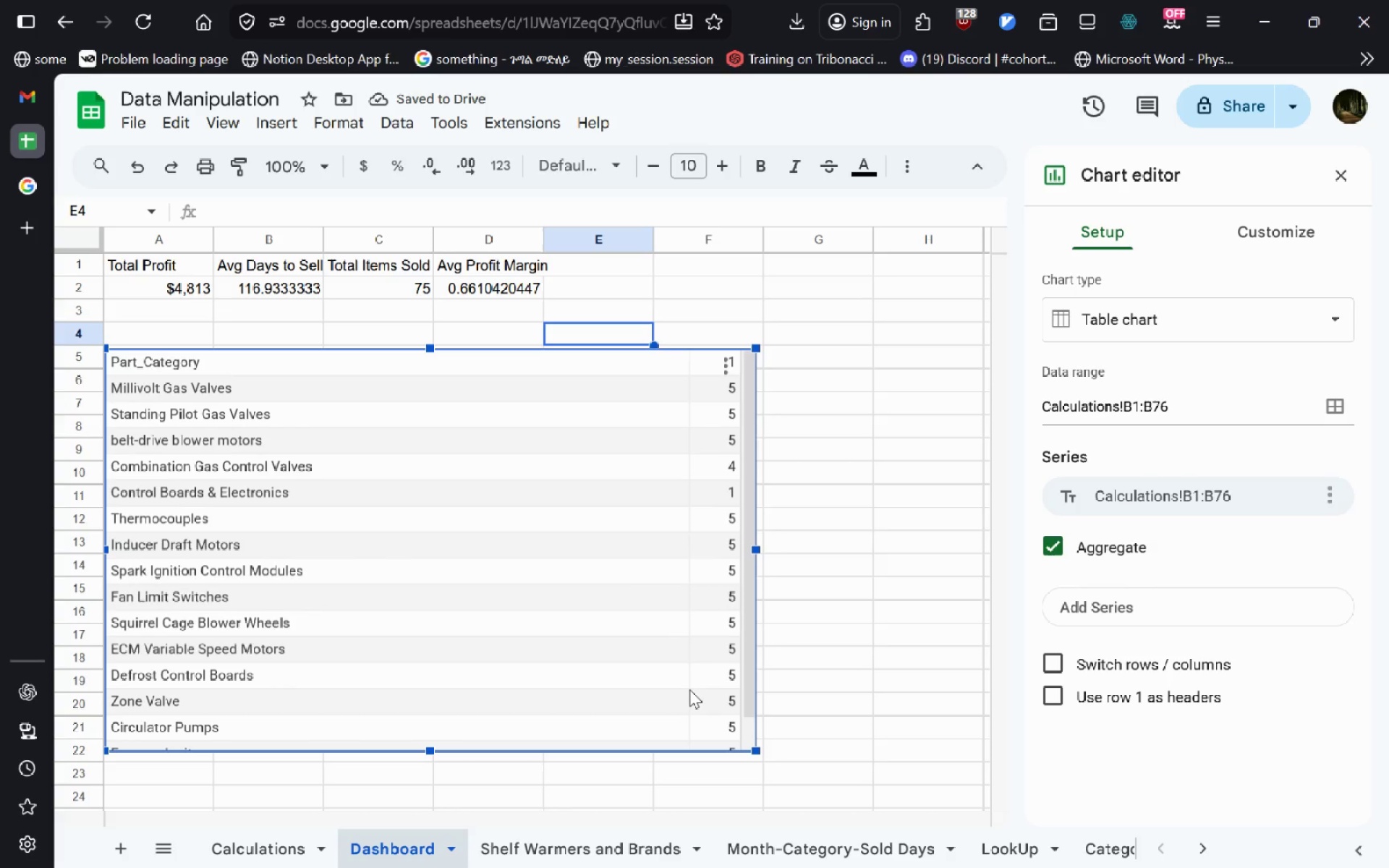 
left_click_drag(start_coordinate=[580, 522], to_coordinate=[946, 406])
 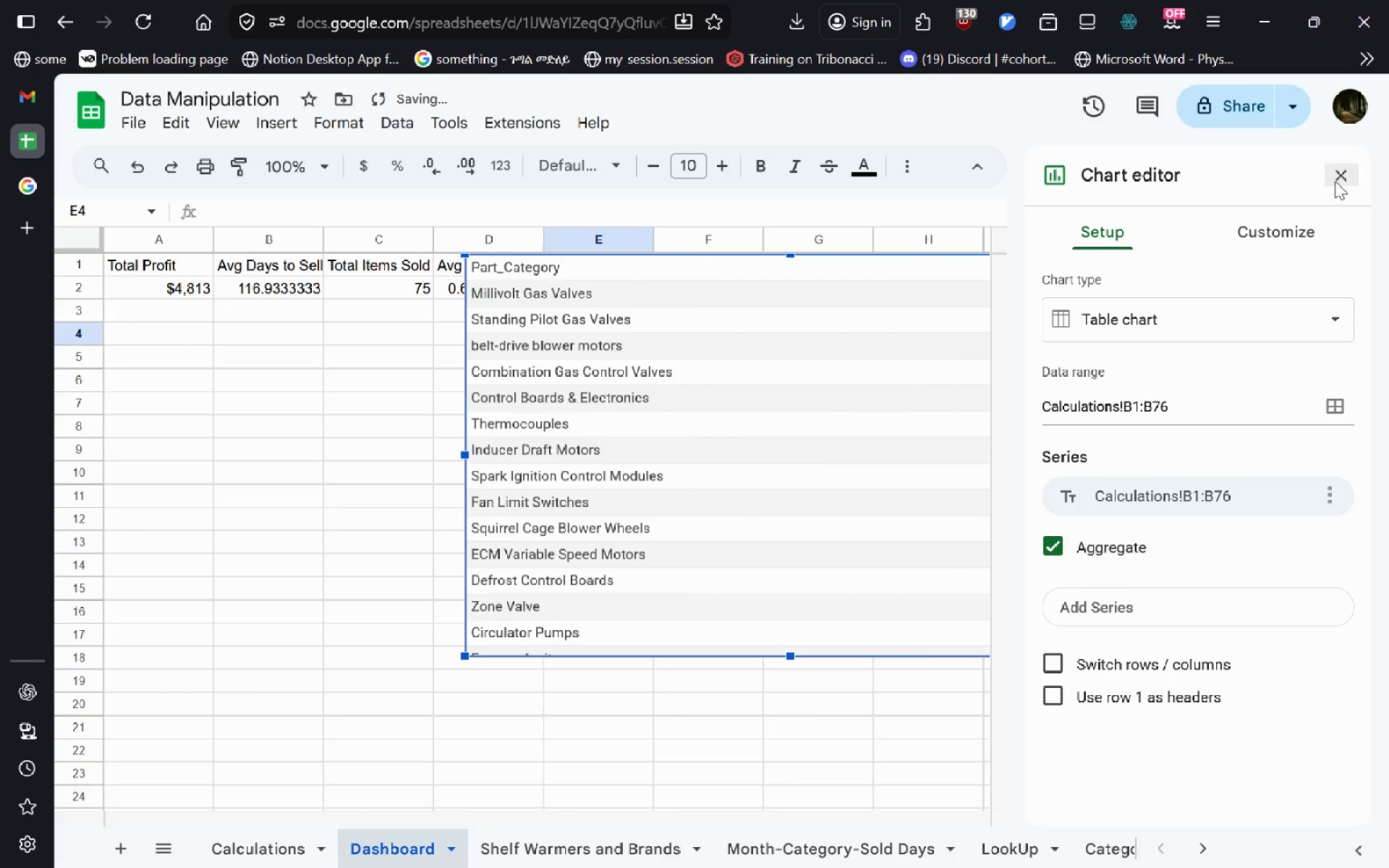 
left_click_drag(start_coordinate=[1335, 181], to_coordinate=[1335, 195])
 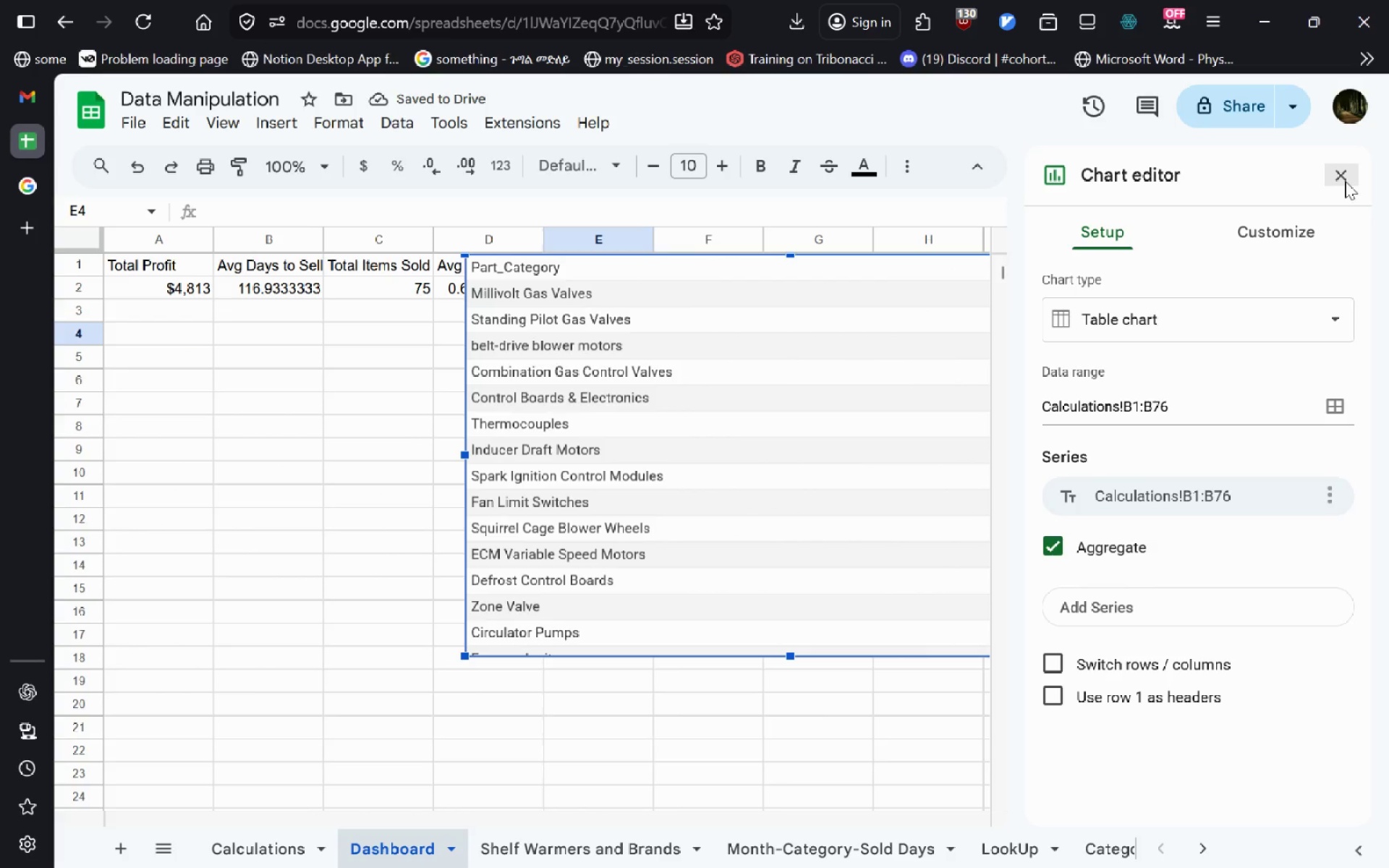 
left_click([1345, 181])
 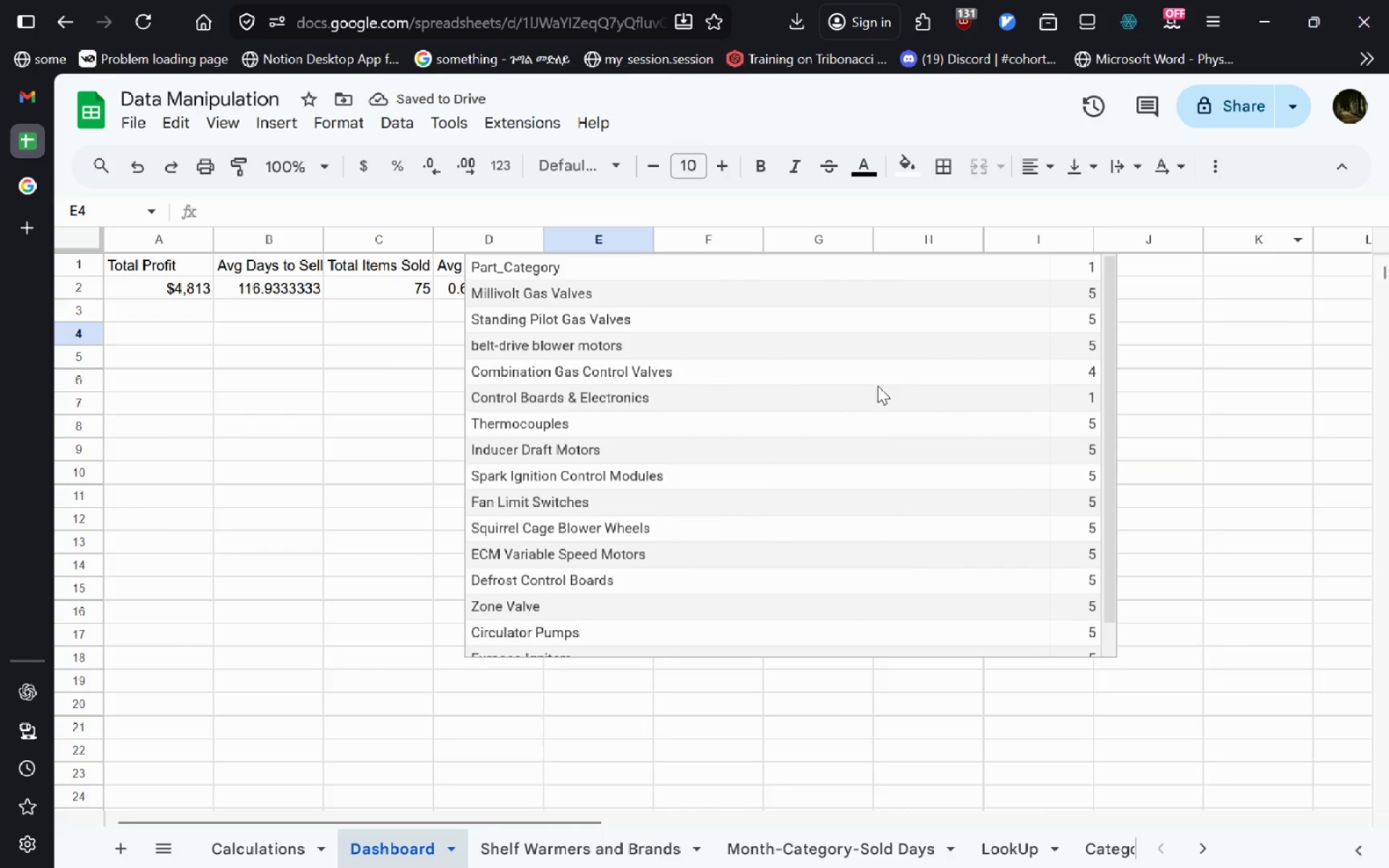 
left_click_drag(start_coordinate=[882, 394], to_coordinate=[1078, 407])
 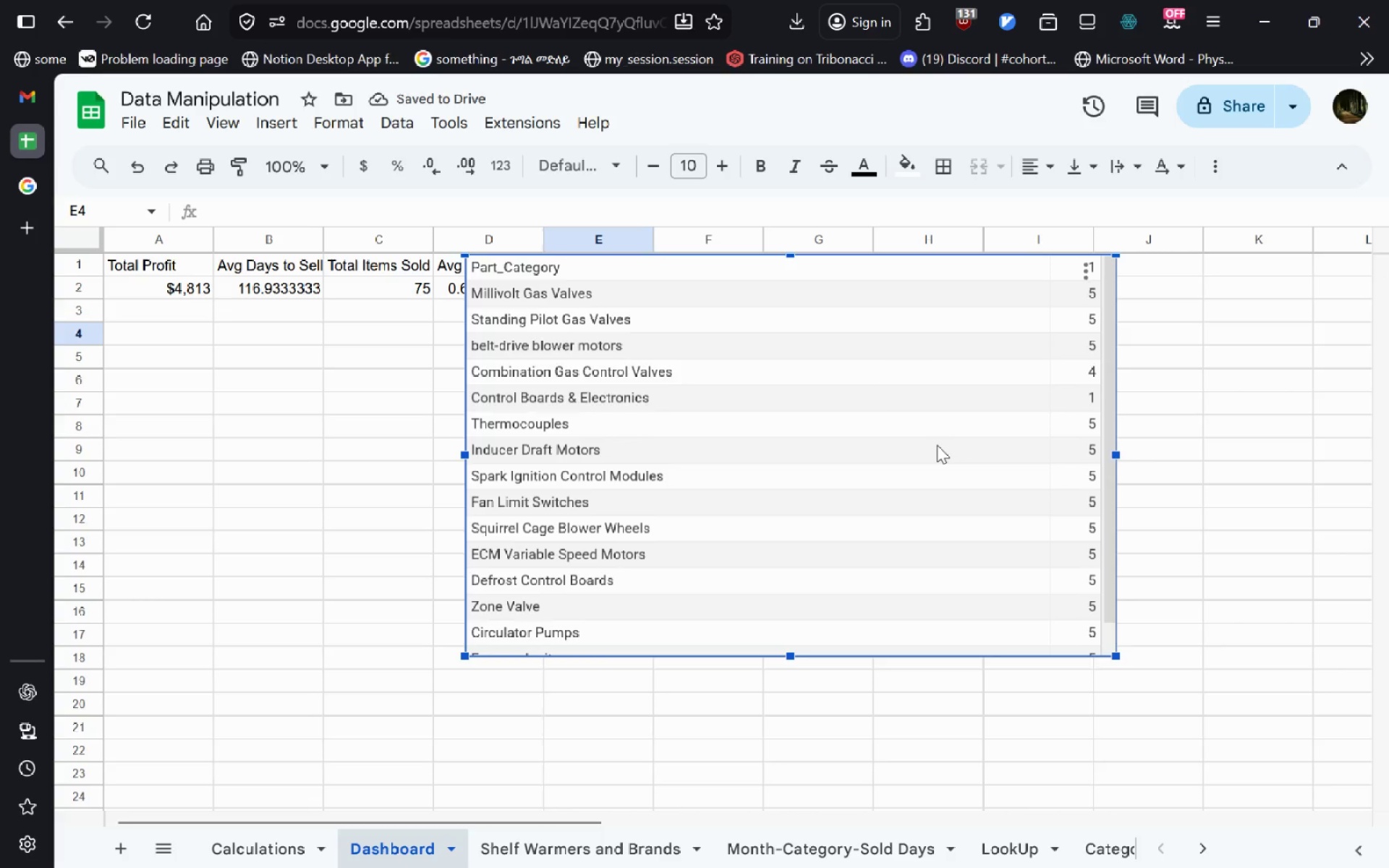 
left_click_drag(start_coordinate=[937, 445], to_coordinate=[1132, 504])
 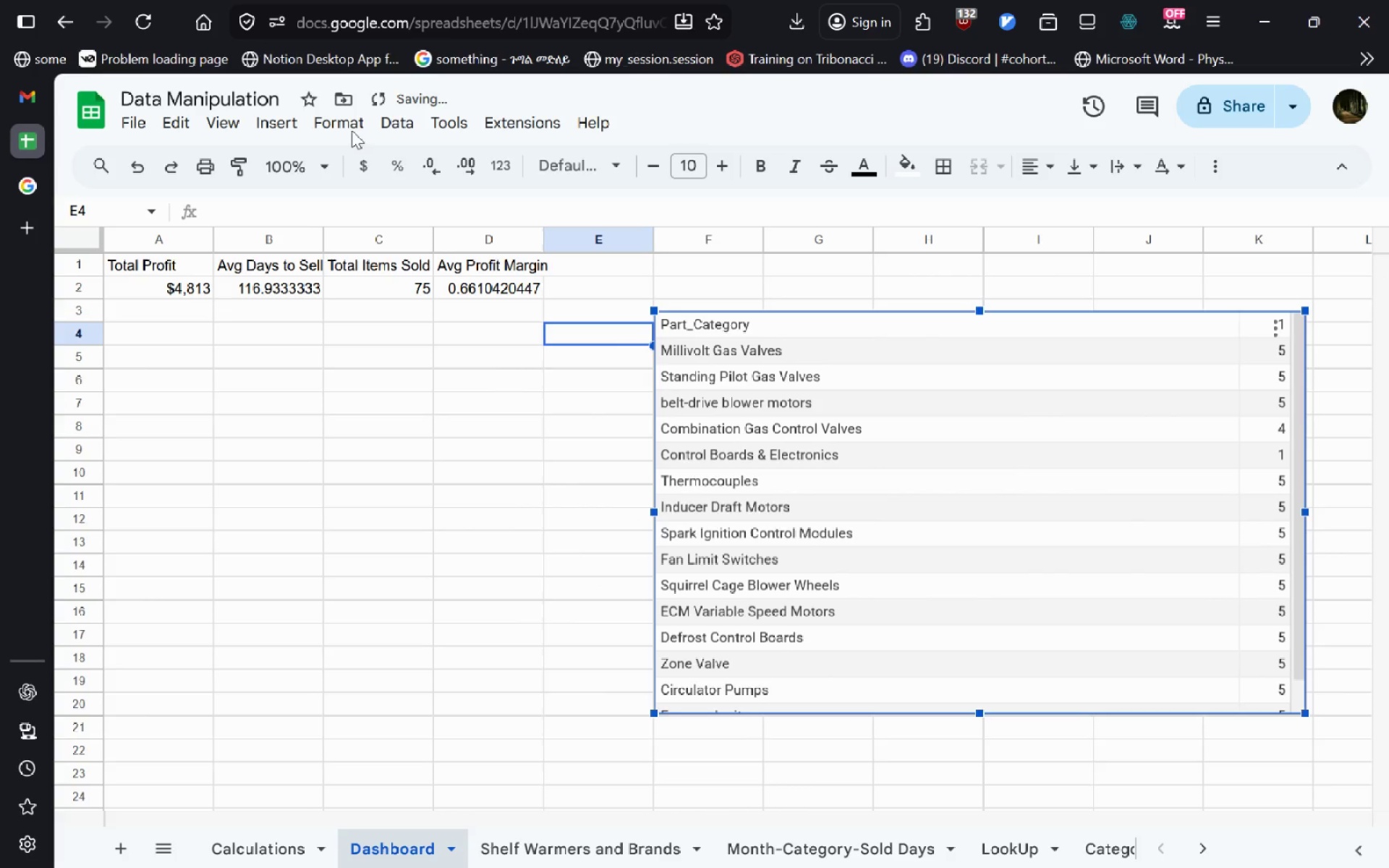 
left_click([265, 130])
 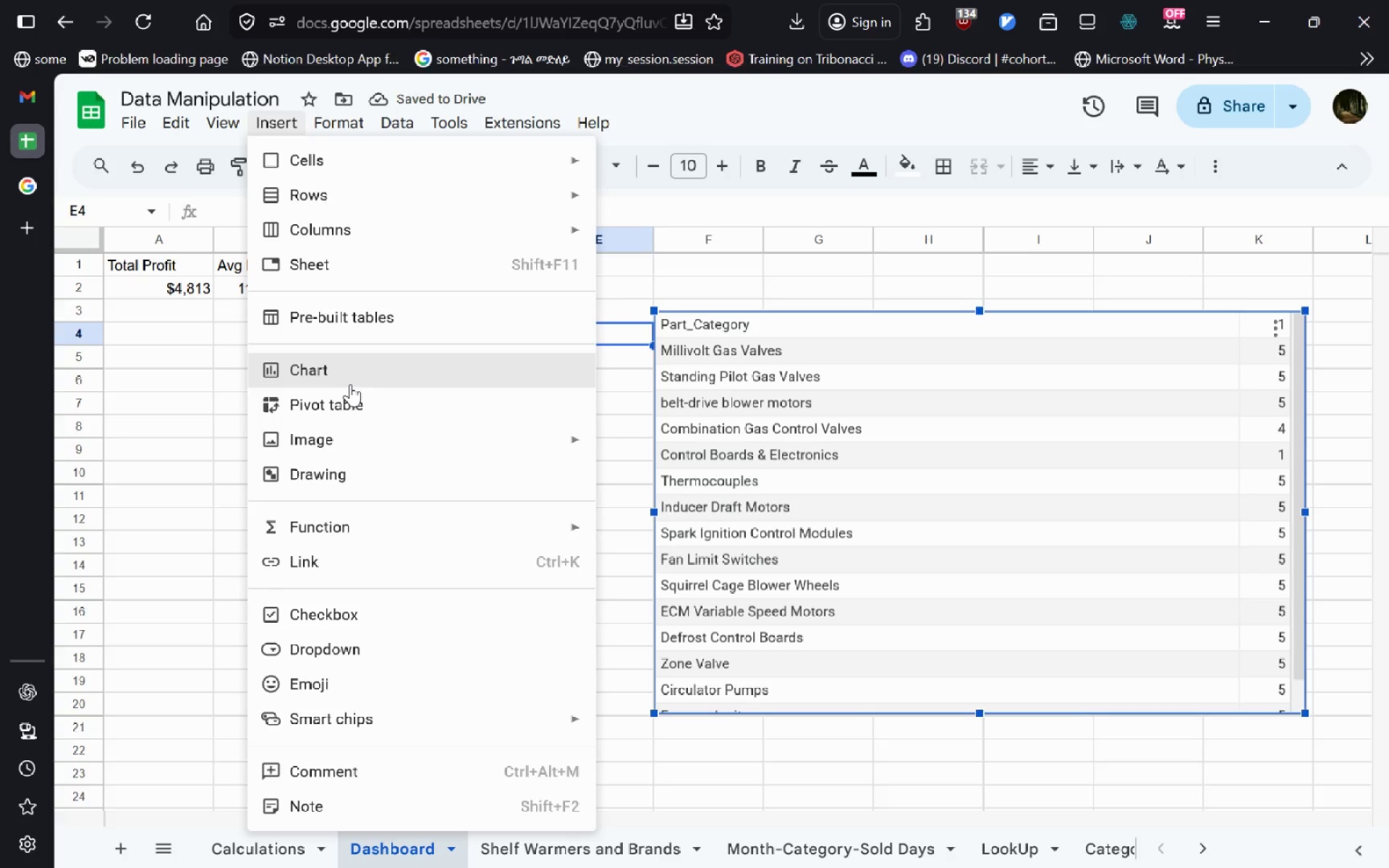 
left_click([350, 384])
 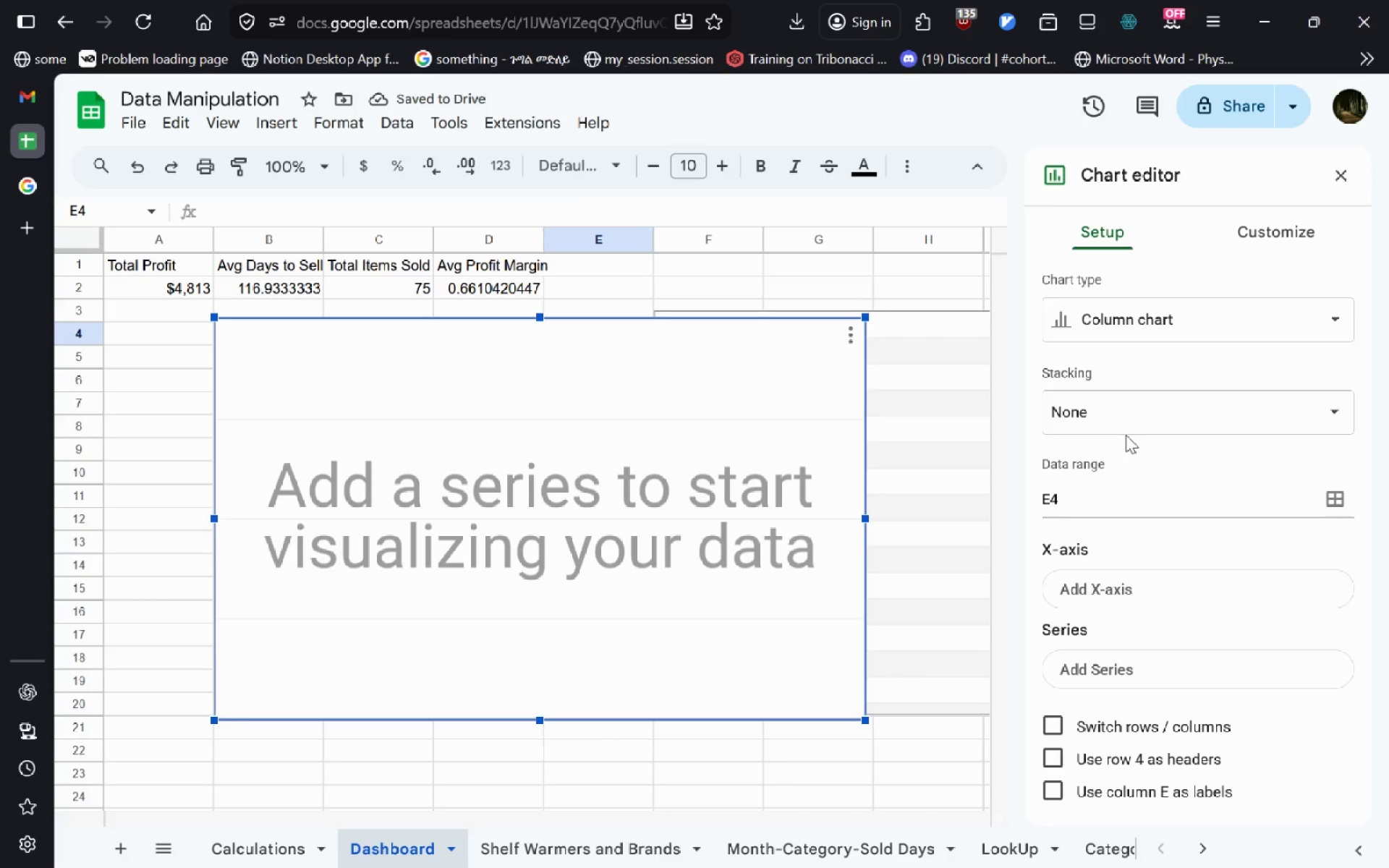 
wait(10.33)
 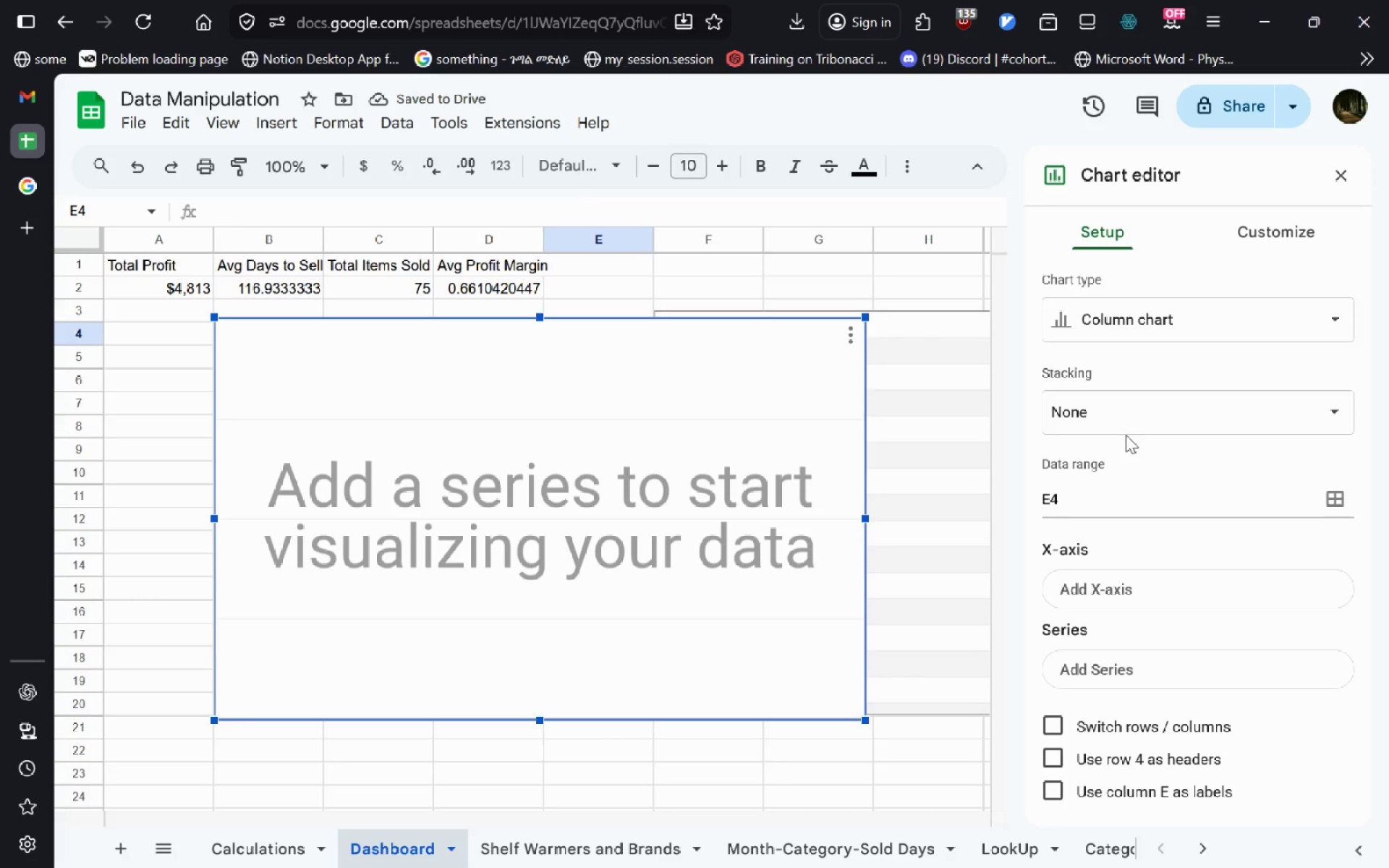 
left_click([1139, 328])
 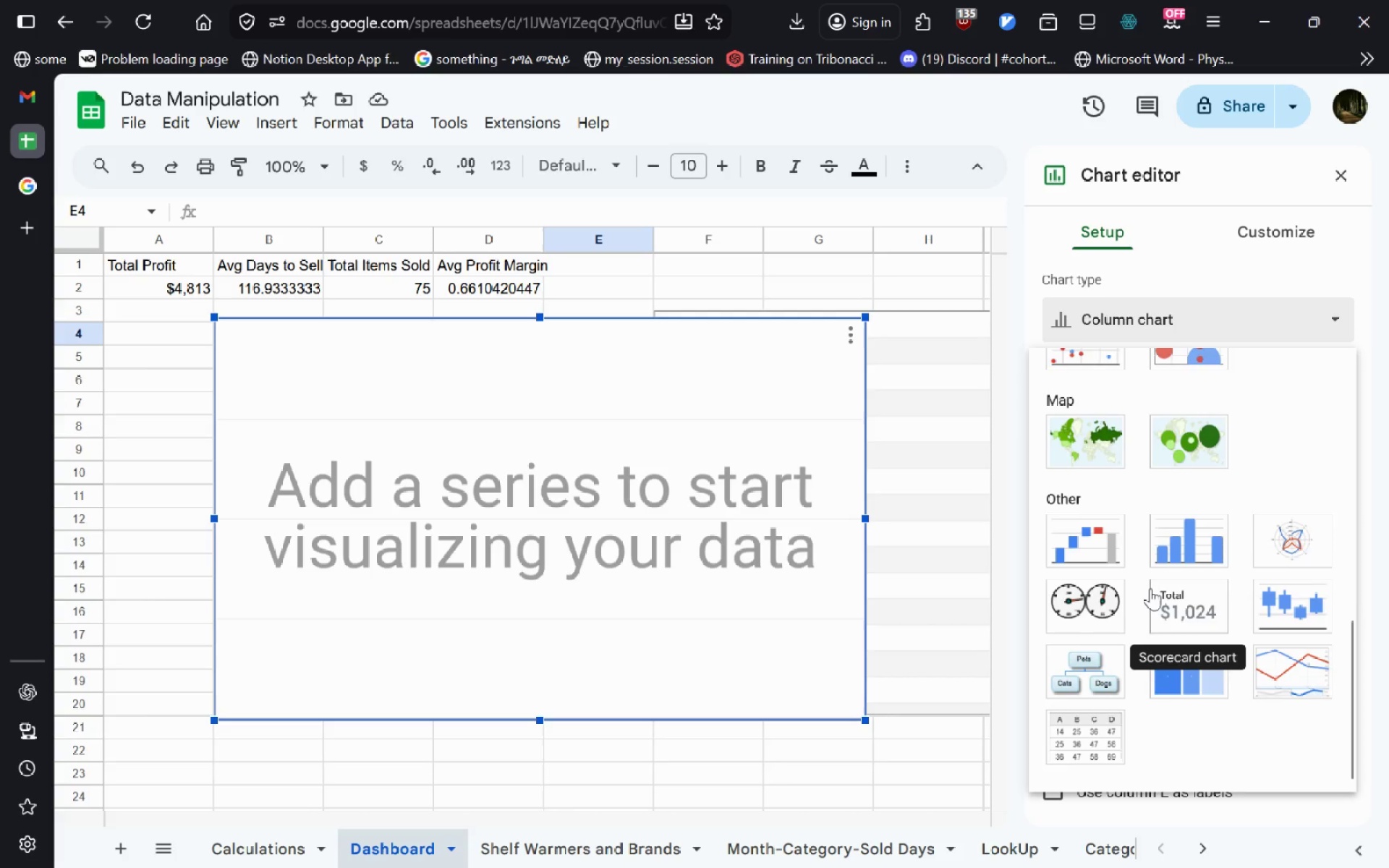 
left_click([1216, 624])
 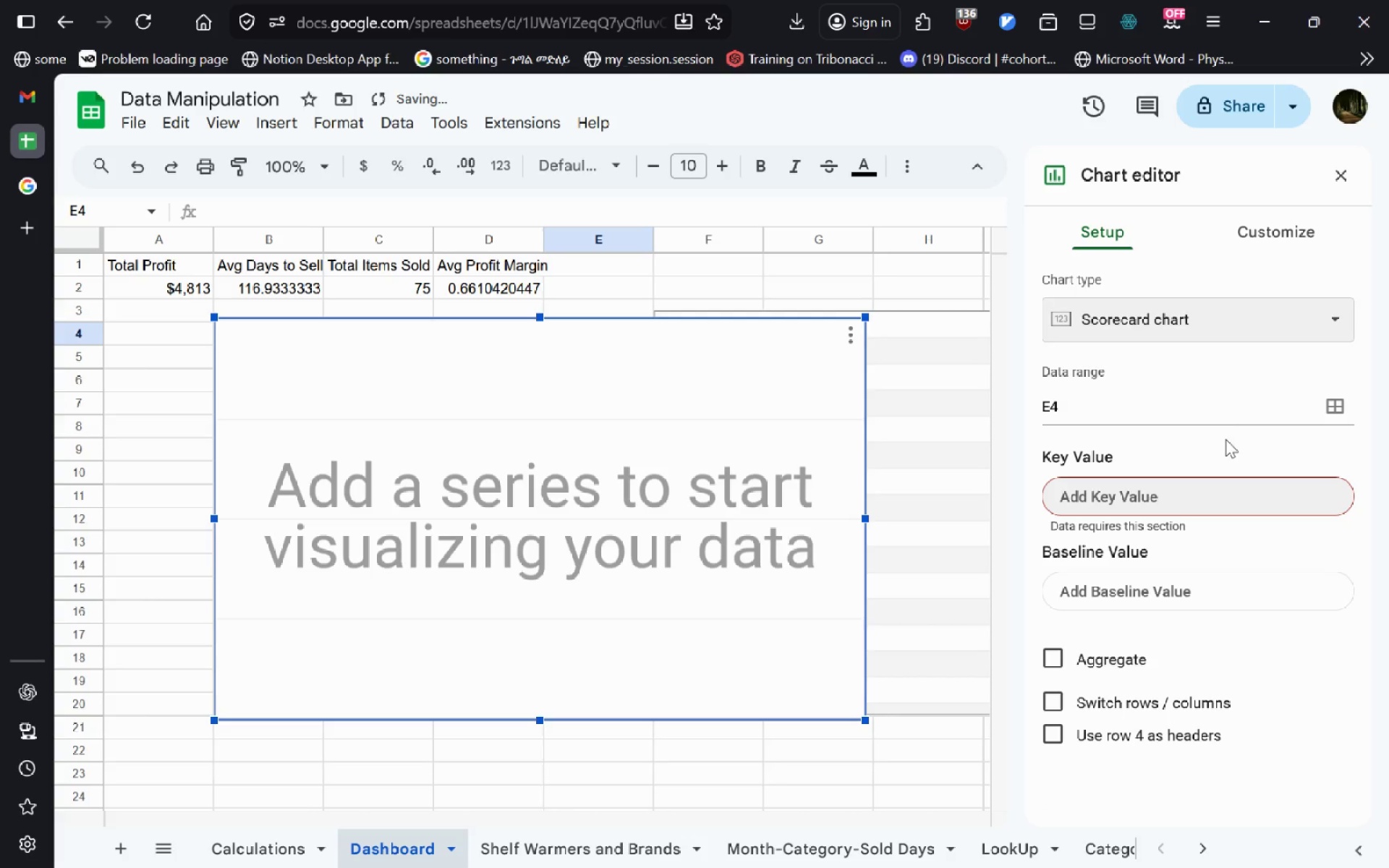 
left_click([1334, 408])
 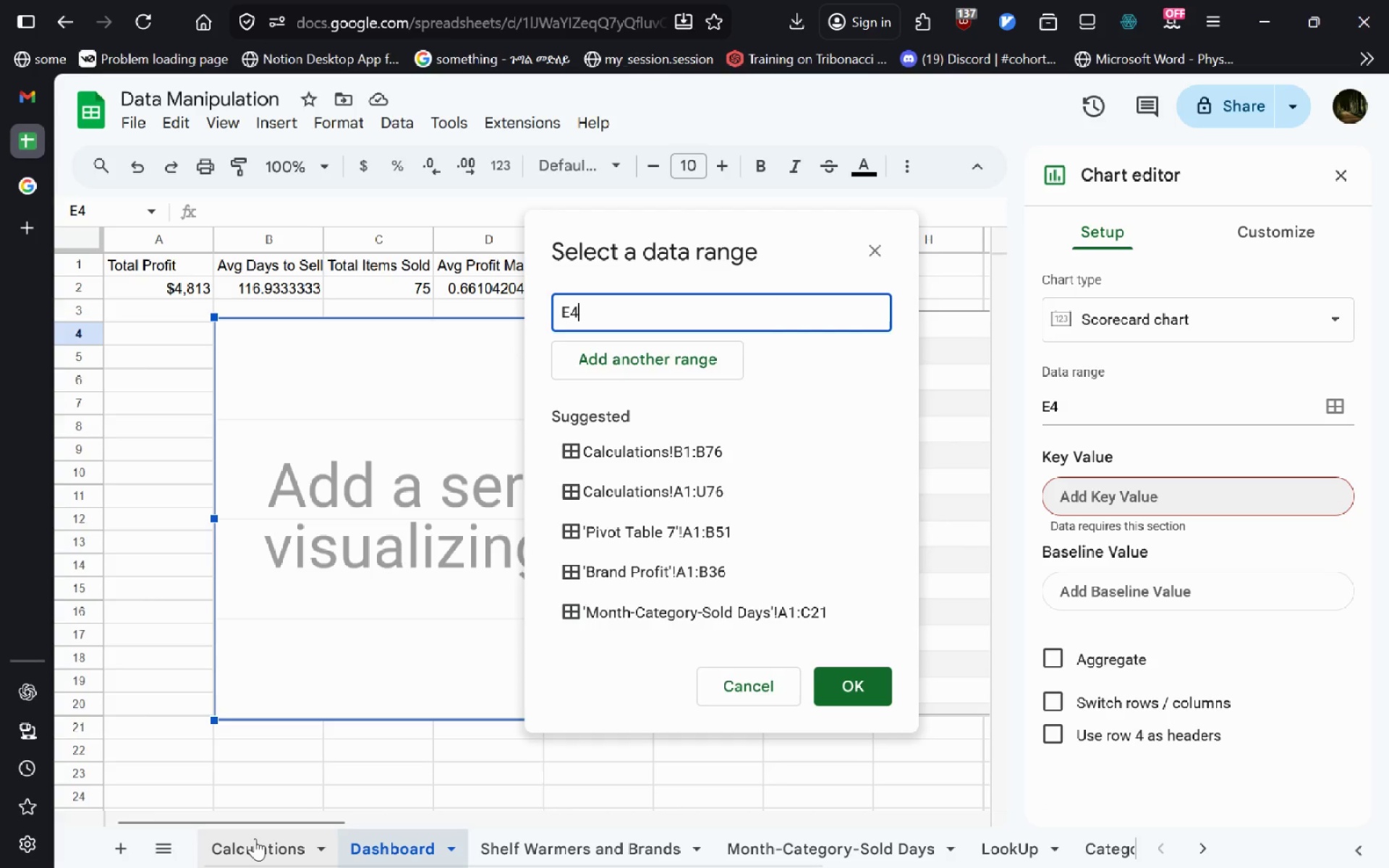 
left_click([269, 836])
 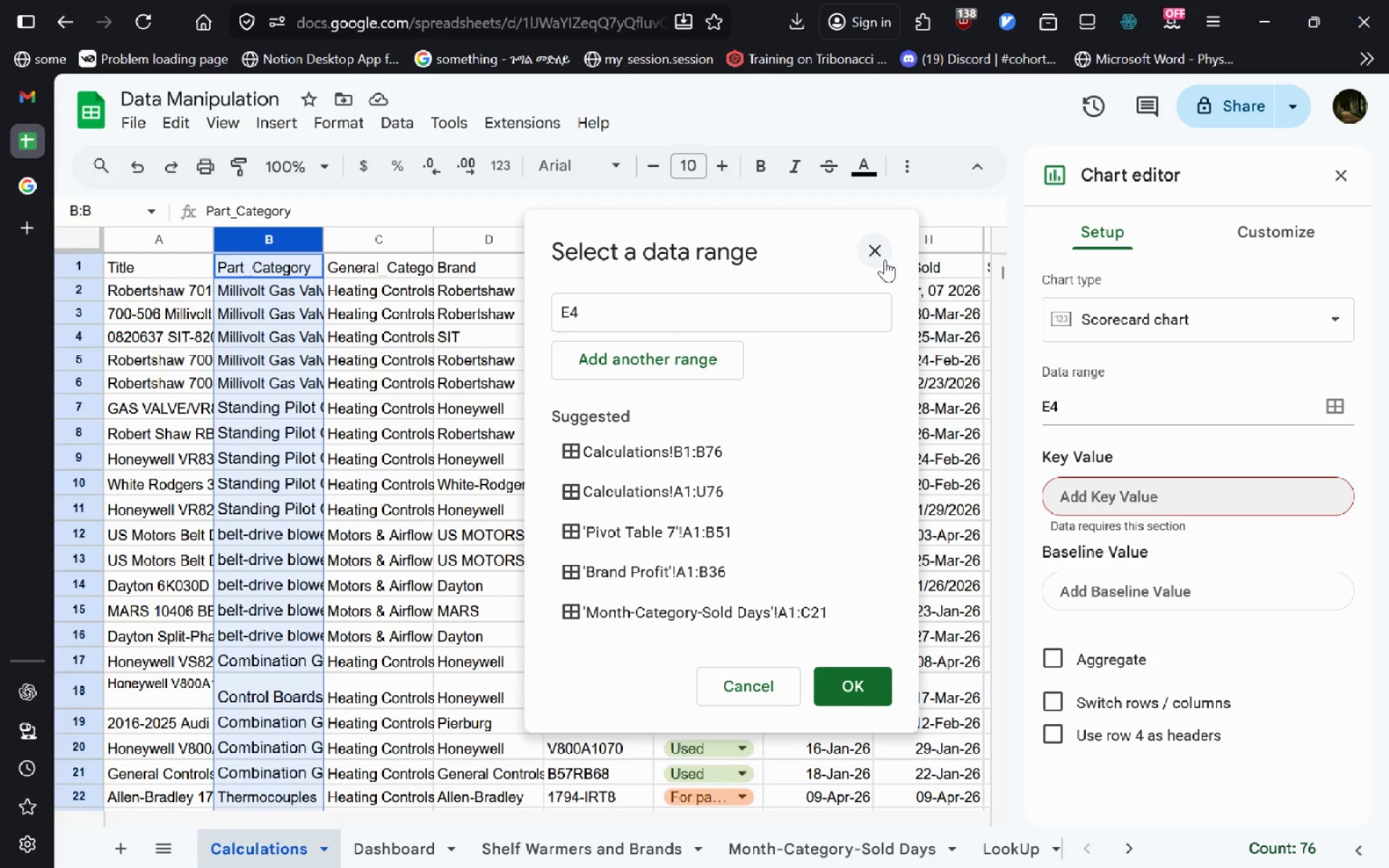 
left_click_drag(start_coordinate=[682, 256], to_coordinate=[1217, 231])
 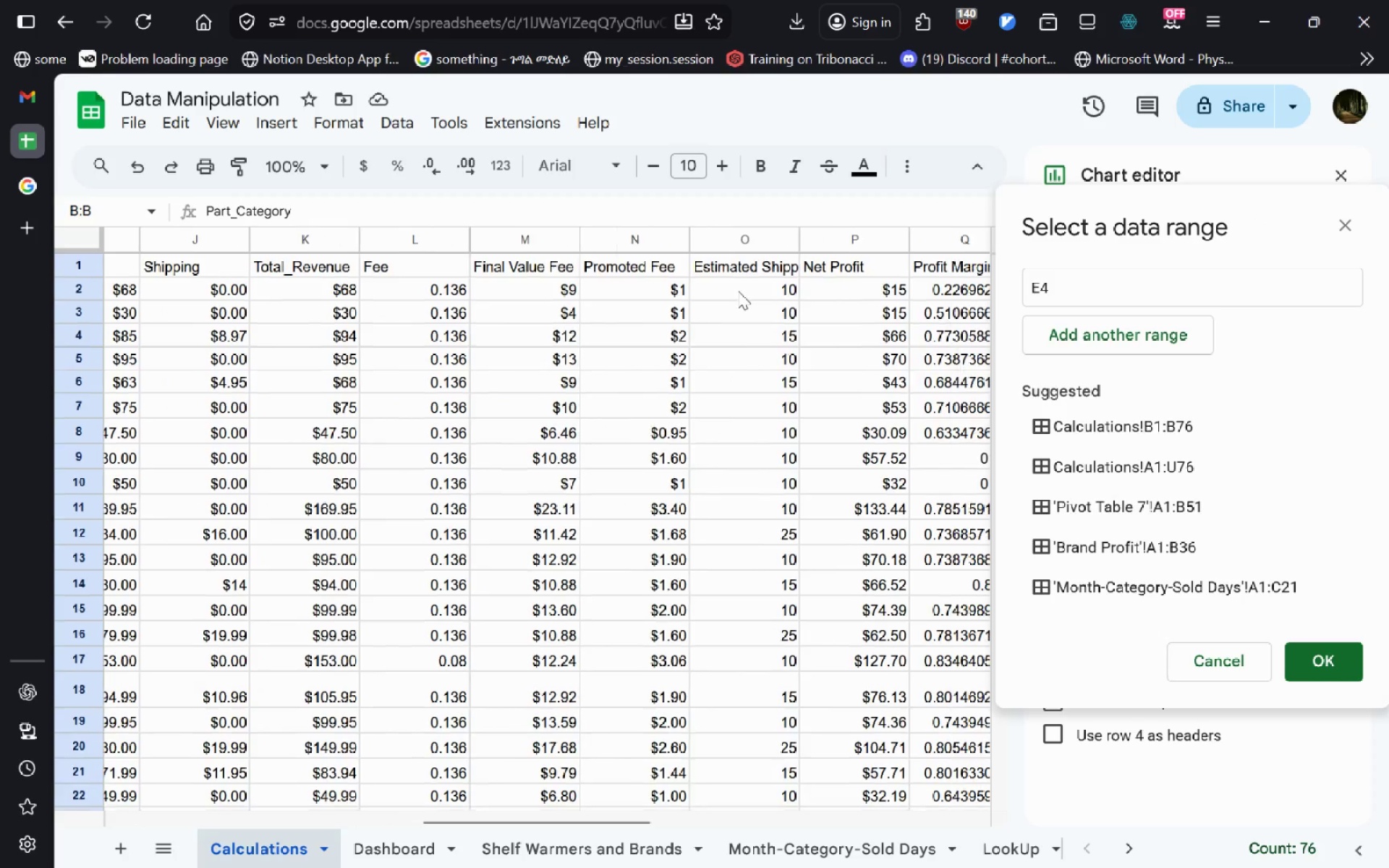 
wait(10.98)
 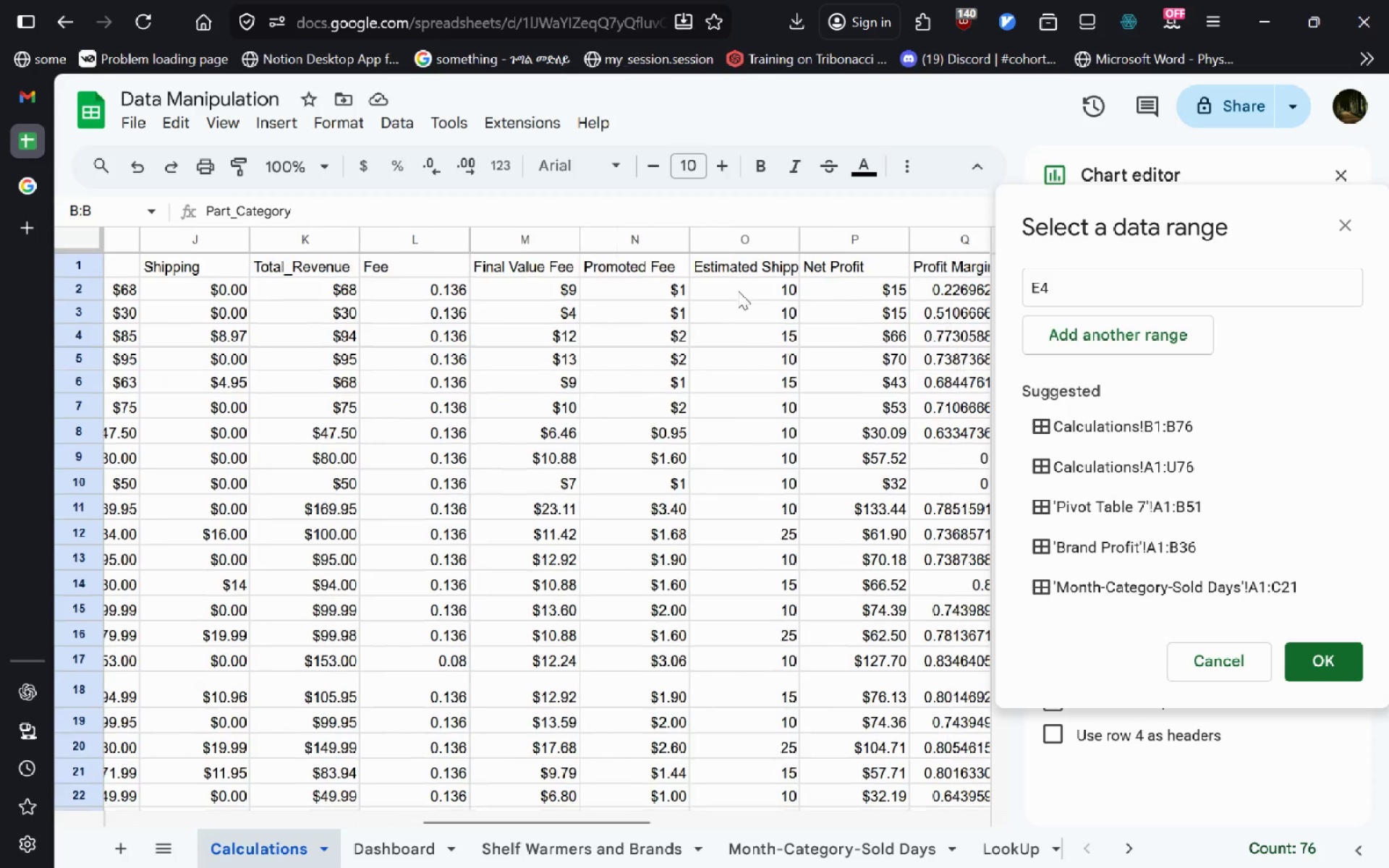 
left_click([1330, 234])
 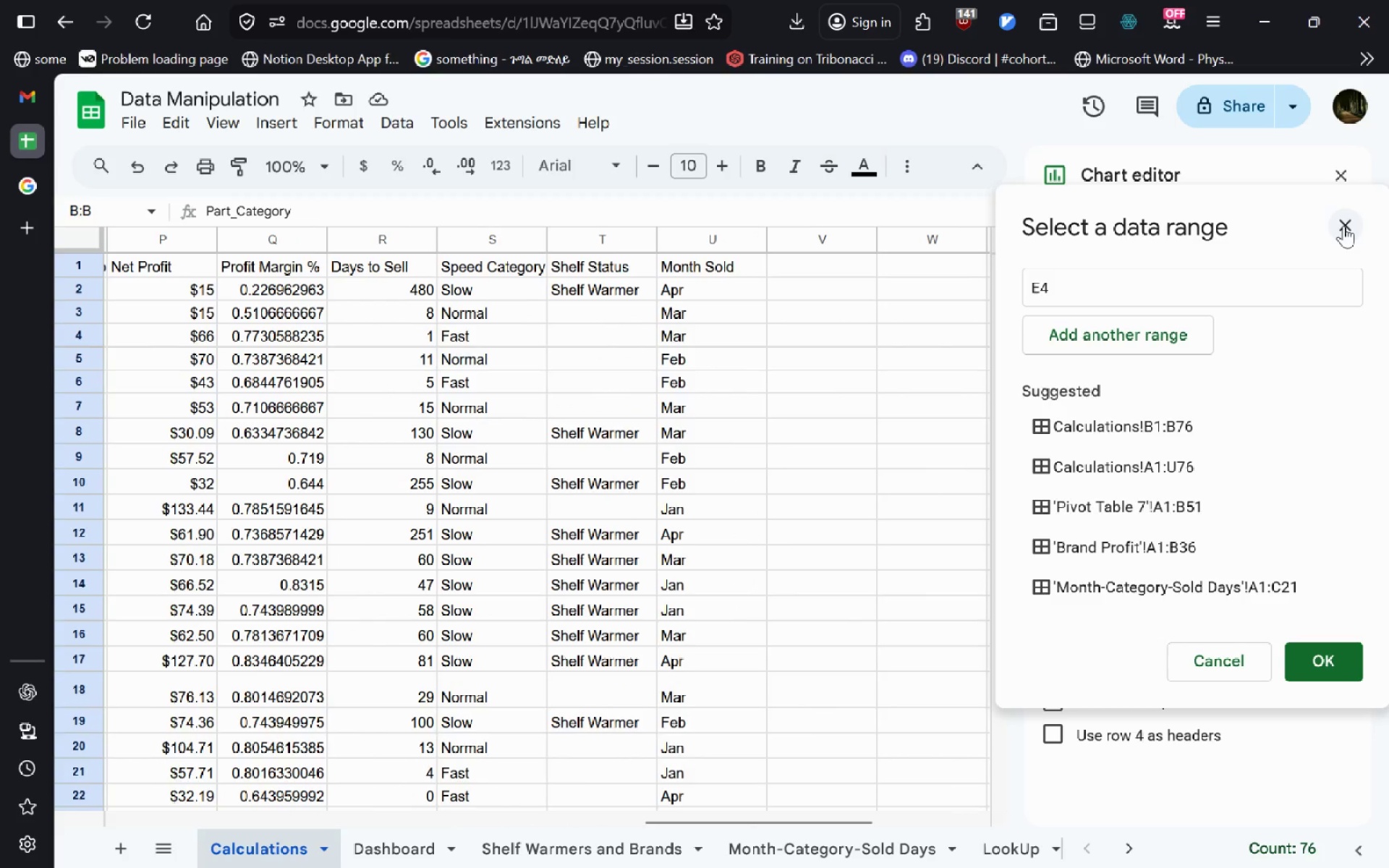 
left_click([1343, 226])
 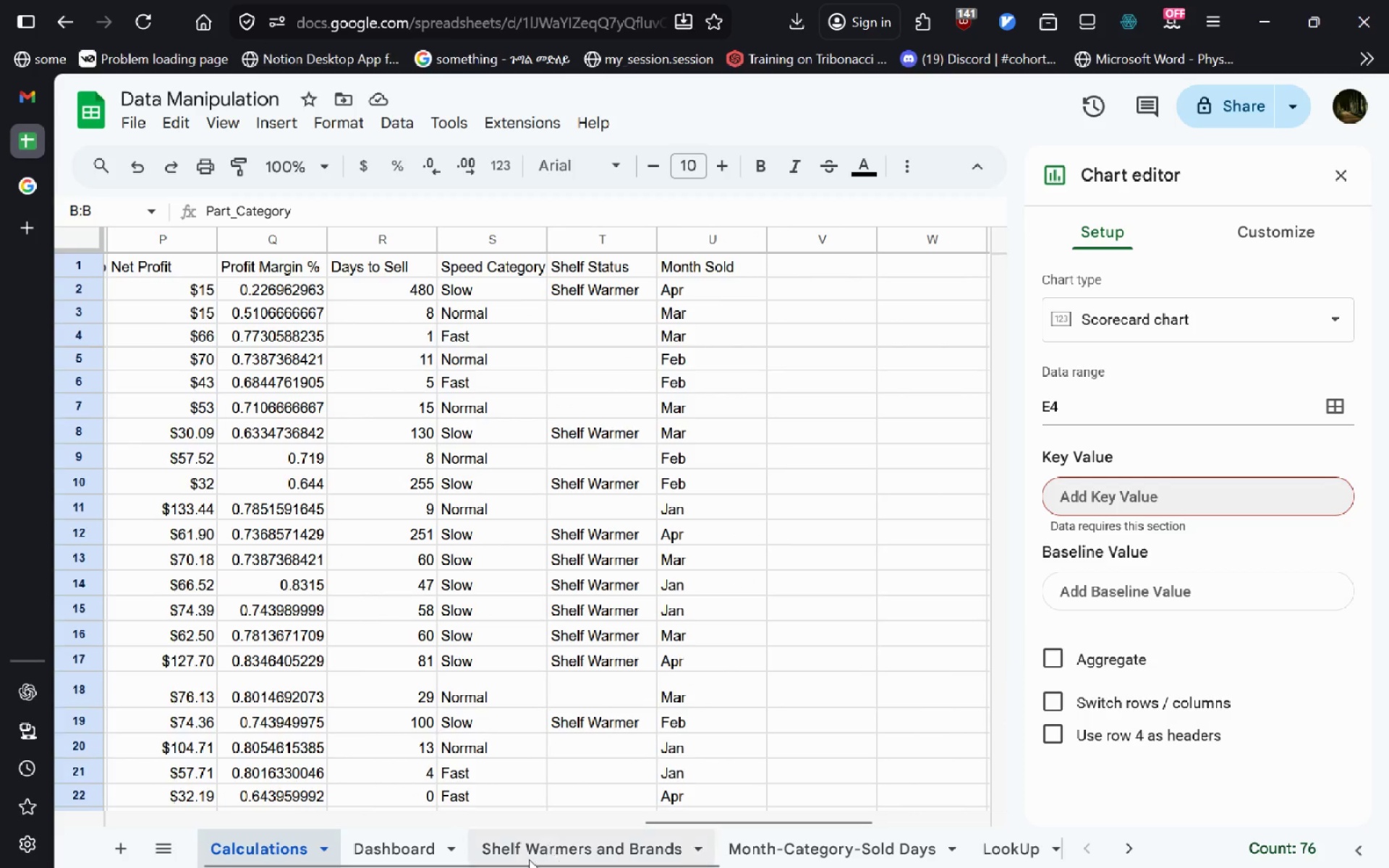 
left_click([543, 851])
 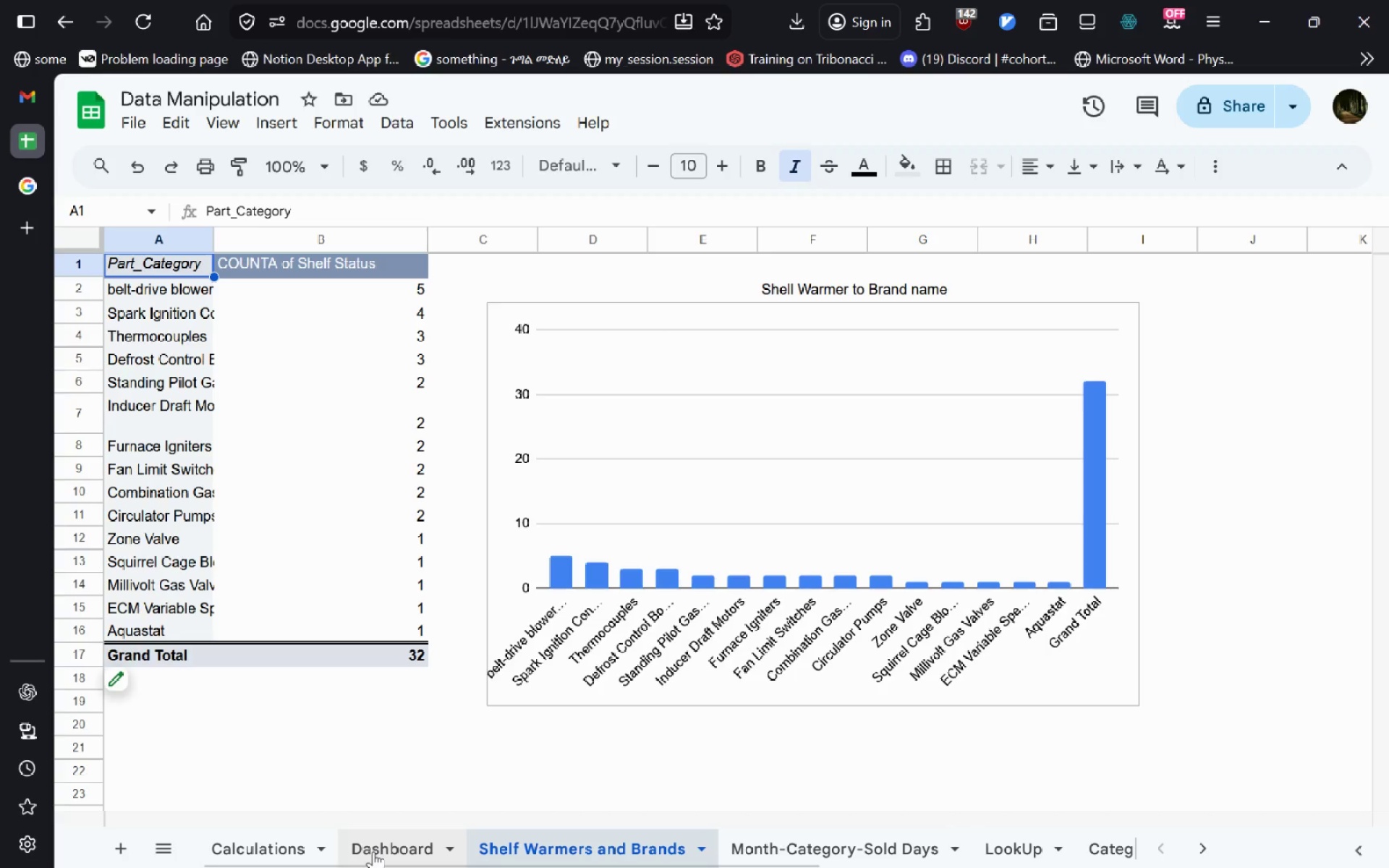 
wait(9.06)
 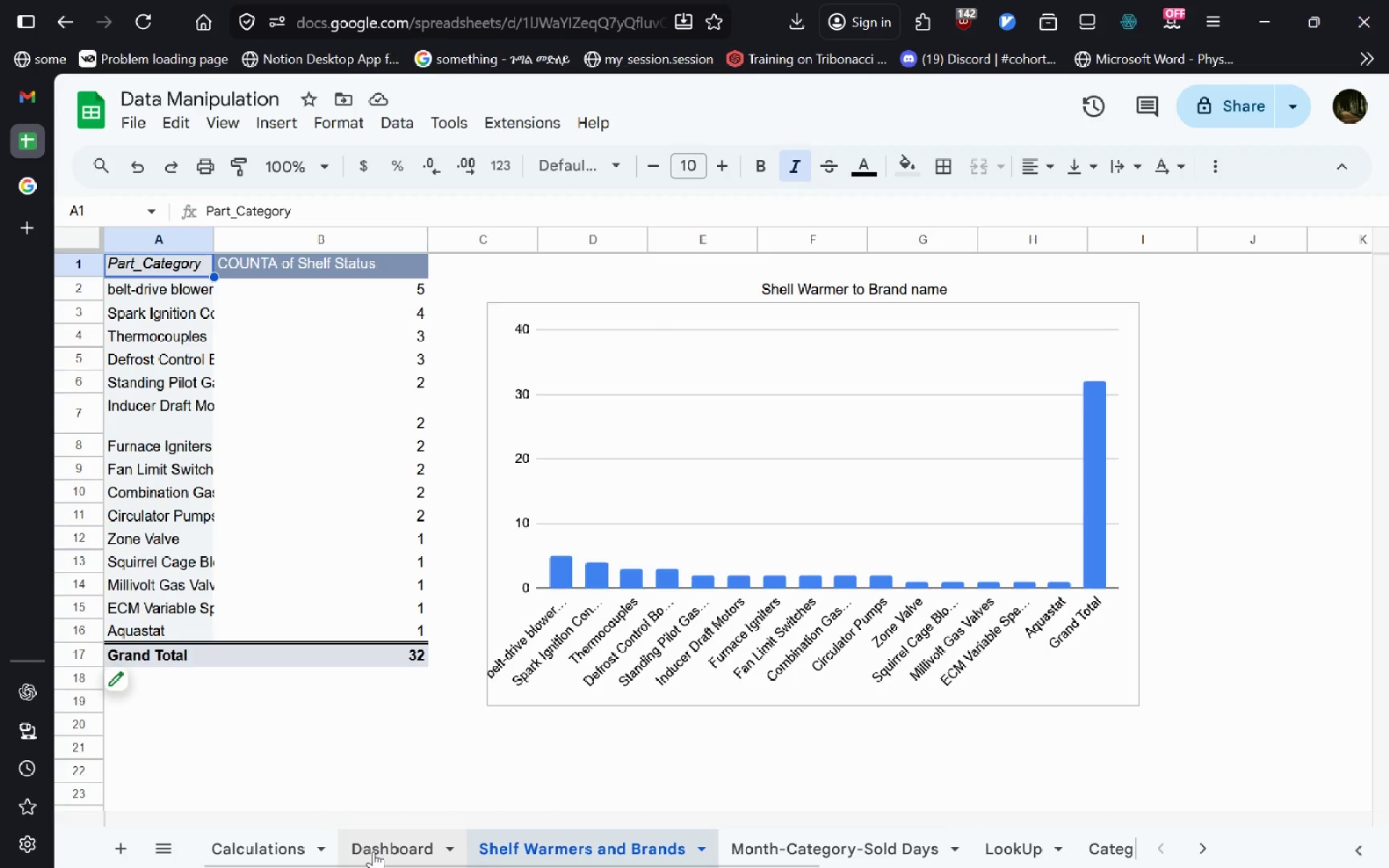 
left_click([750, 521])
 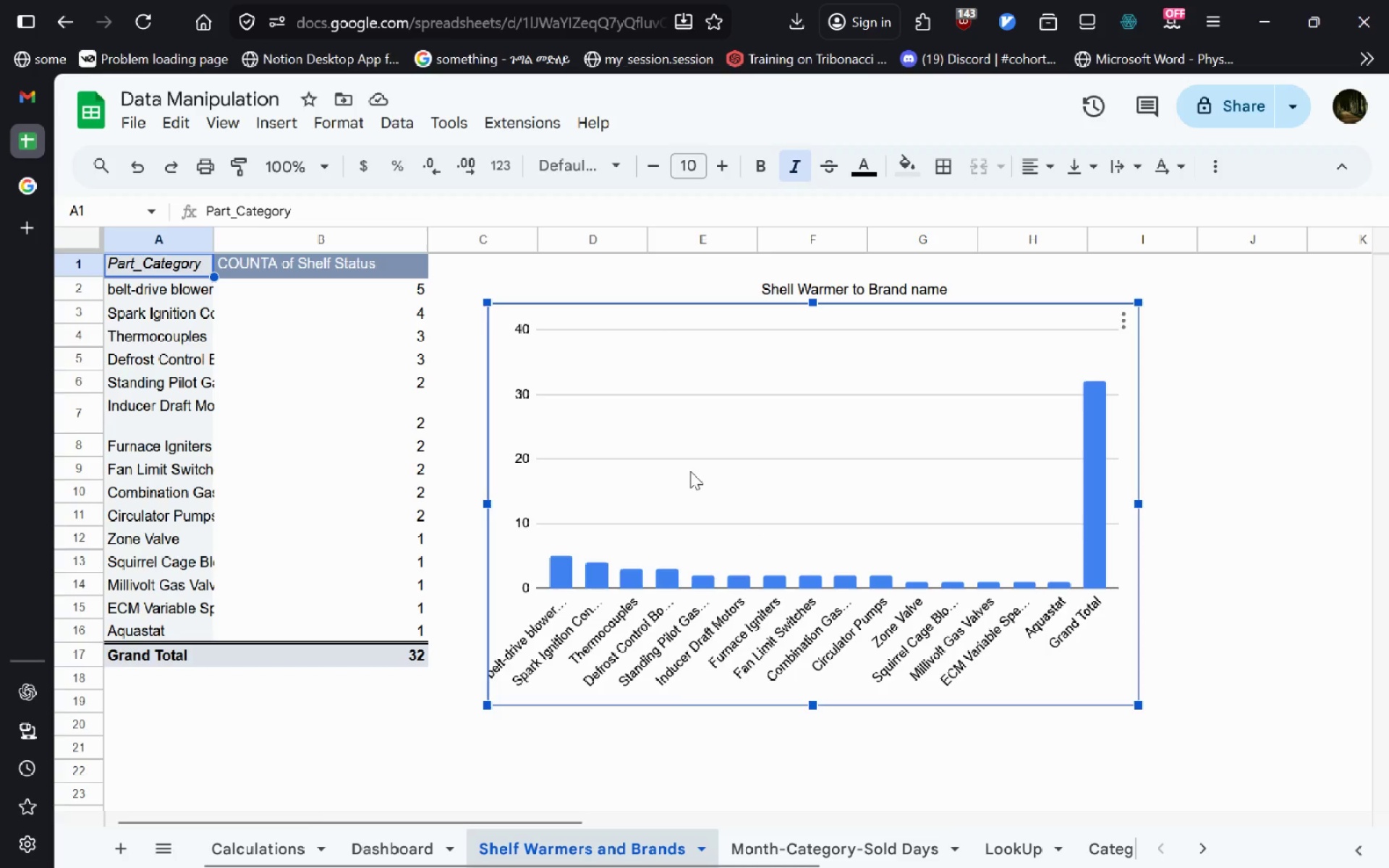 
right_click([690, 471])
 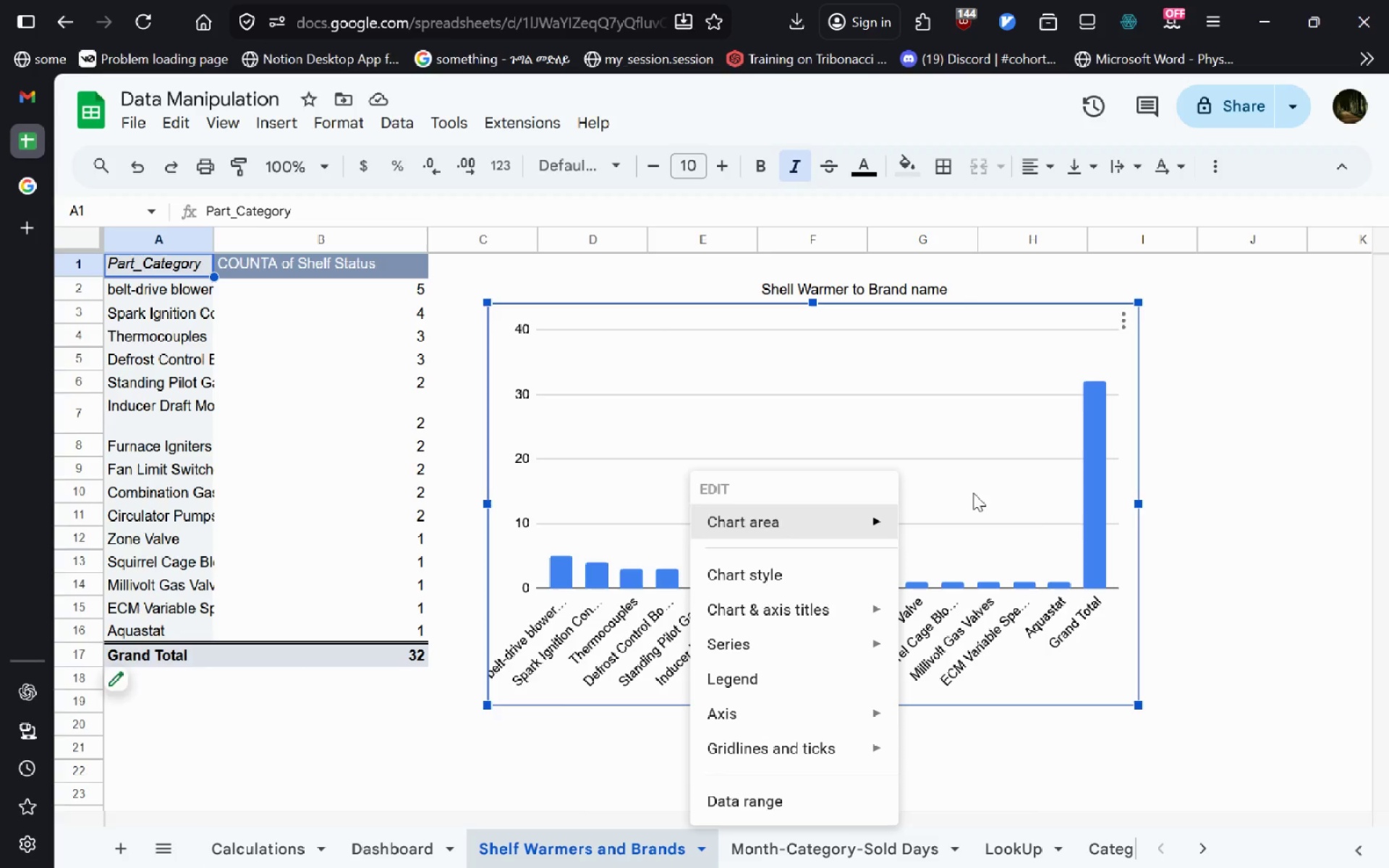 
double_click([1052, 490])
 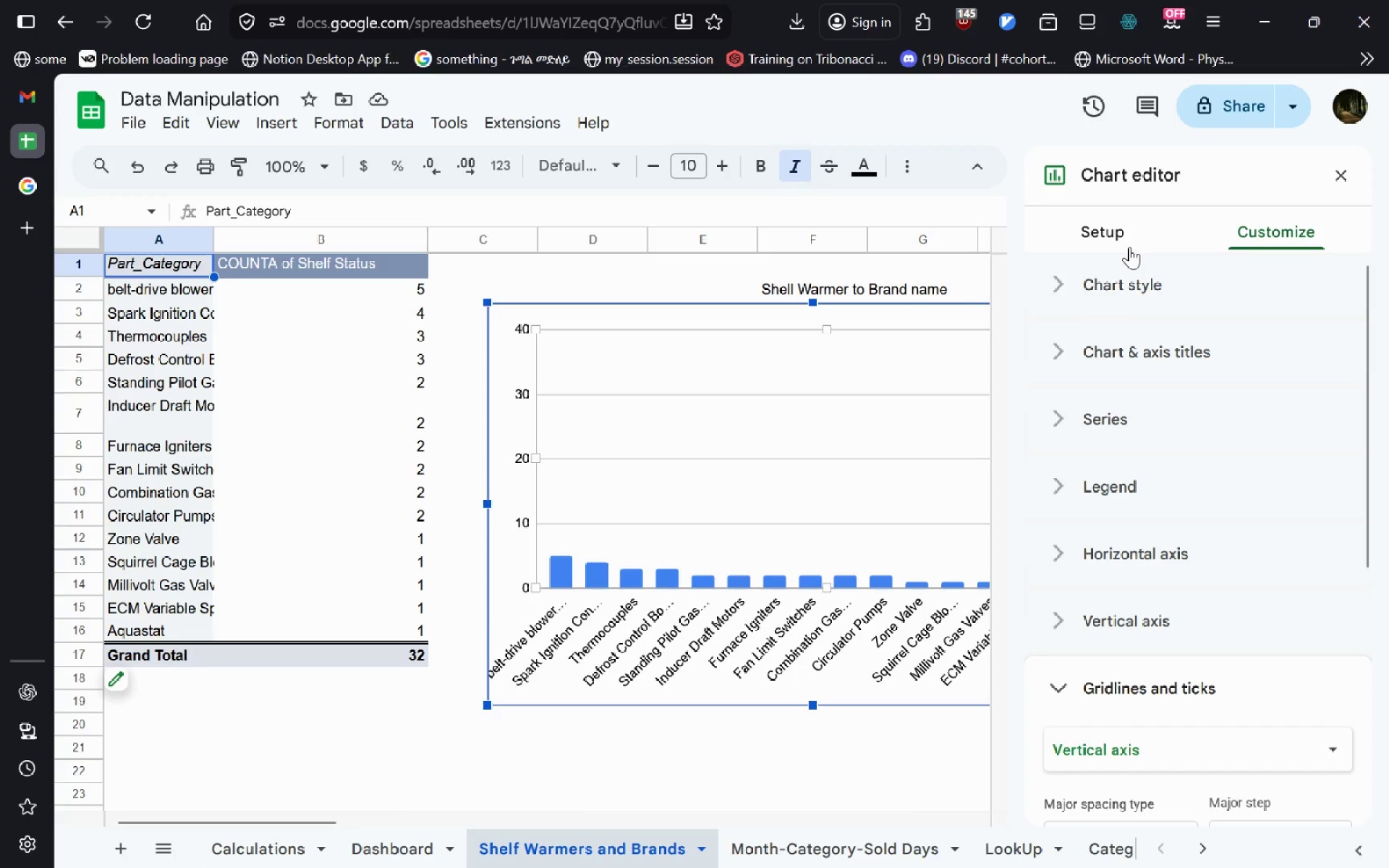 
mouse_move([1205, 657])
 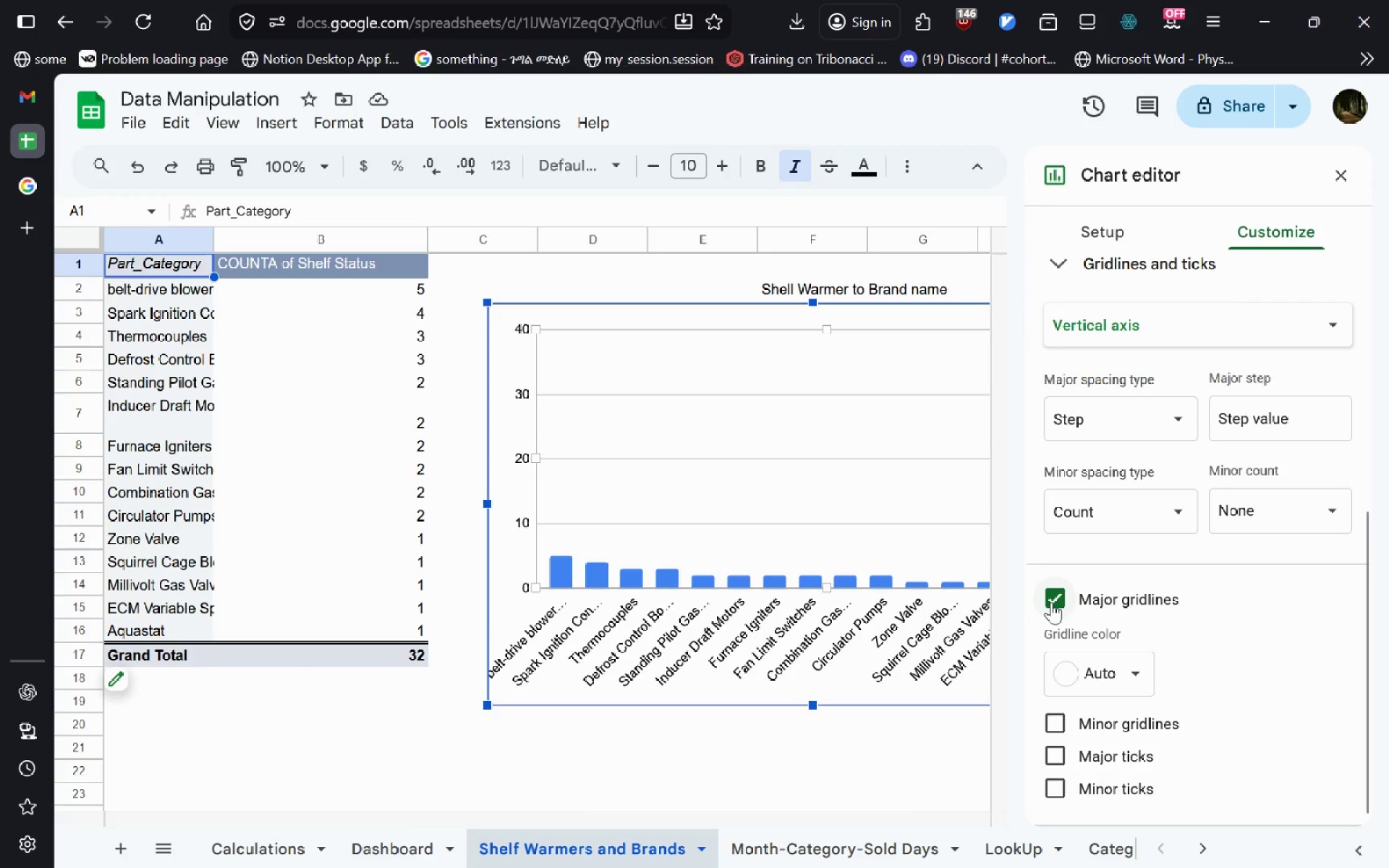 
left_click([1051, 602])
 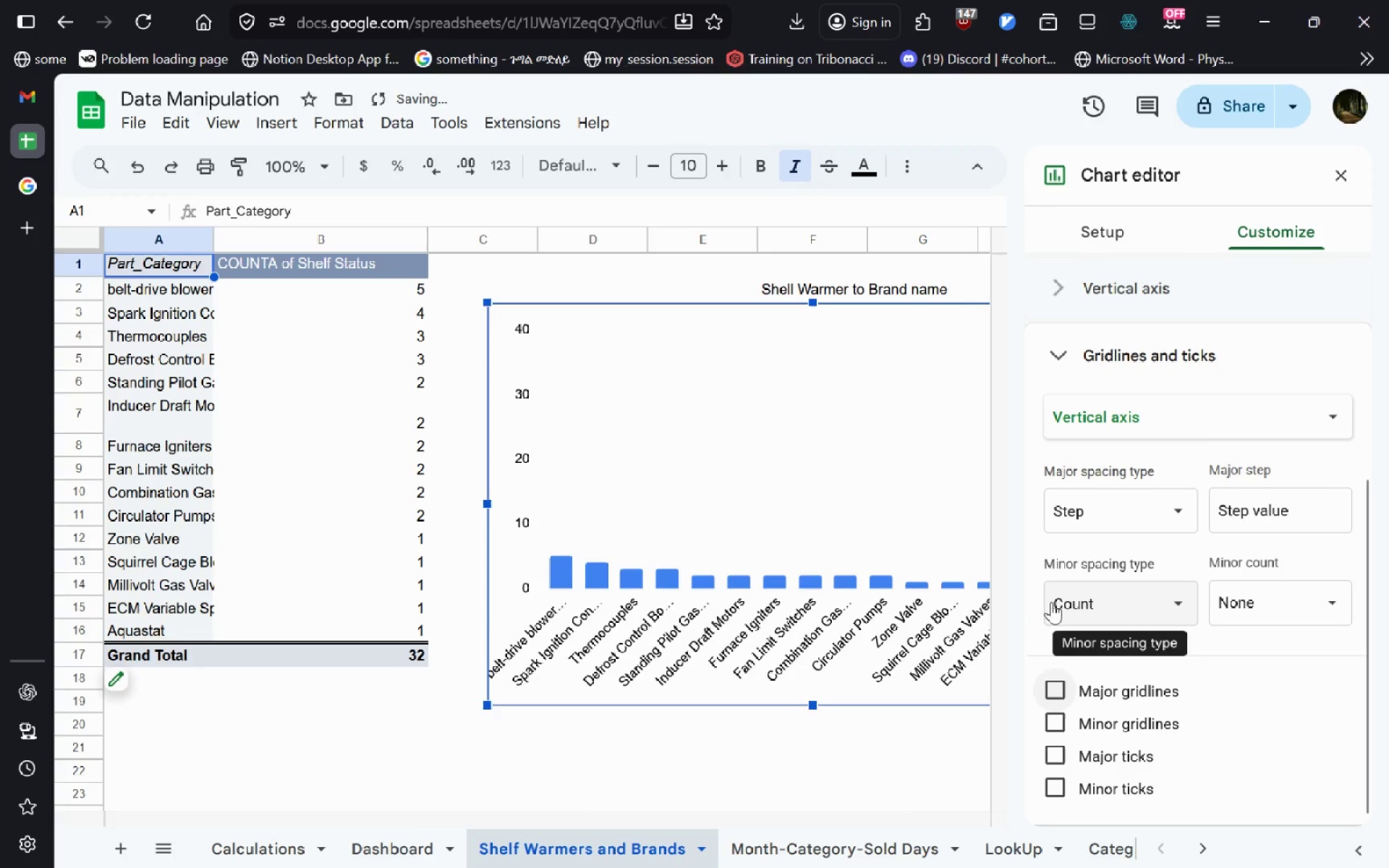 
left_click([1051, 602])
 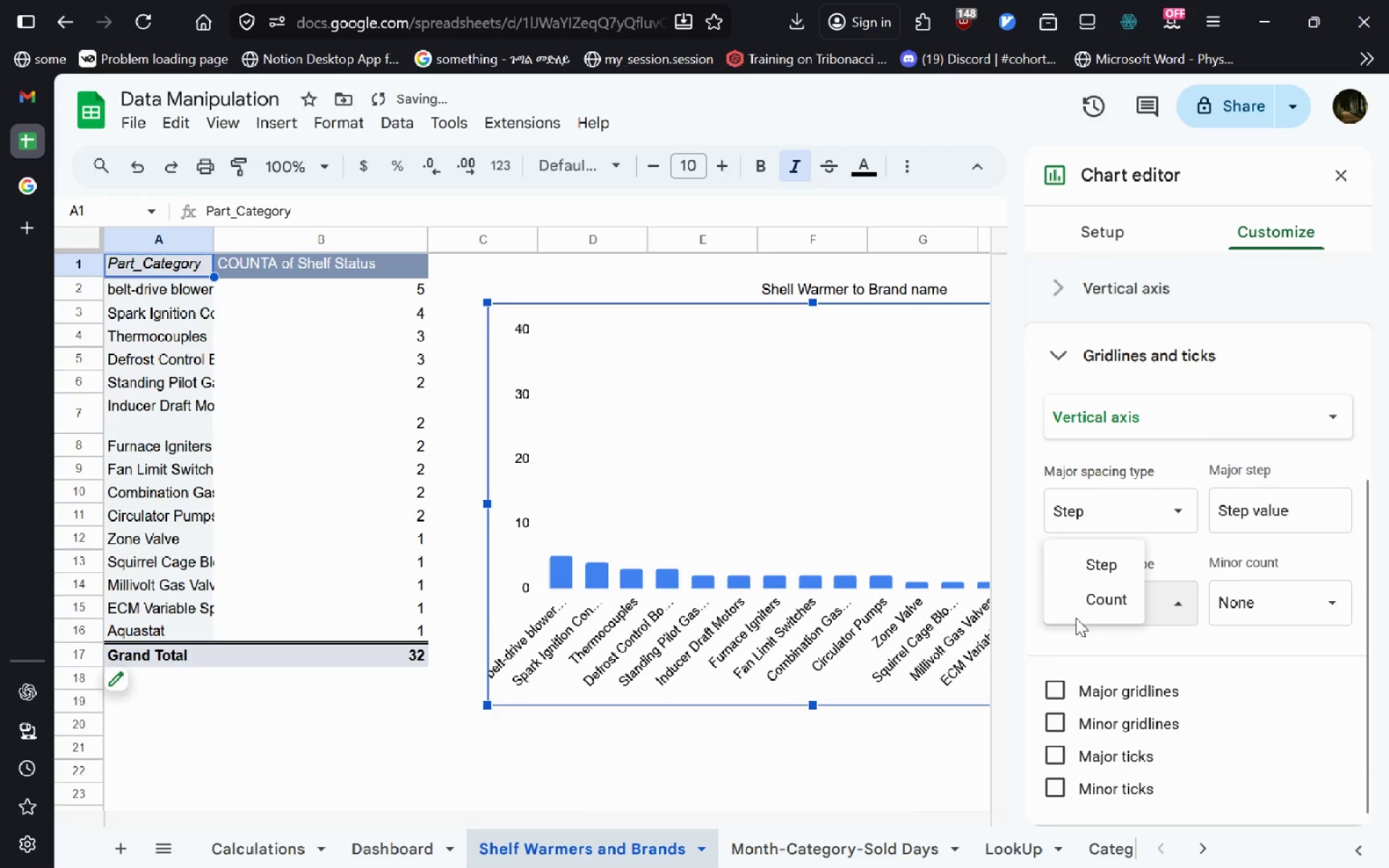 
left_click([1124, 674])
 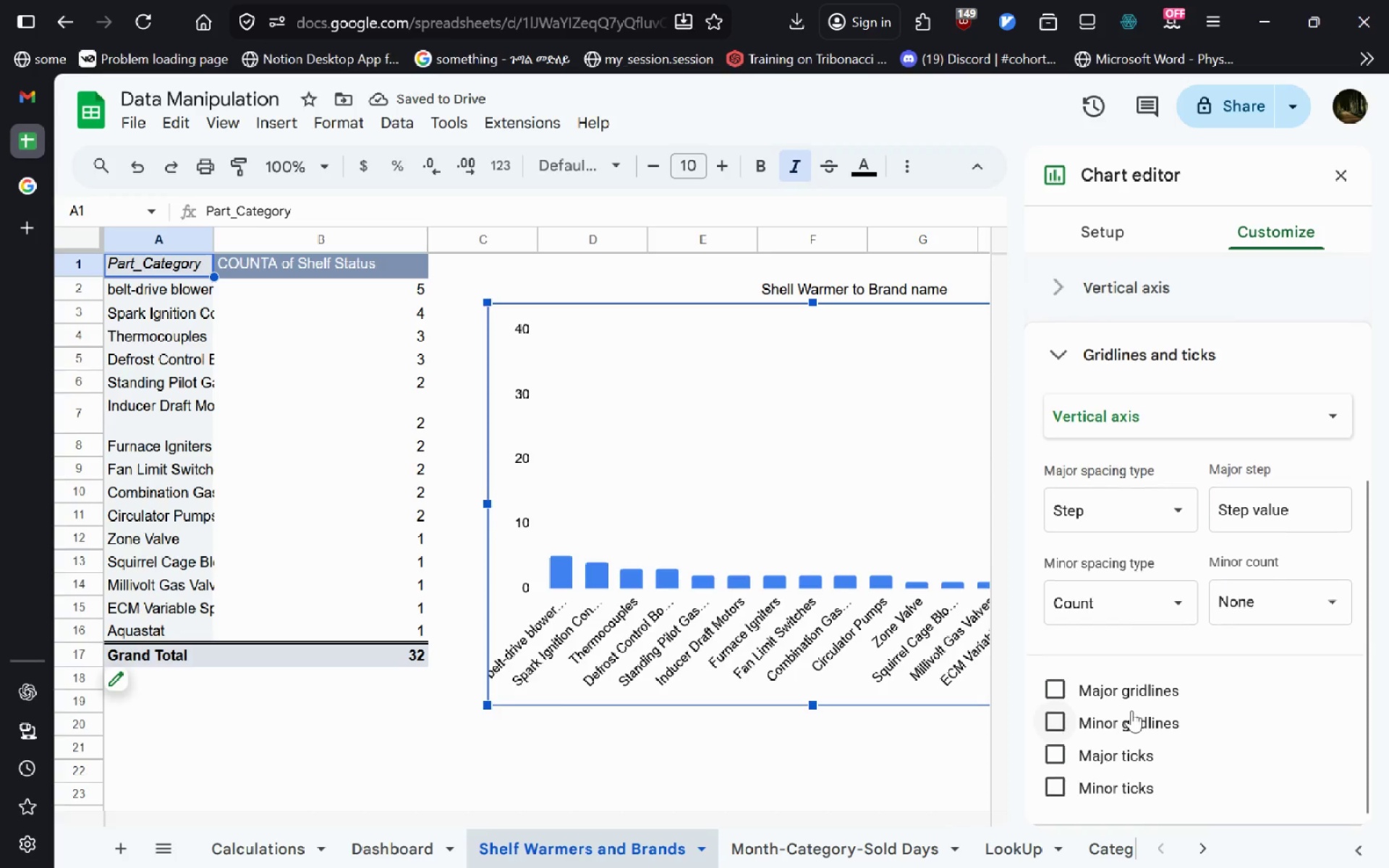 
key(Control+ControlLeft)
 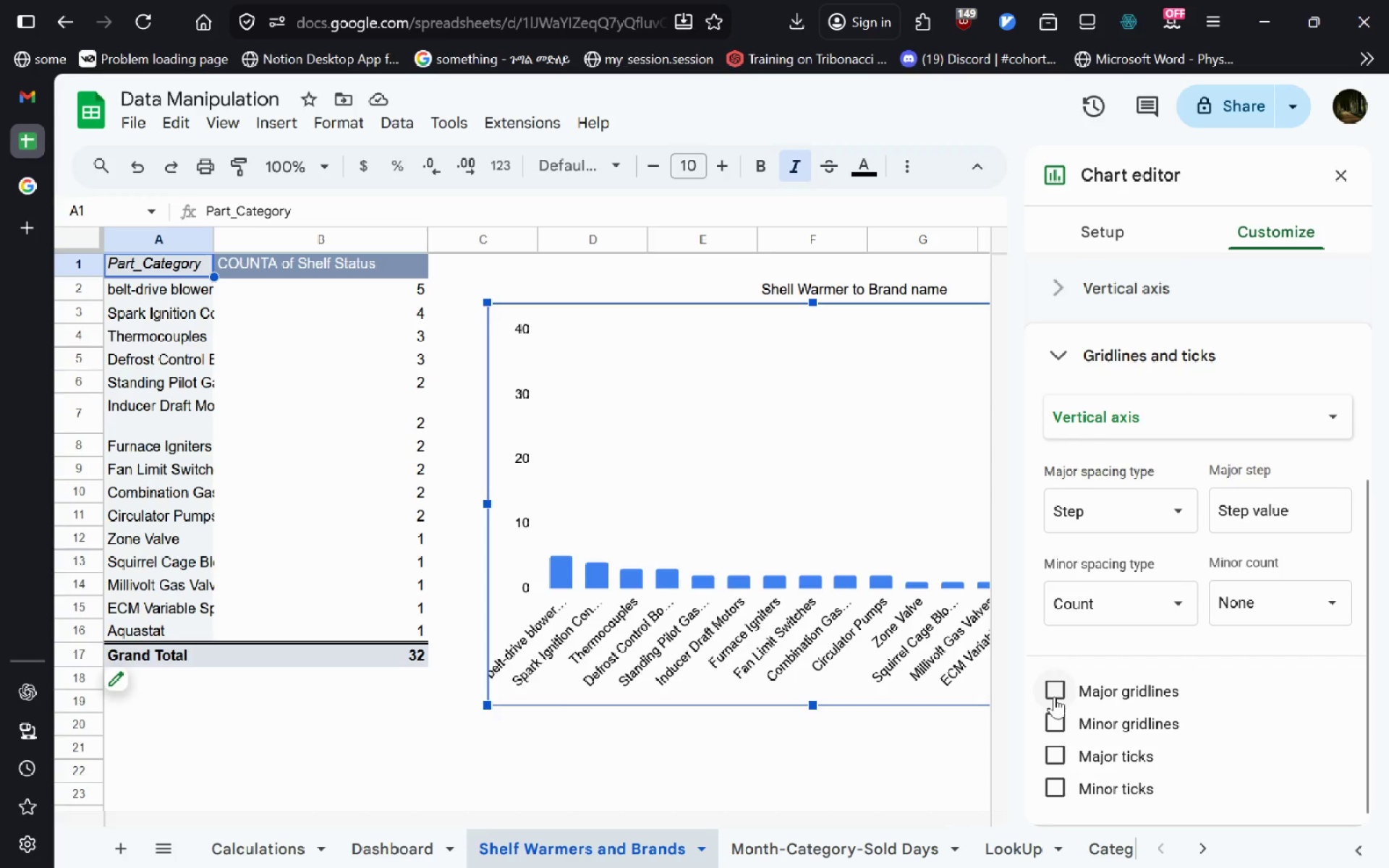 
left_click([1054, 697])
 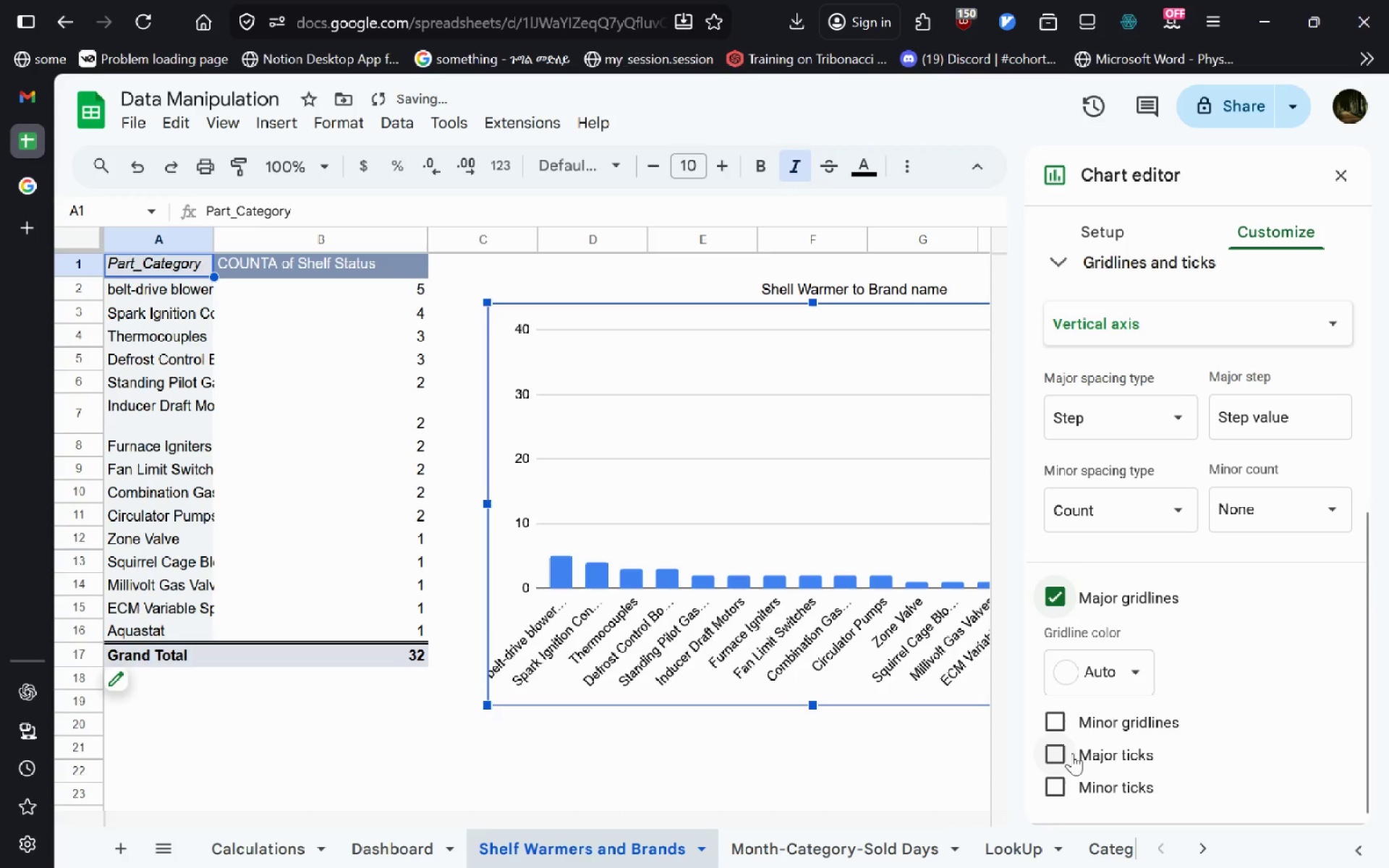 
left_click([1061, 723])
 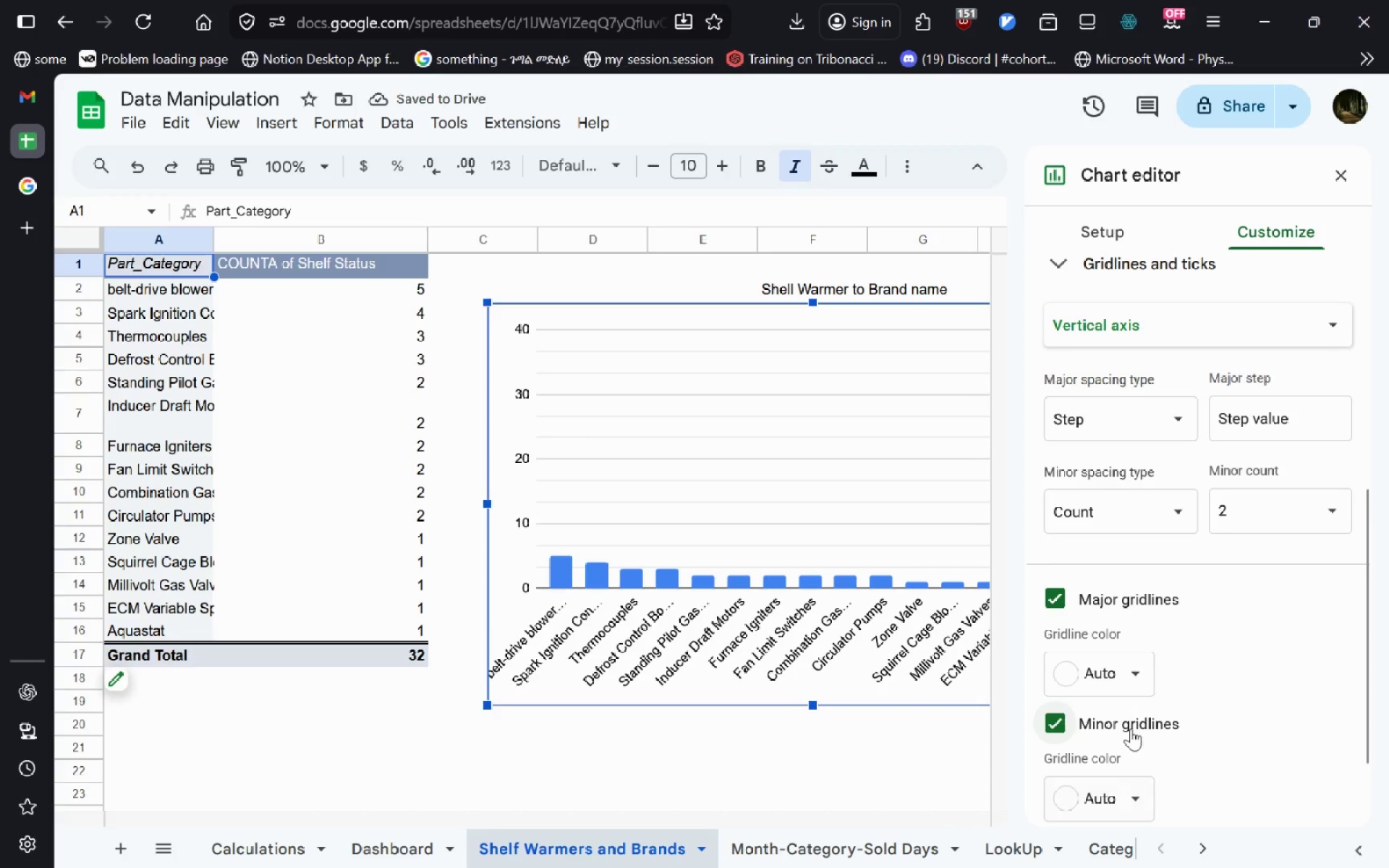 
left_click([1133, 703])
 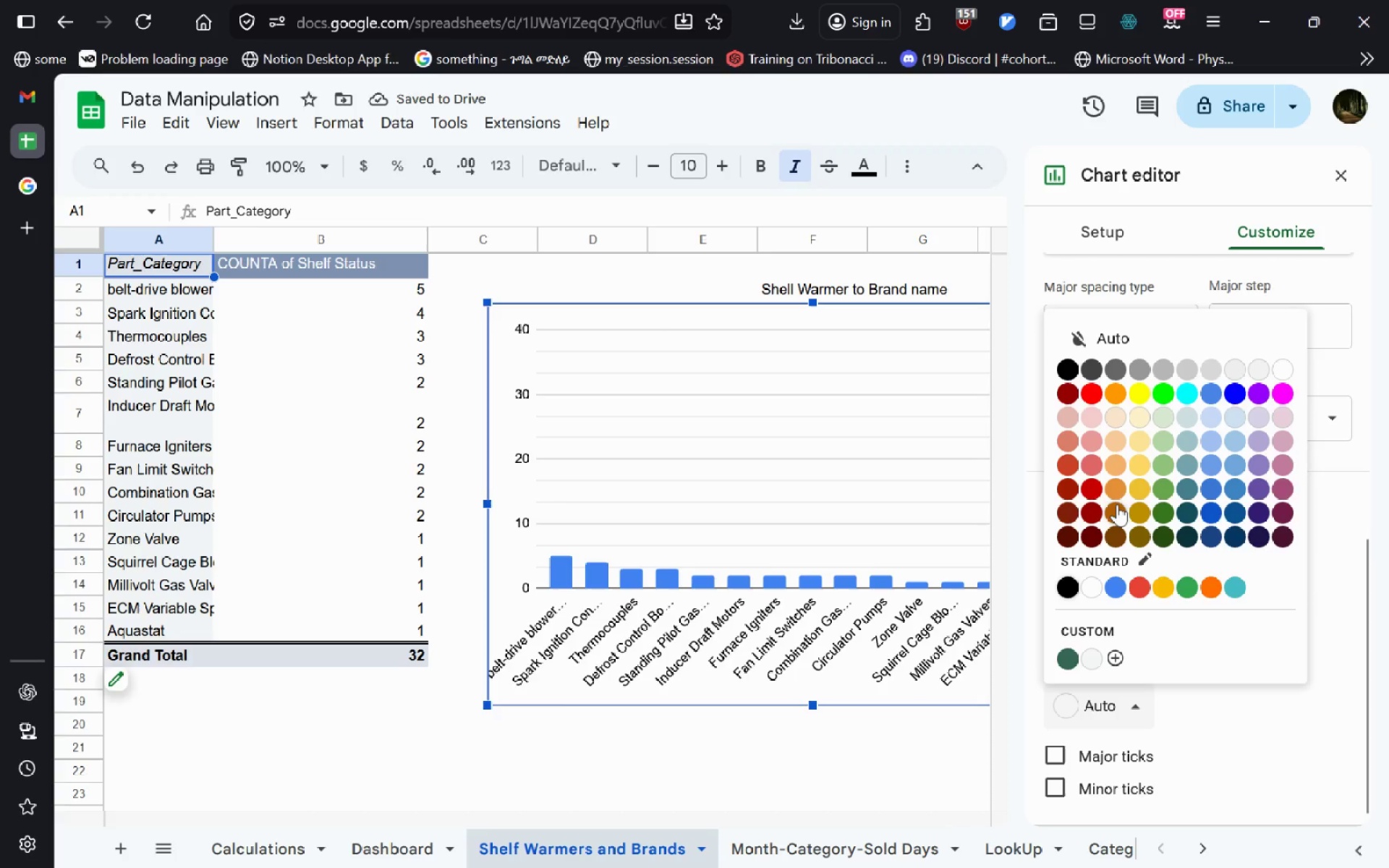 
left_click_drag(start_coordinate=[1115, 501], to_coordinate=[1270, 447])
 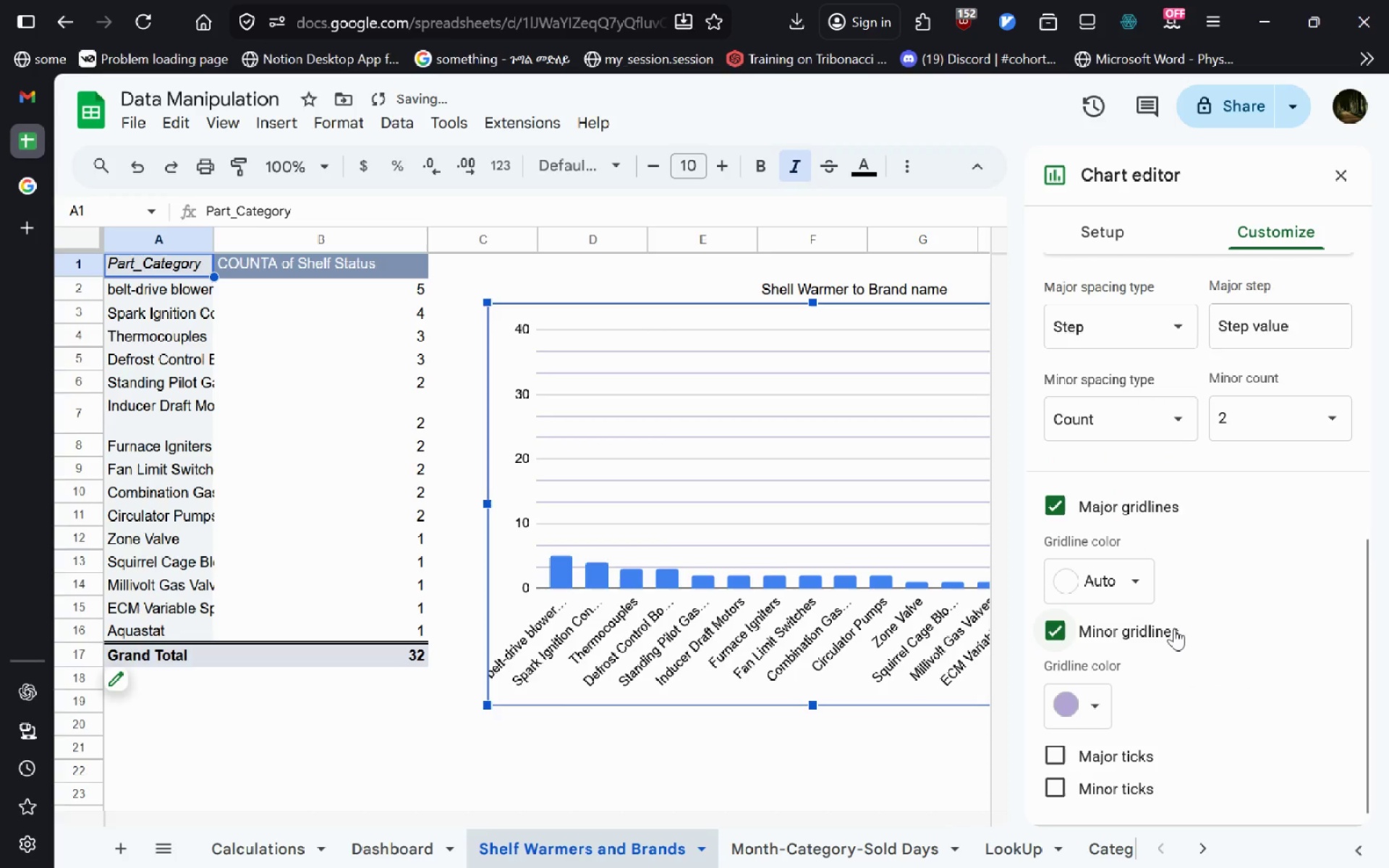 
key(Control+Z)
 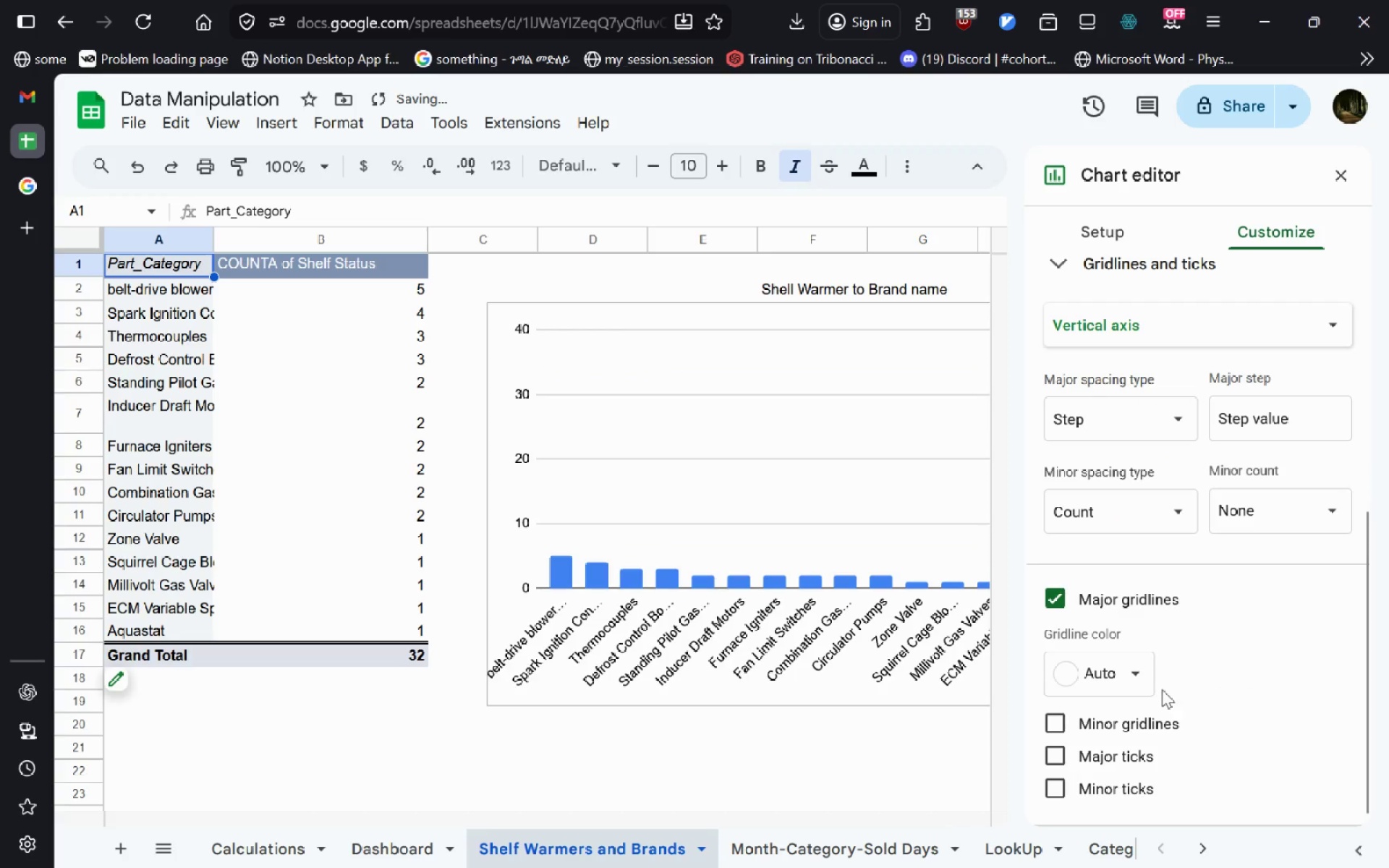 
mouse_move([1153, 701])
 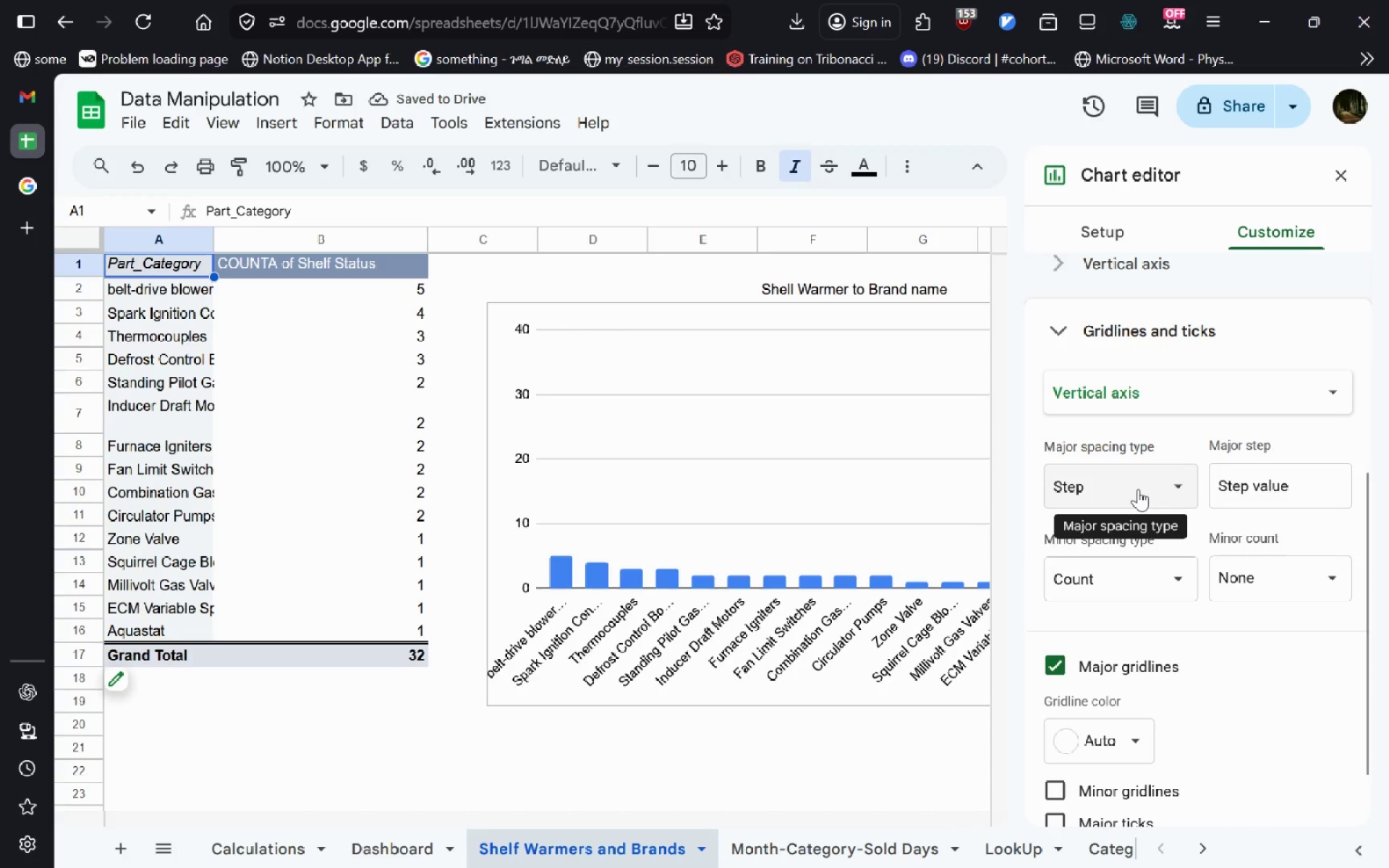 
left_click([1138, 489])
 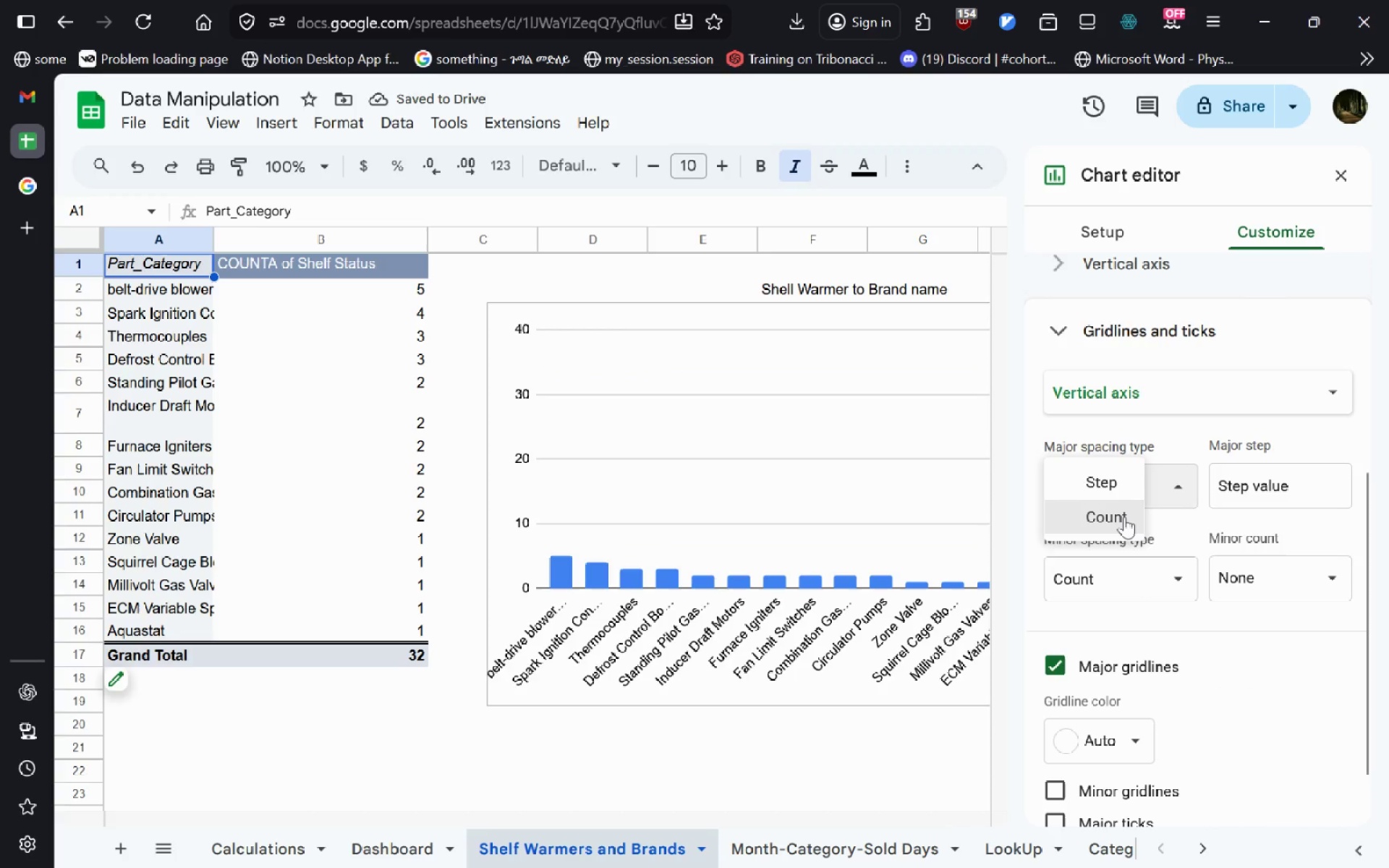 
left_click([1124, 516])
 